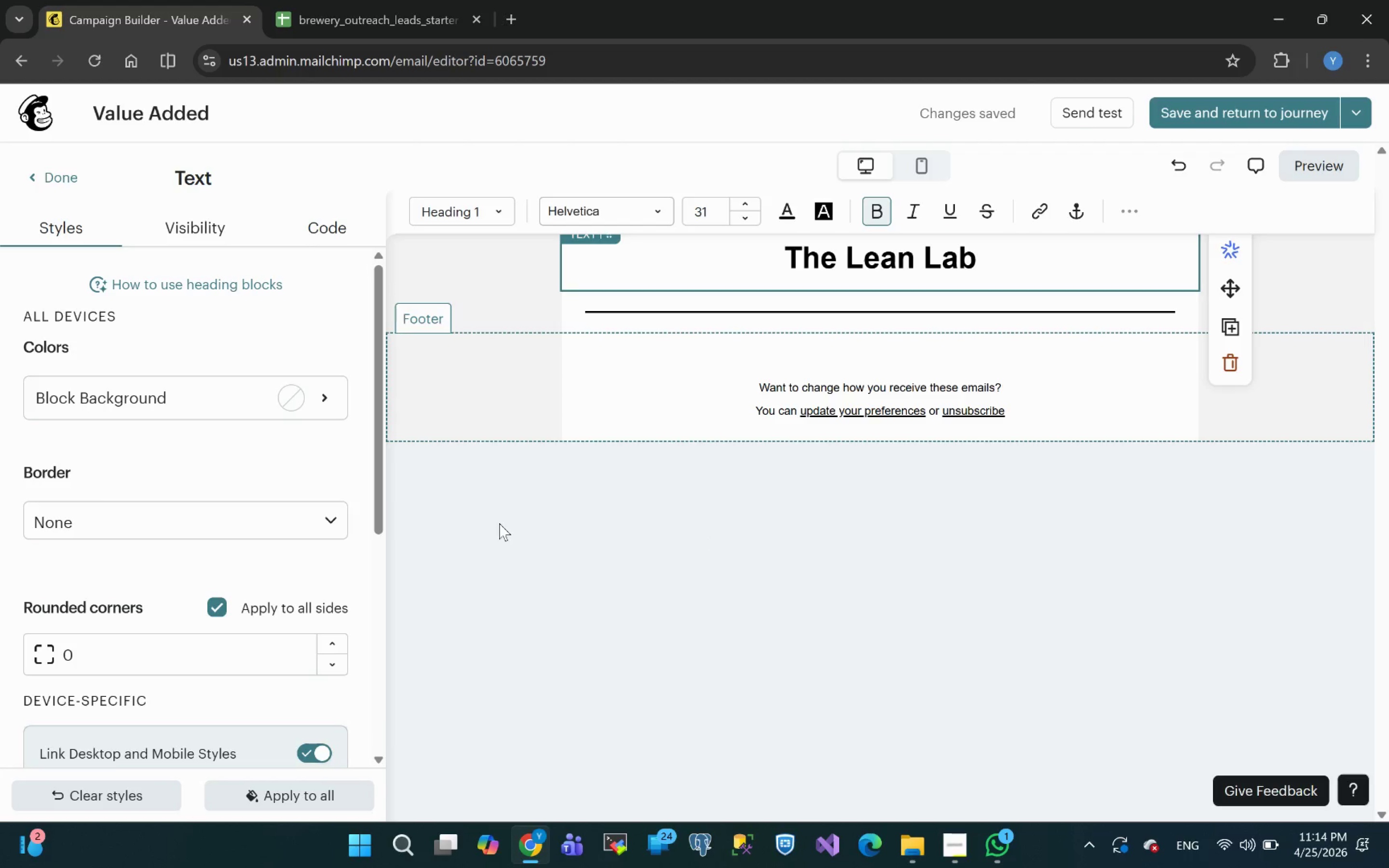 
left_click([499, 523])
 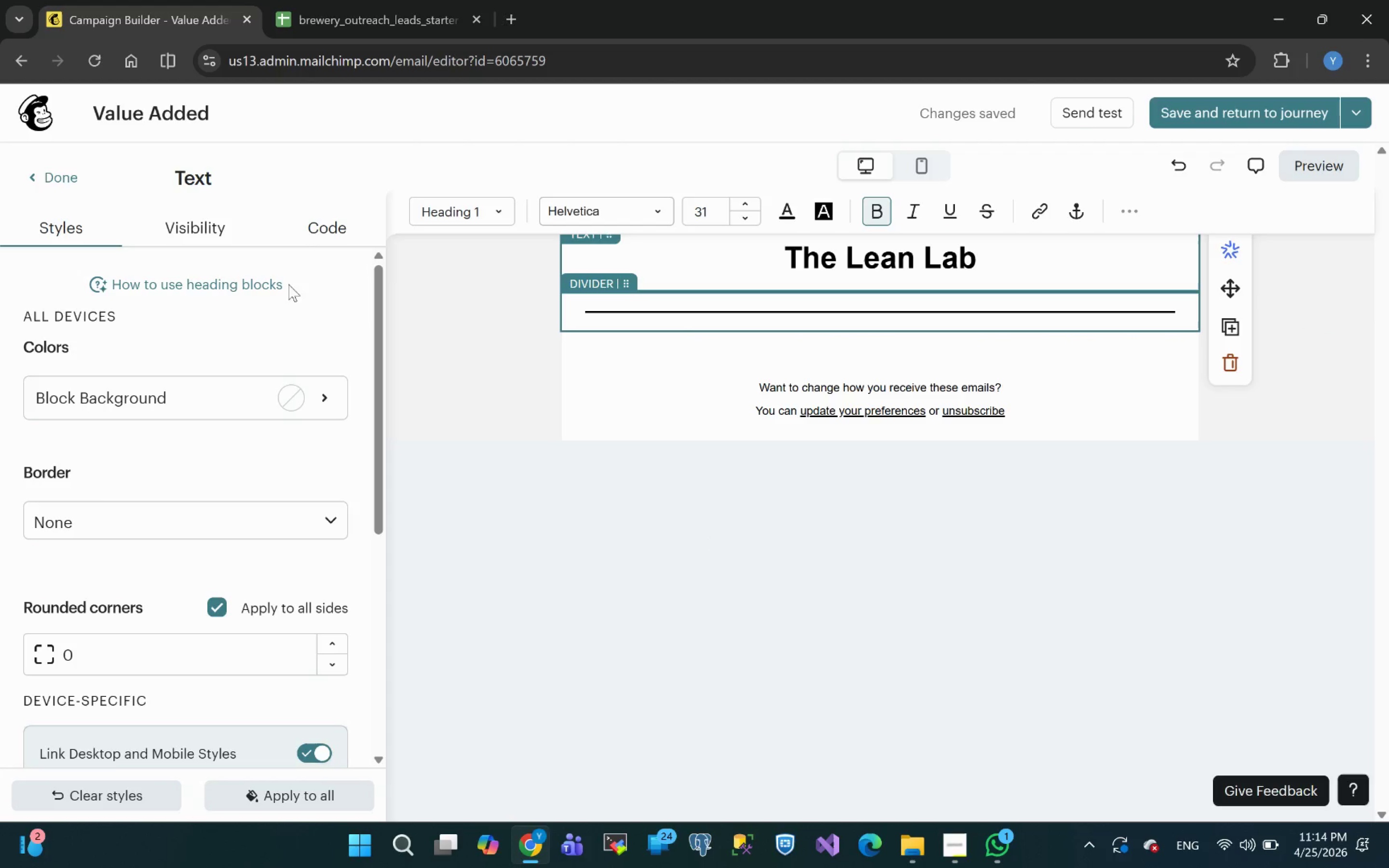 
left_click([46, 178])
 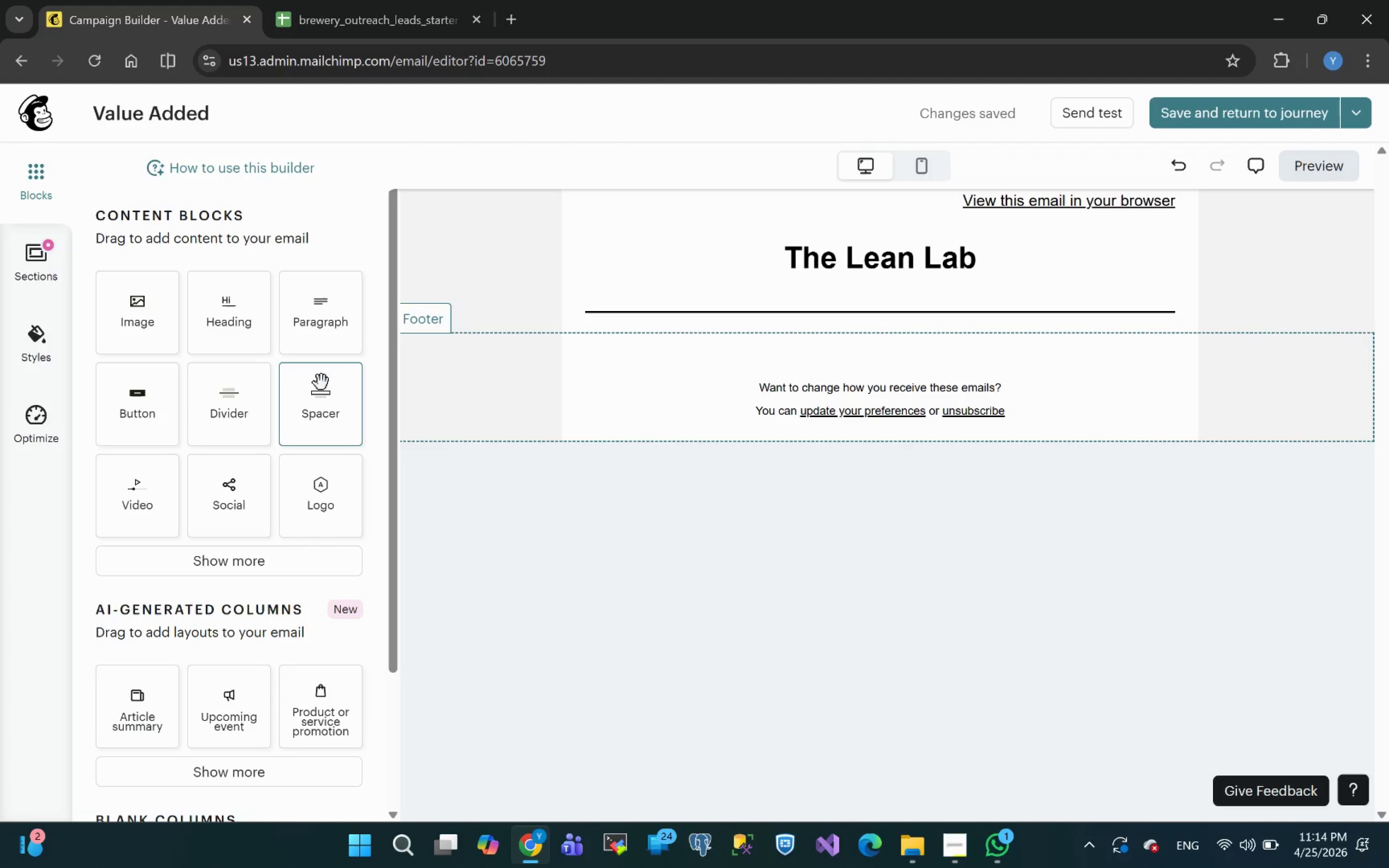 
left_click_drag(start_coordinate=[327, 316], to_coordinate=[842, 304])
 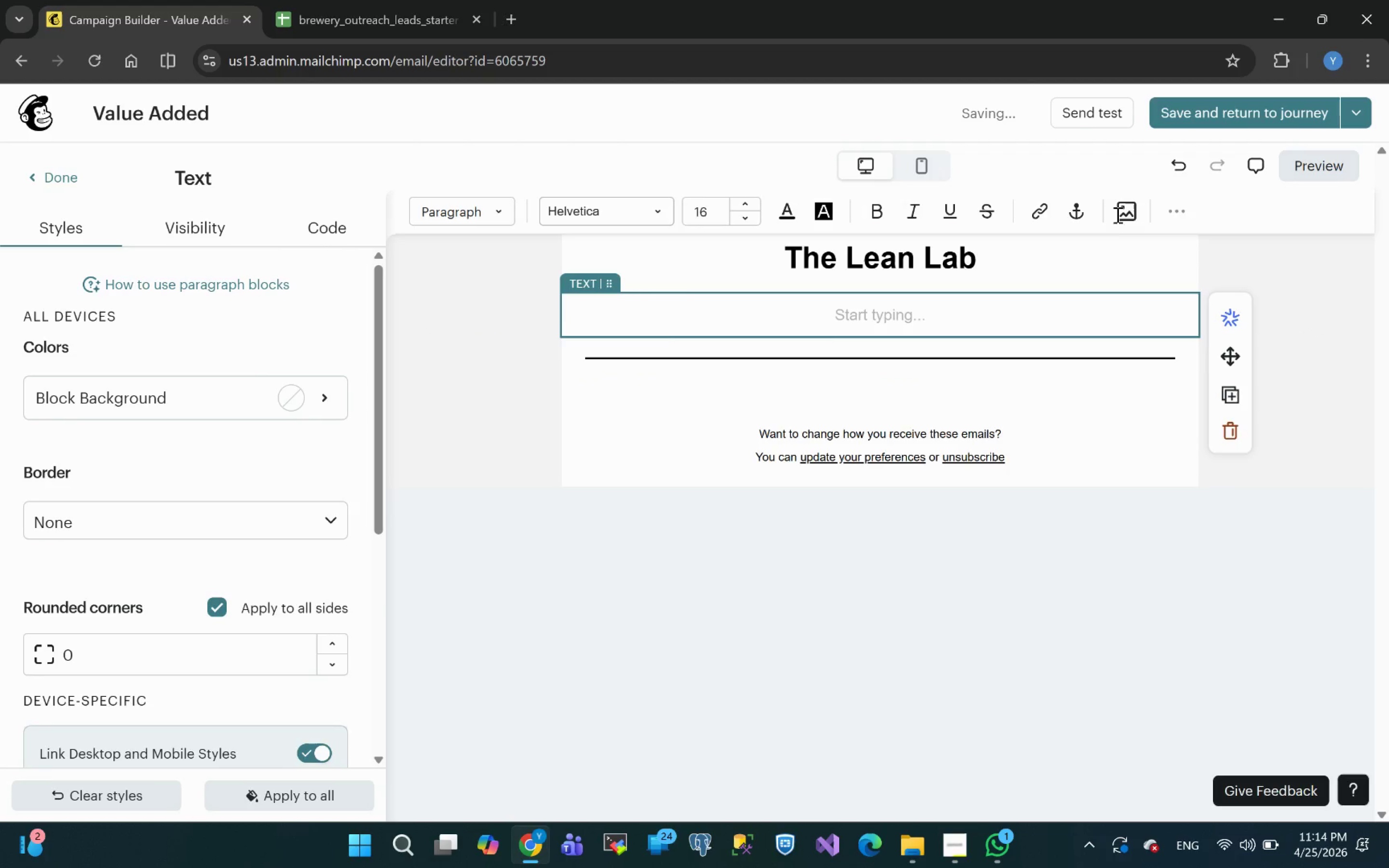 
left_click([1171, 210])
 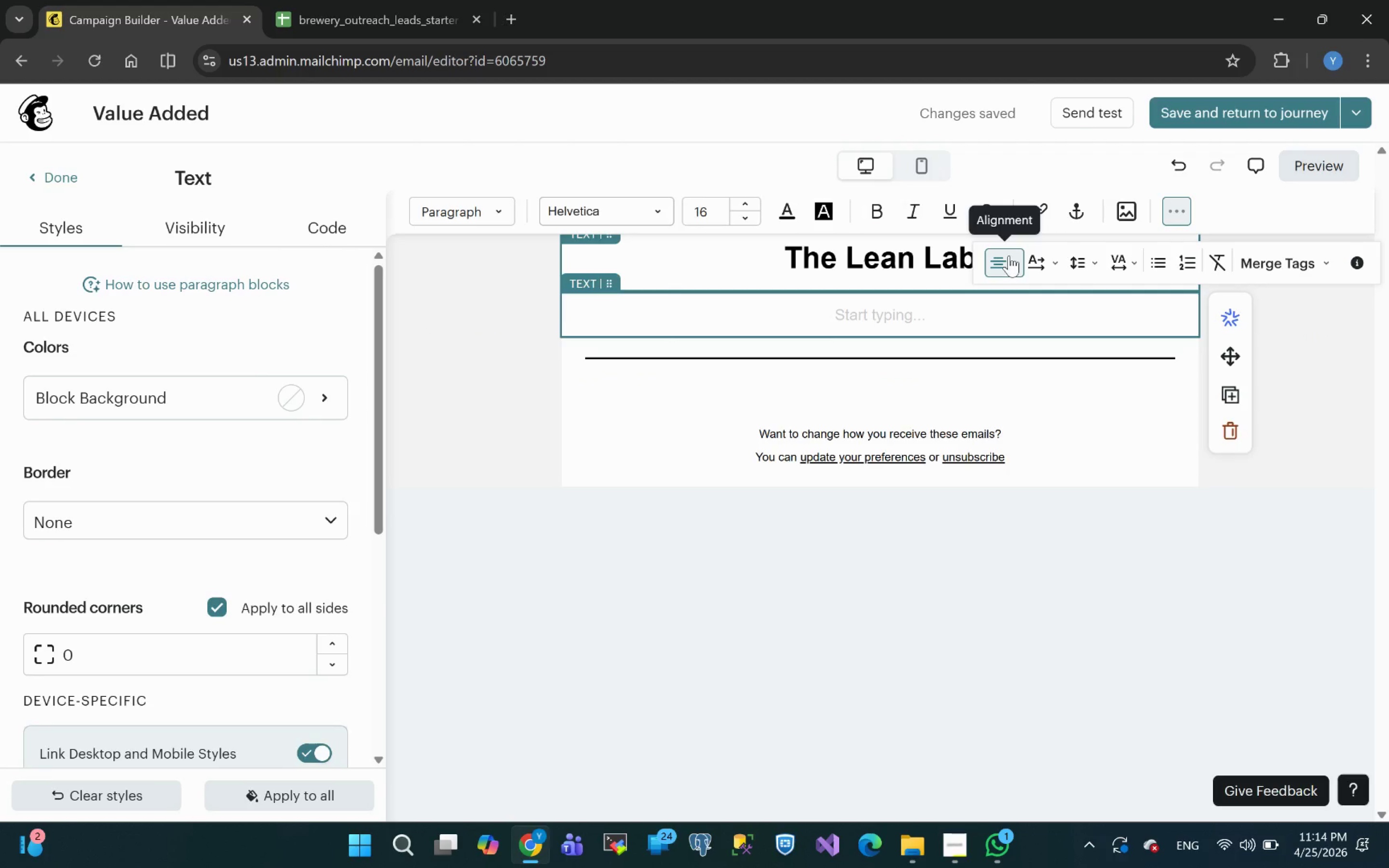 
left_click([1016, 262])
 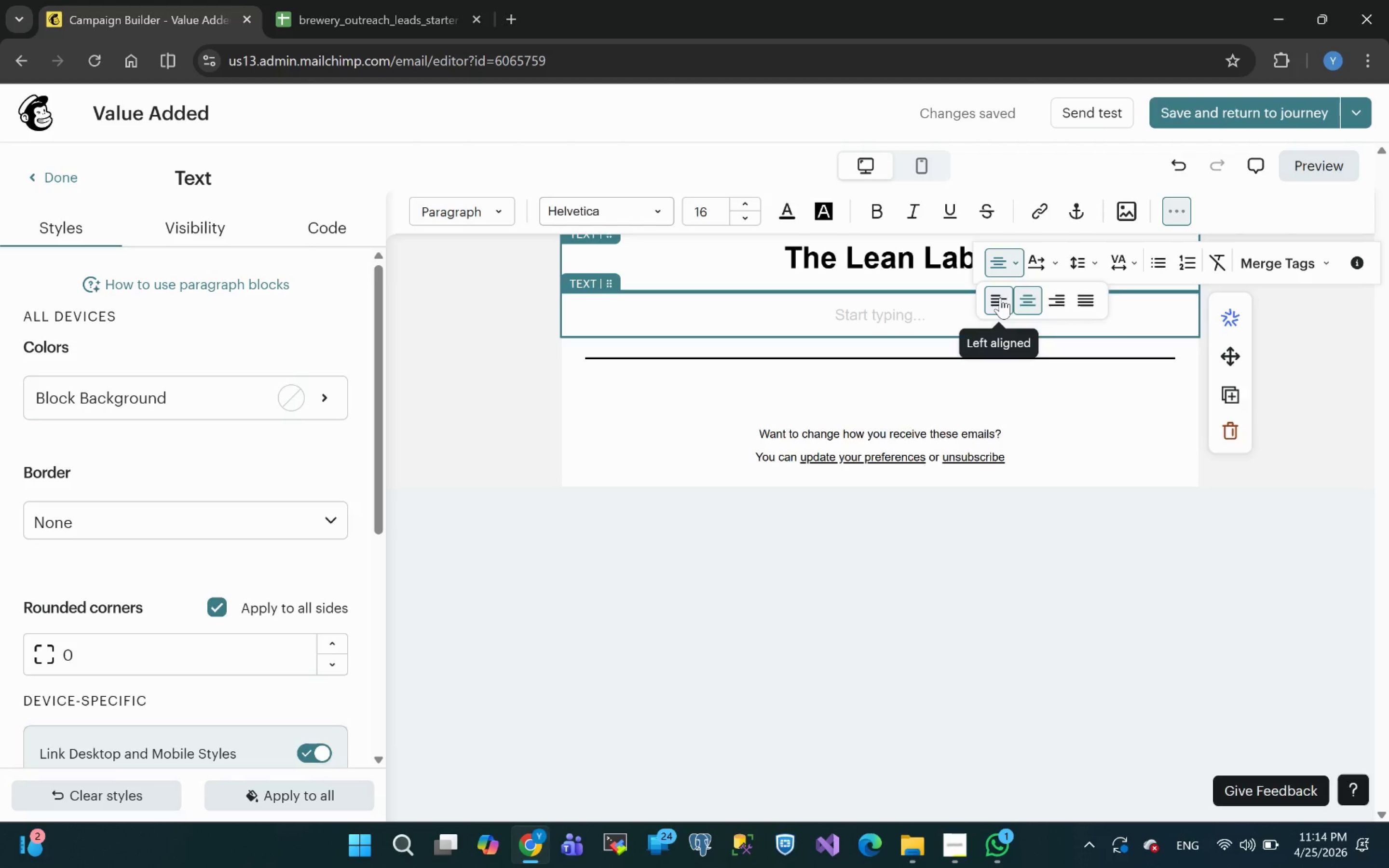 
left_click([1000, 298])
 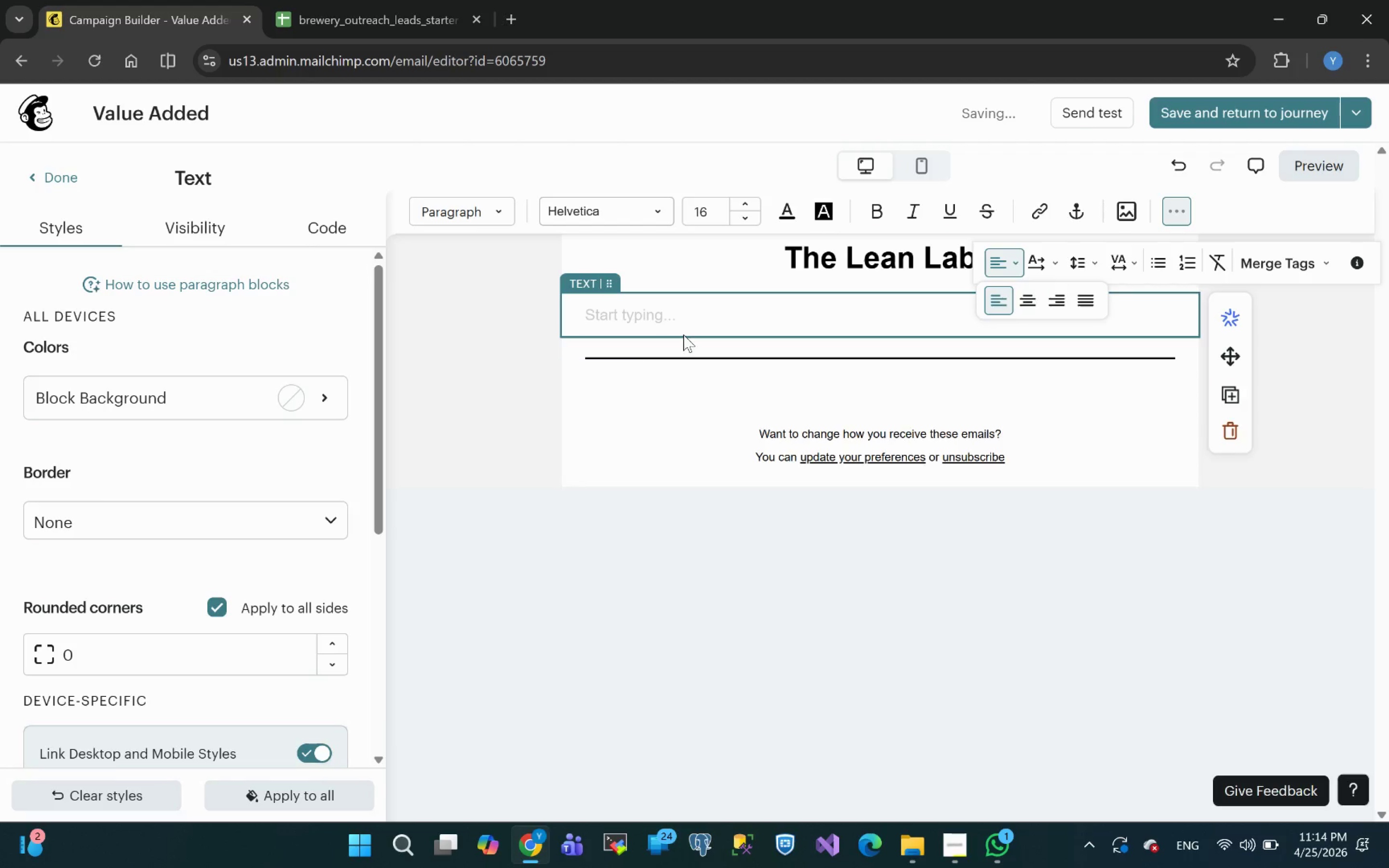 
left_click([632, 313])
 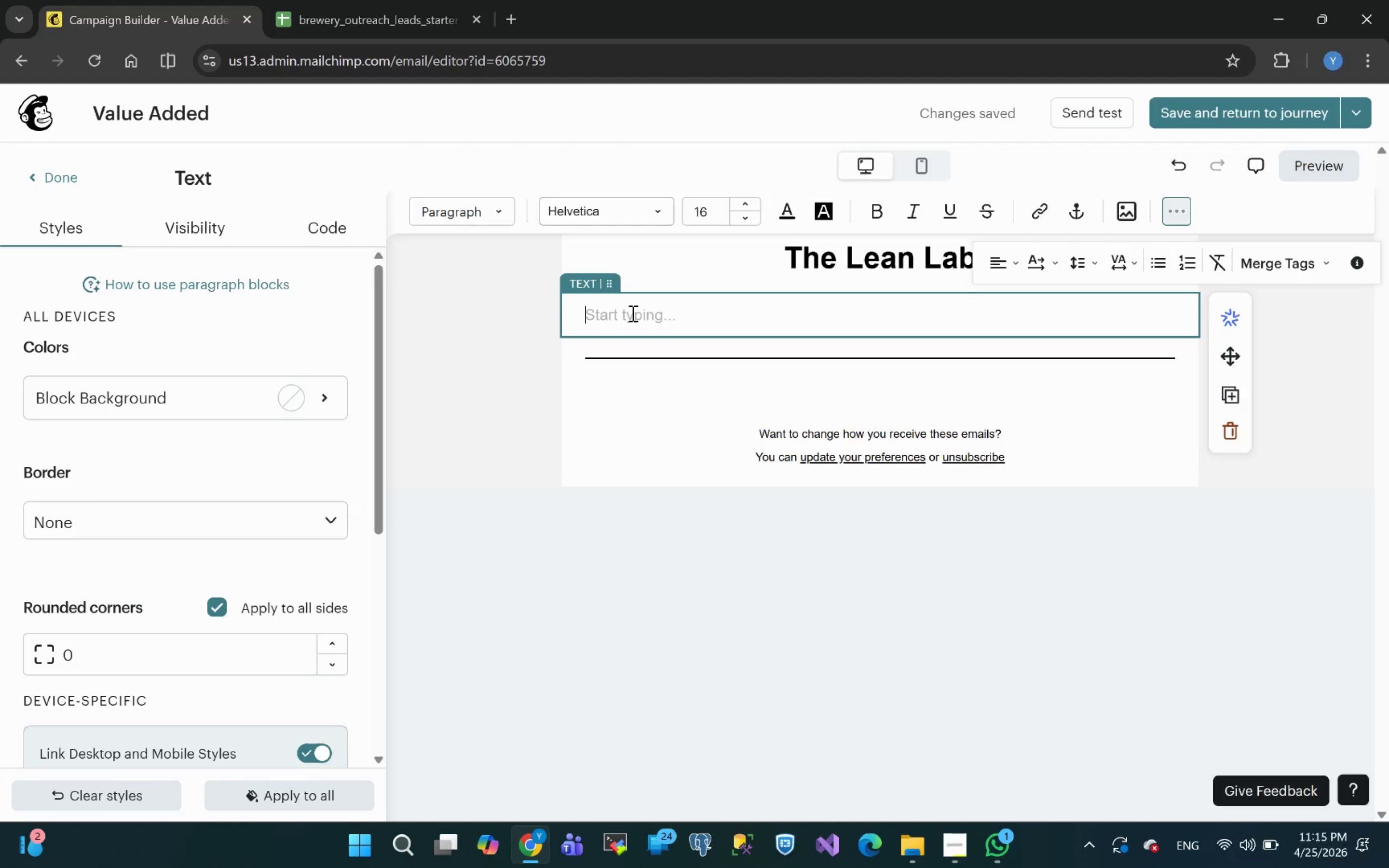 
wait(54.06)
 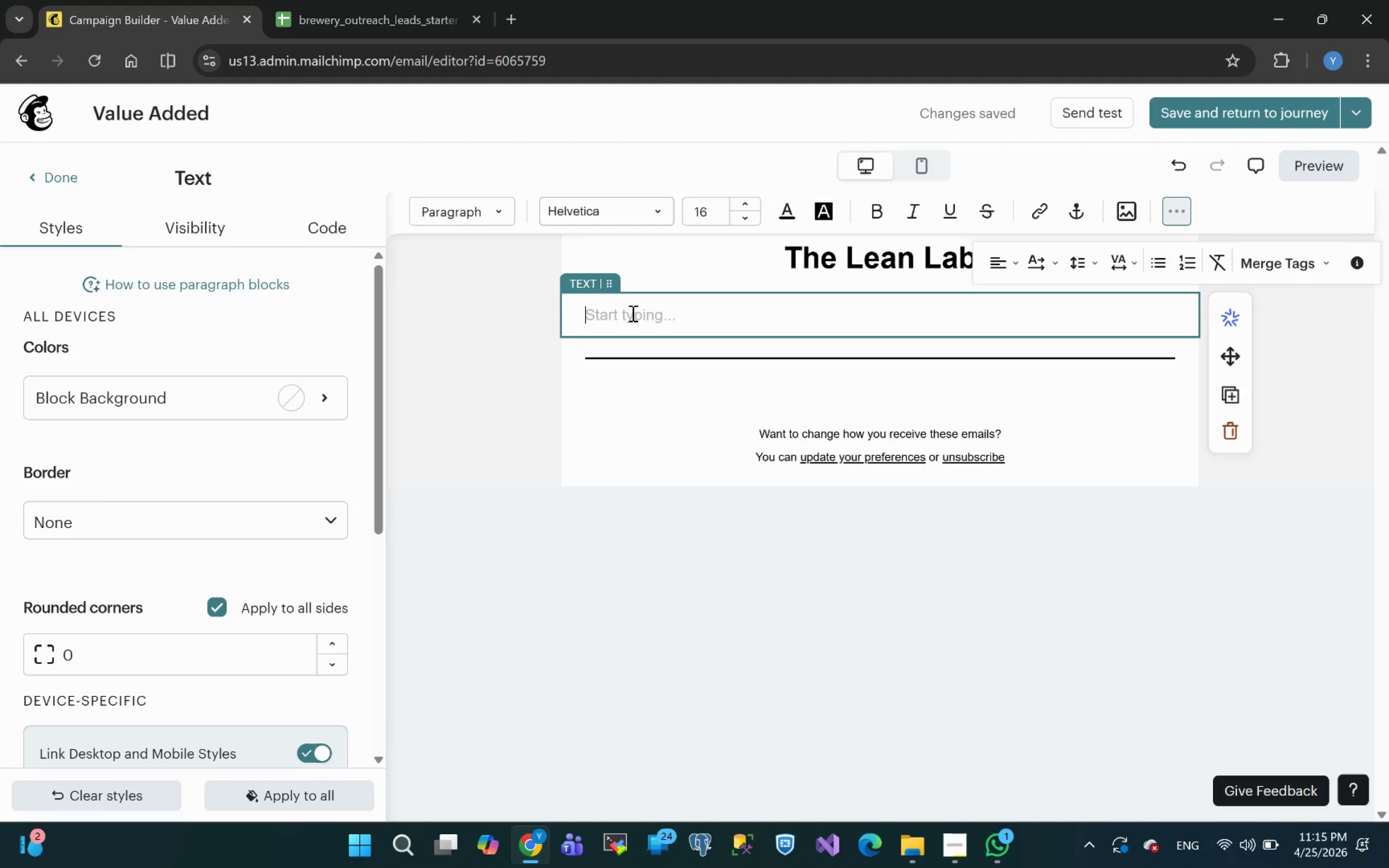 
left_click([618, 318])
 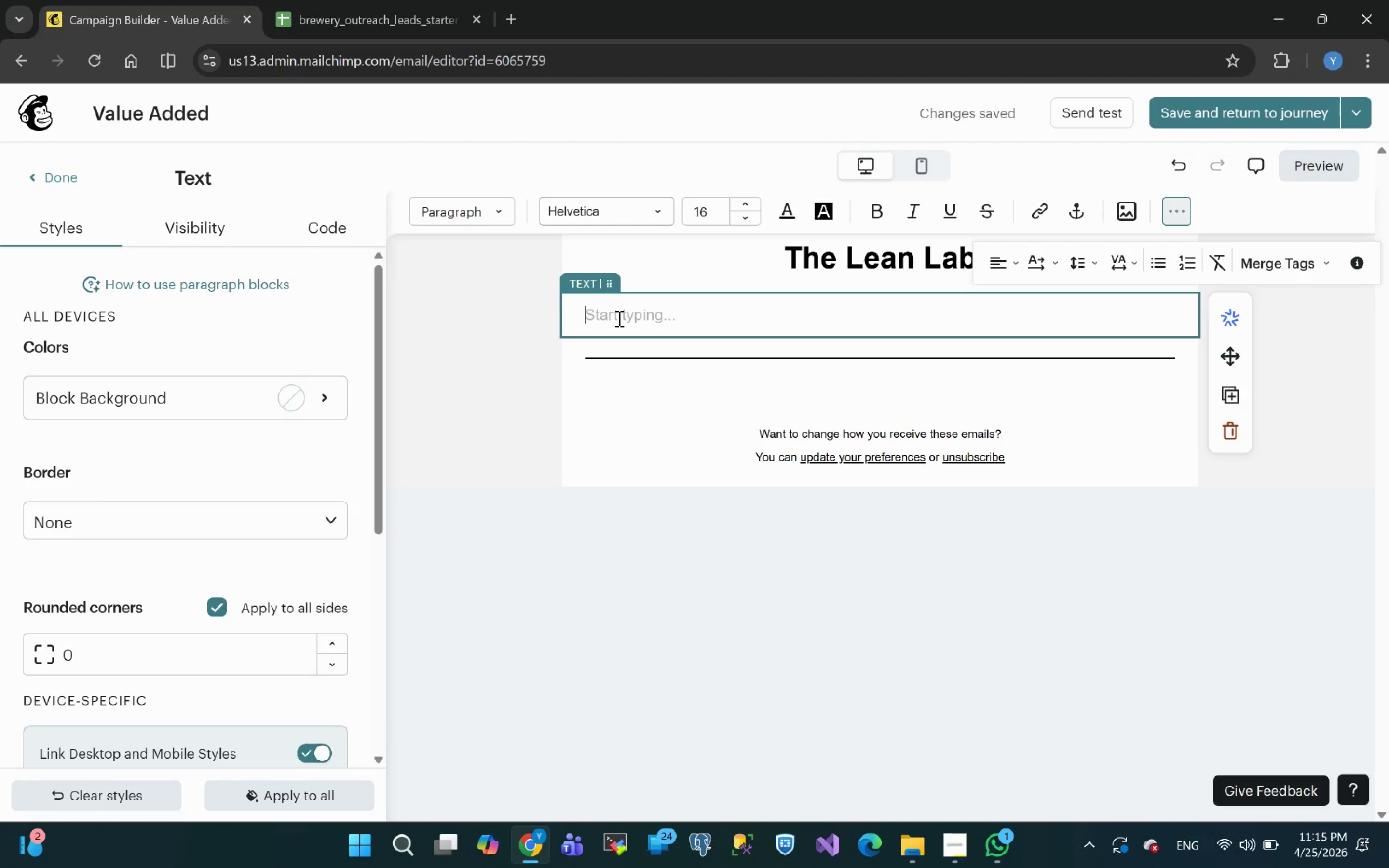 
wait(11.54)
 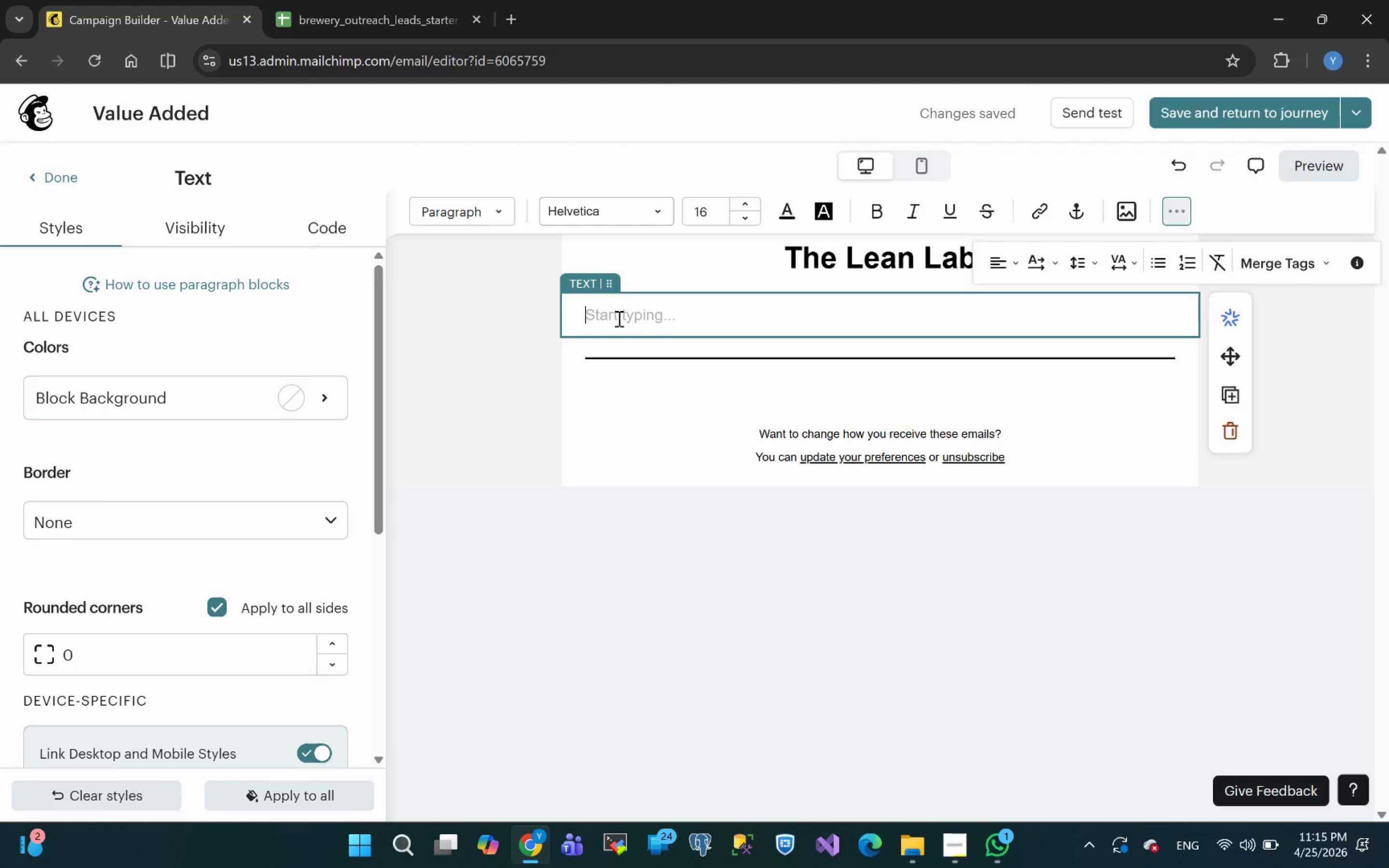 
left_click([608, 316])
 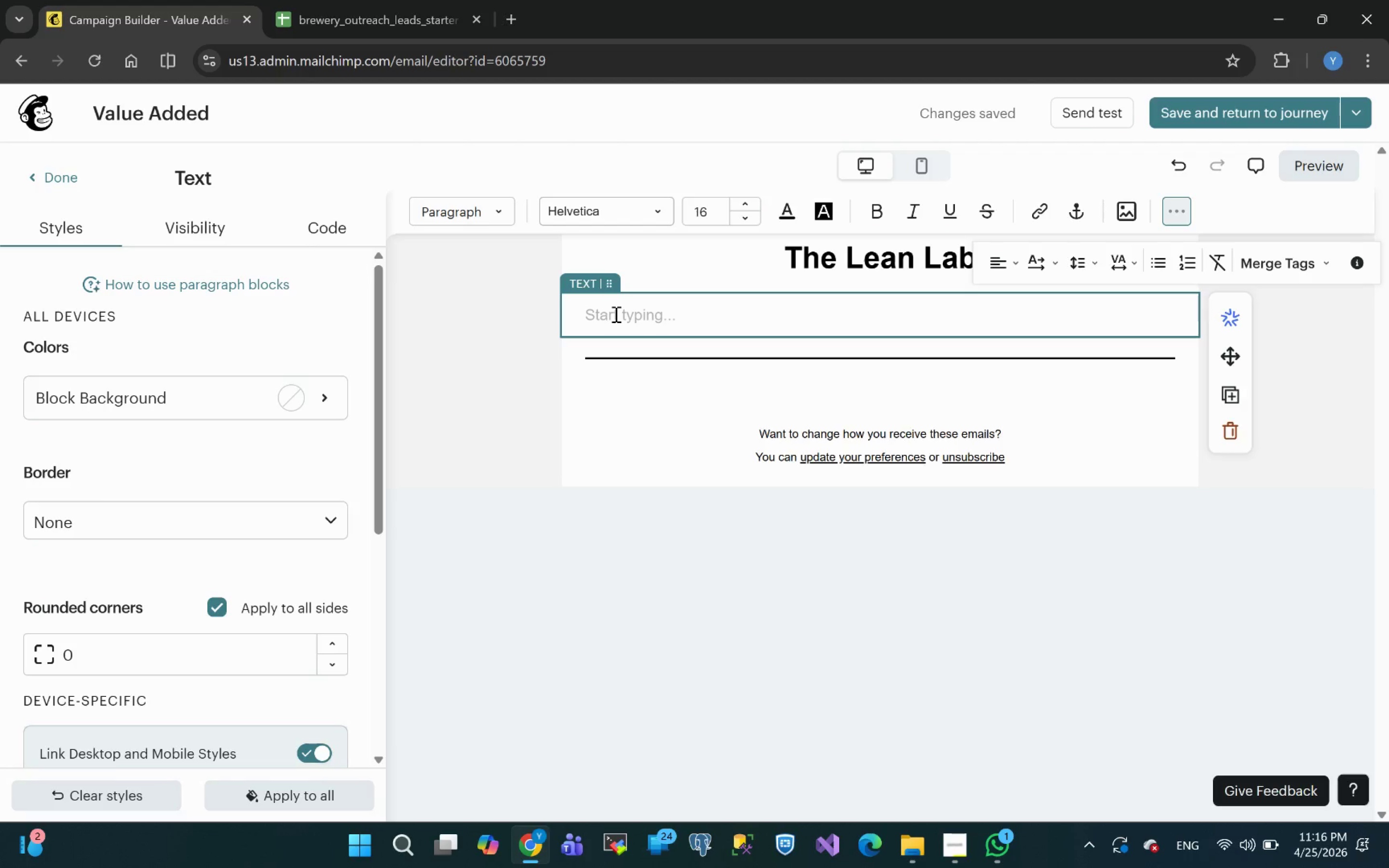 
wait(14.45)
 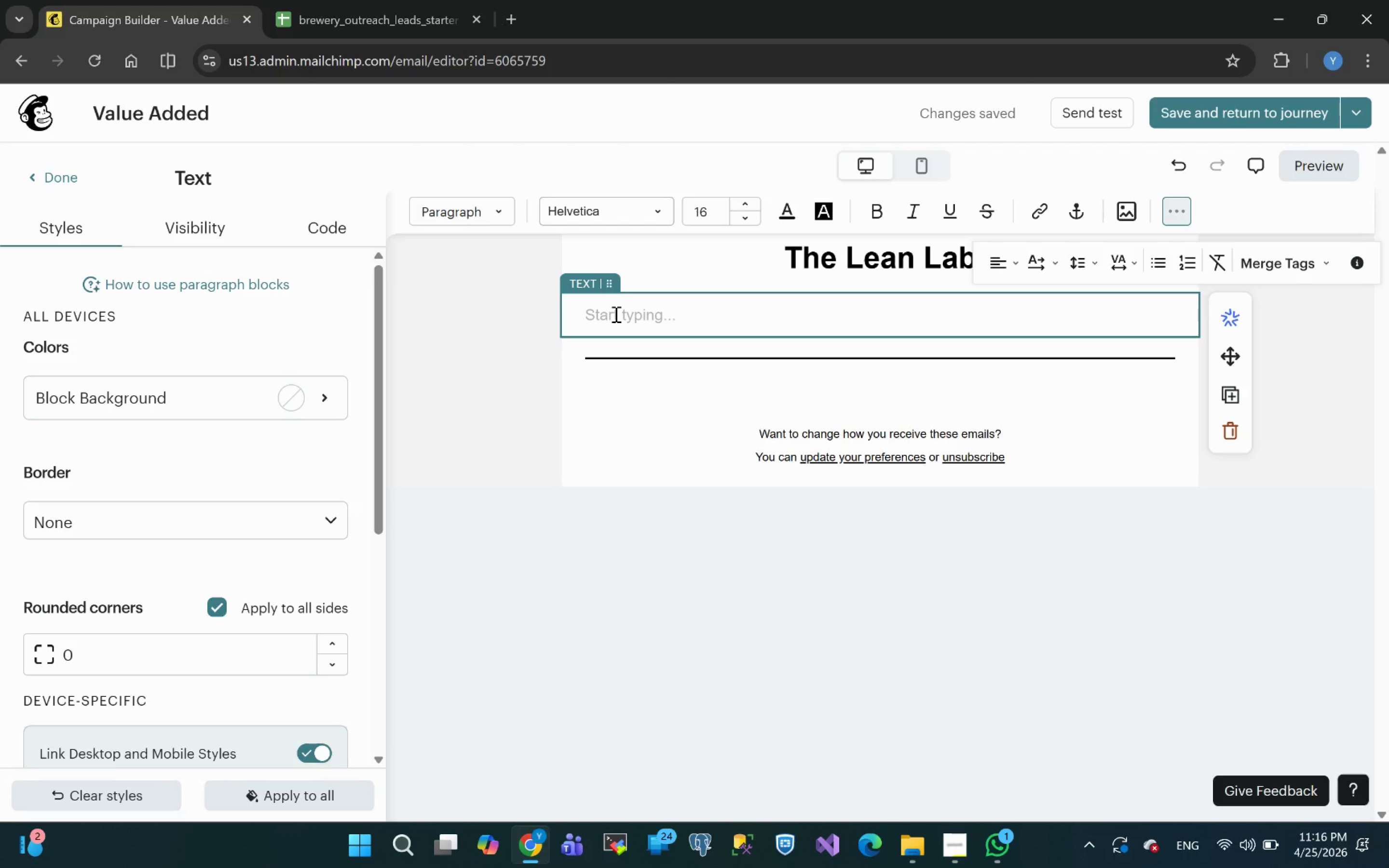 
key(Shift+8)
 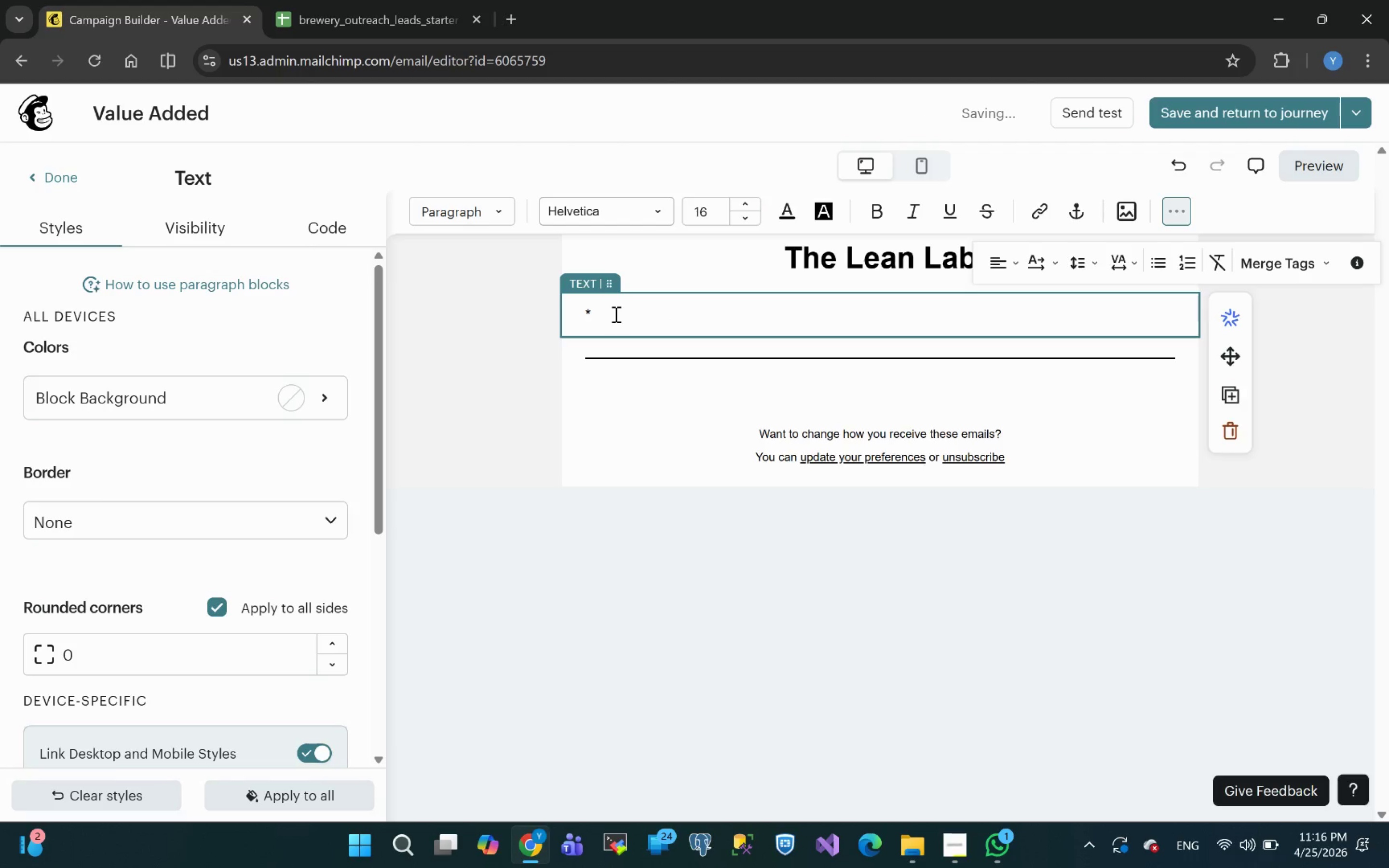 
wait(5.19)
 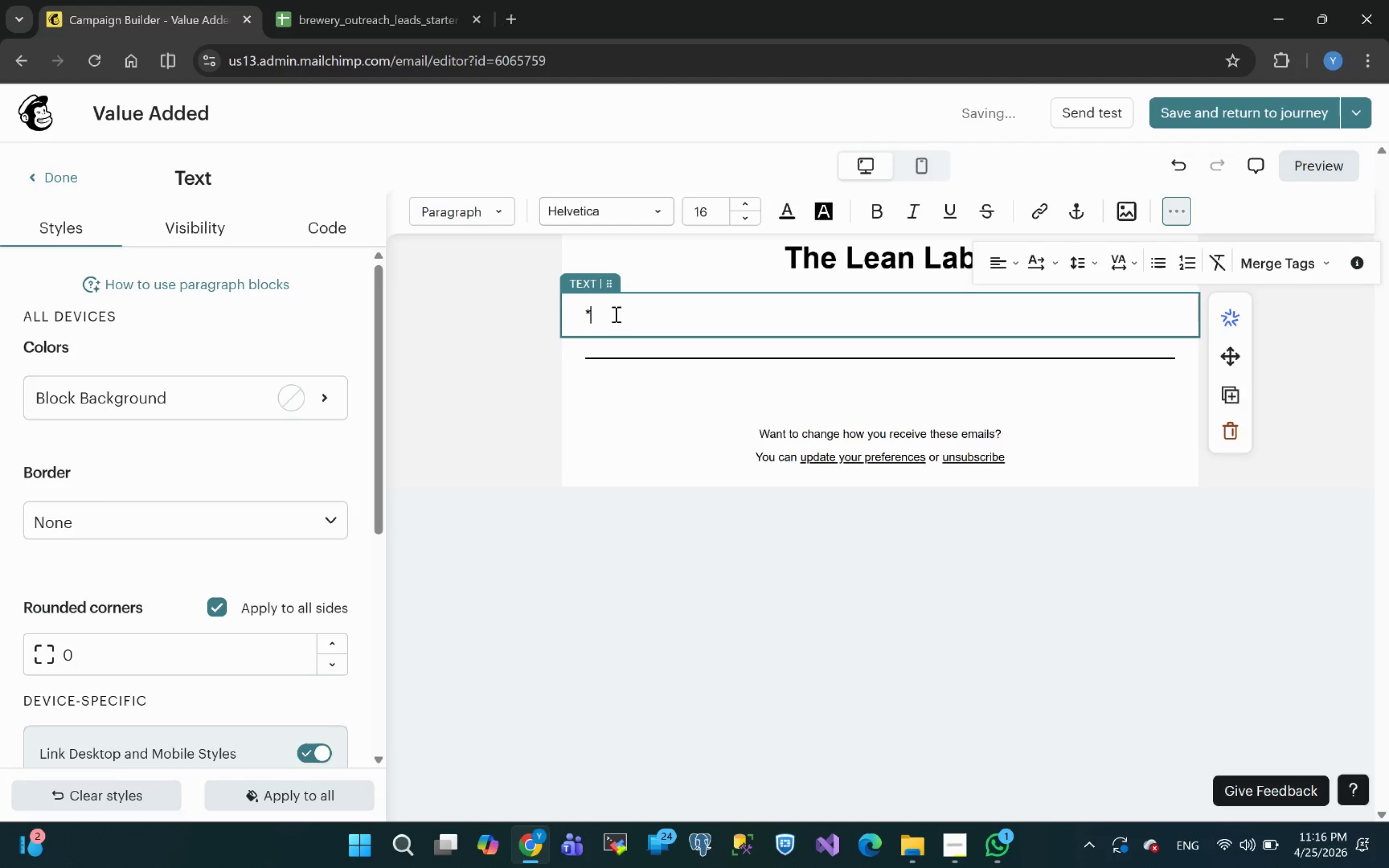 
key(Shift+Backslash)
 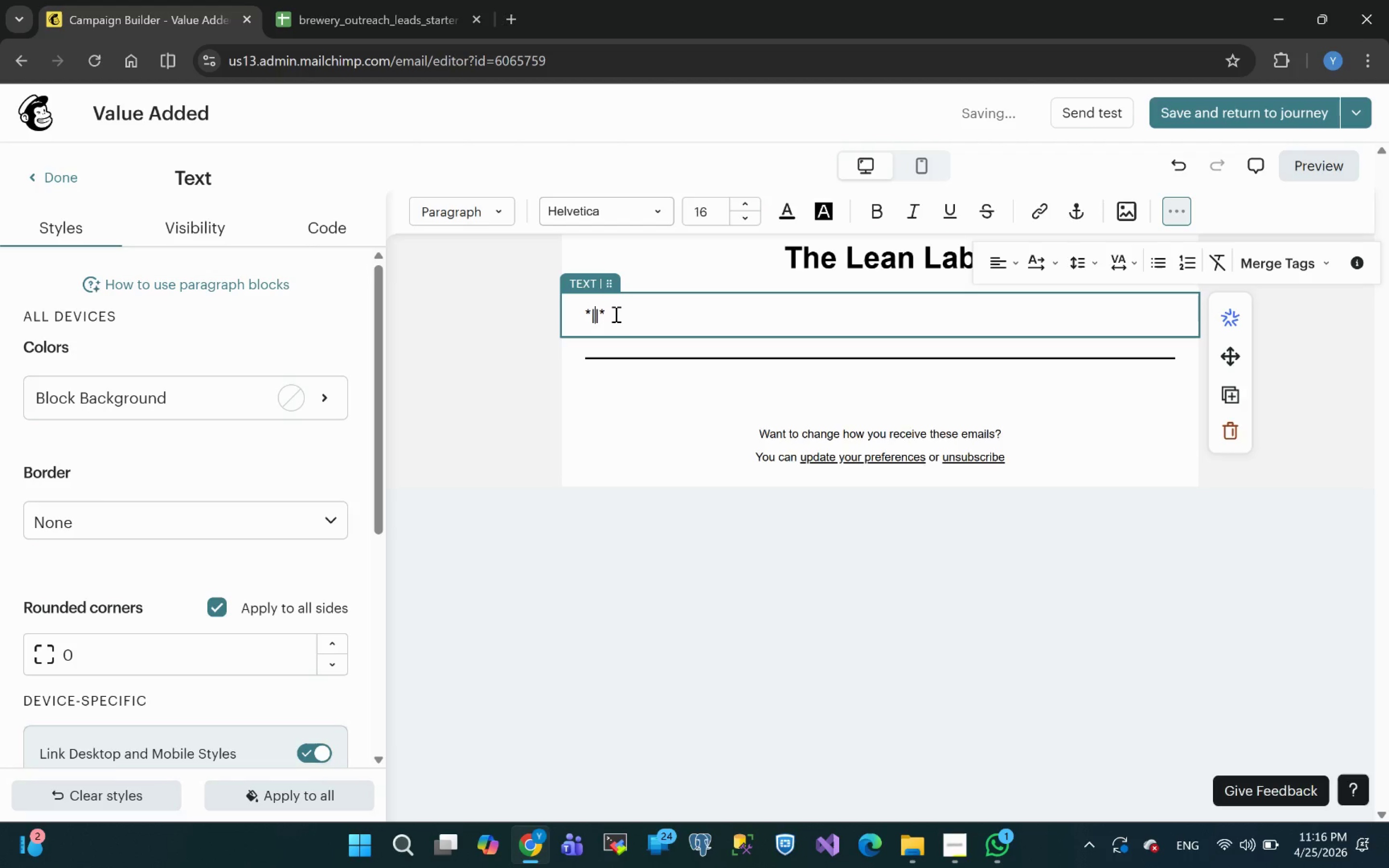 
key(Shift+Backslash)
 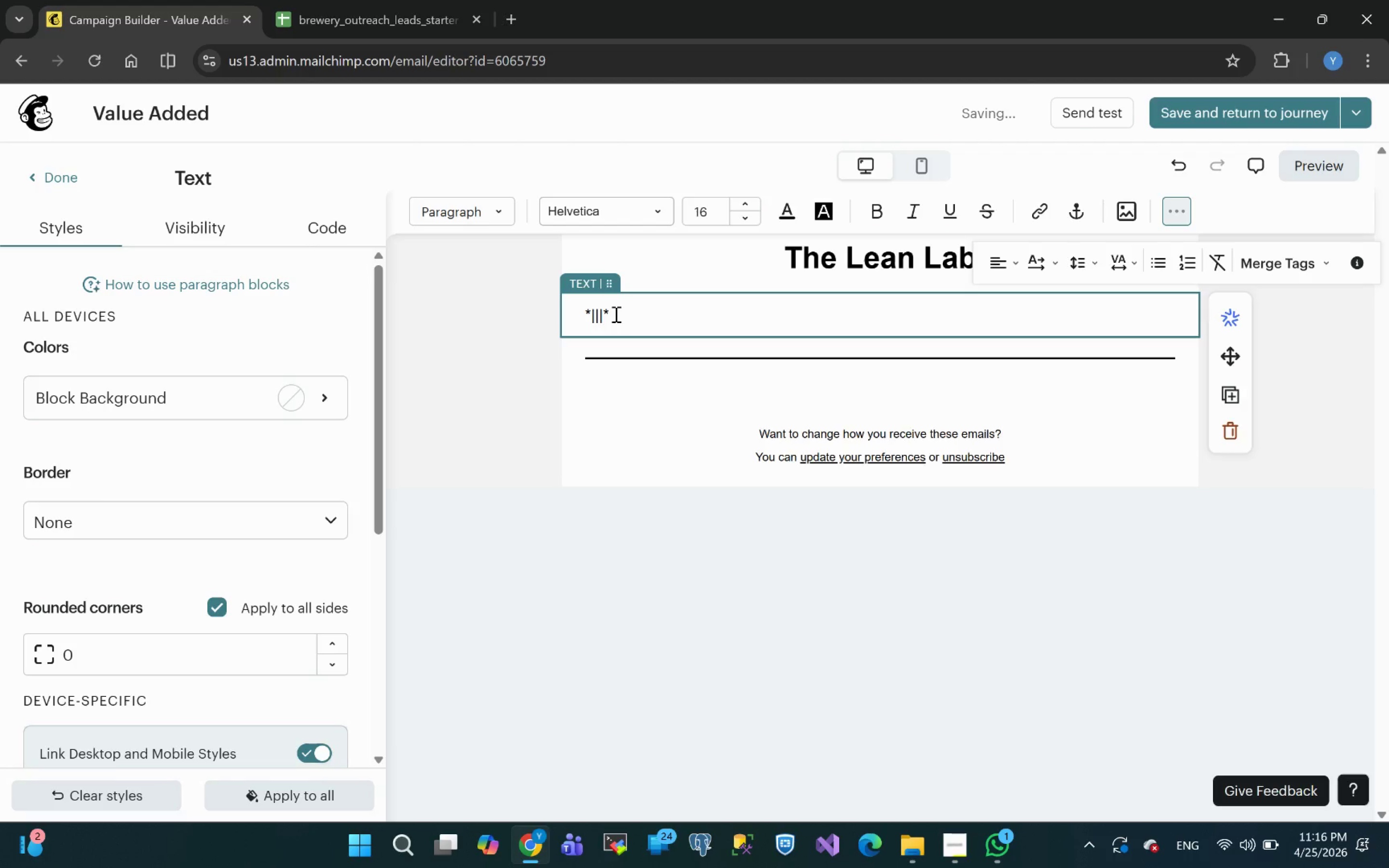 
key(Backspace)
 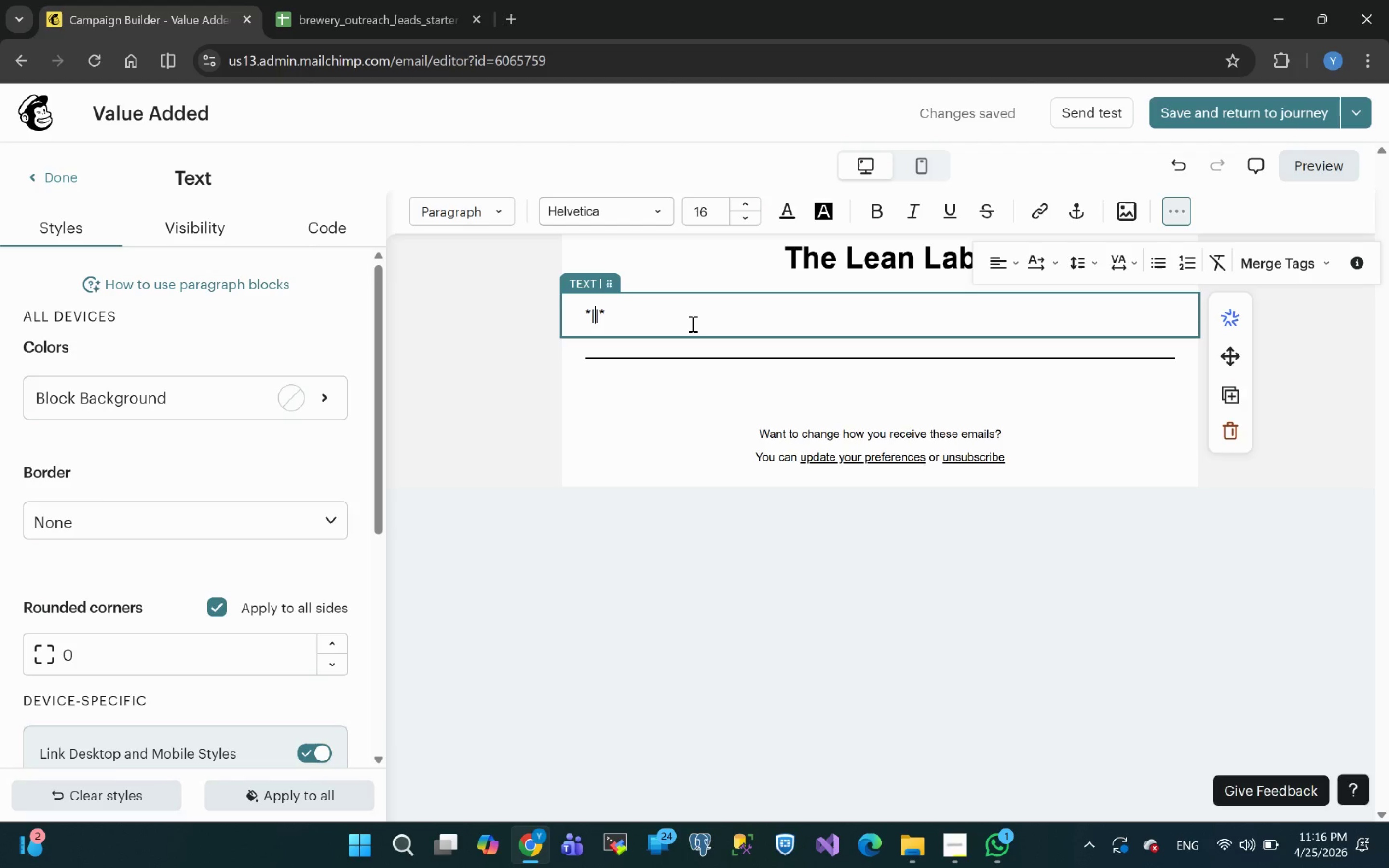 
wait(32.78)
 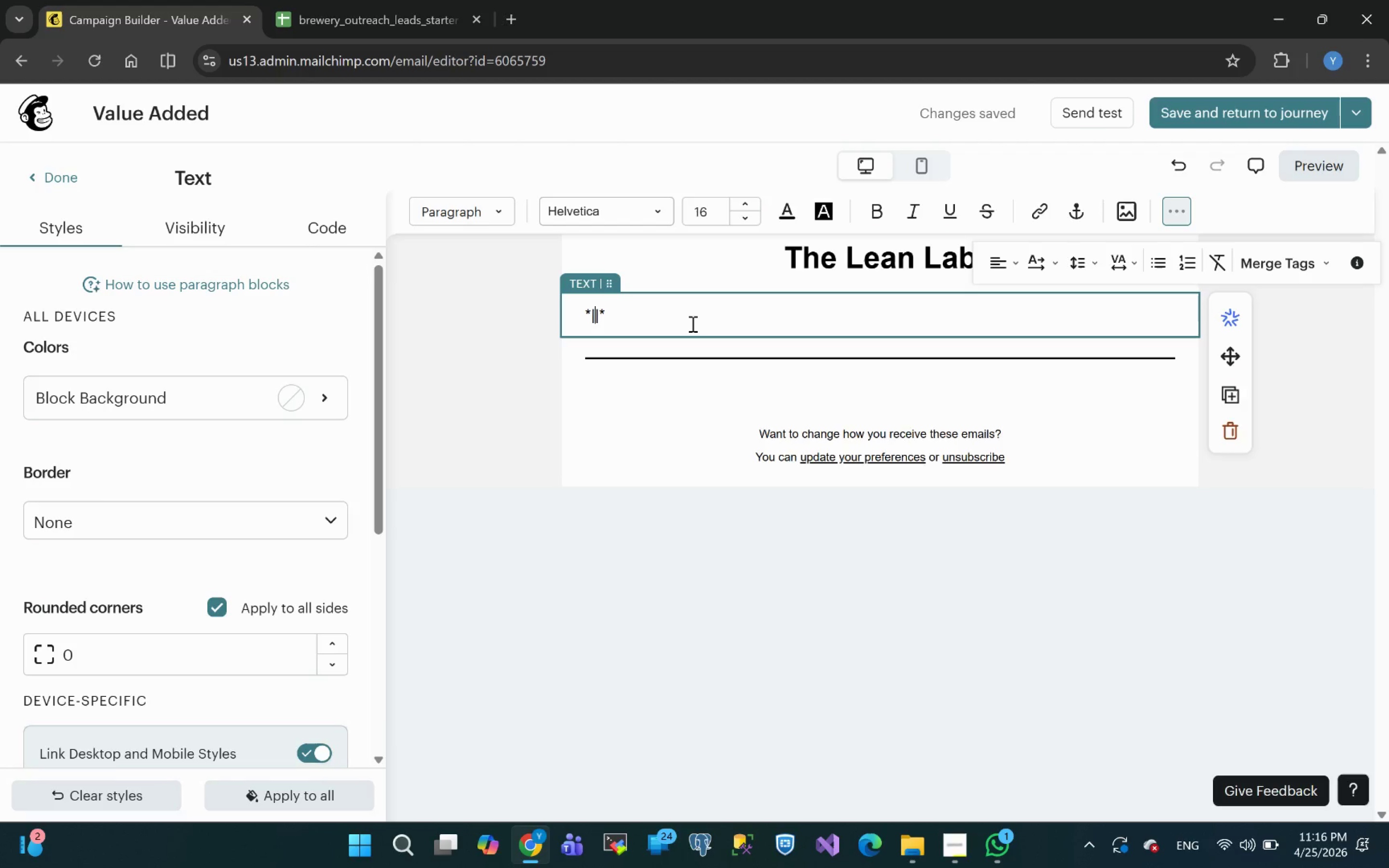 
left_click_drag(start_coordinate=[692, 324], to_coordinate=[697, 316])
 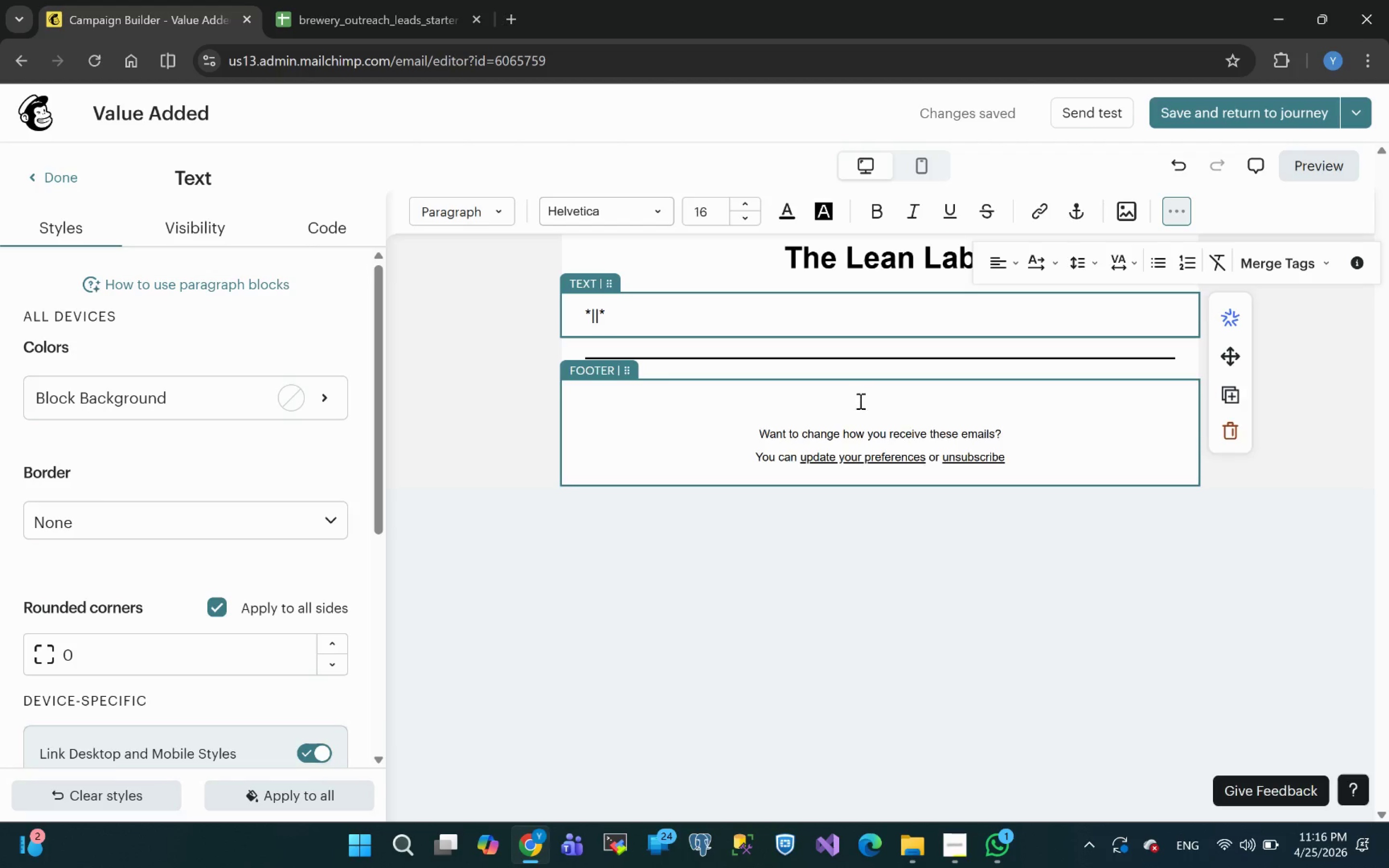 
left_click_drag(start_coordinate=[928, 466], to_coordinate=[1366, 868])
 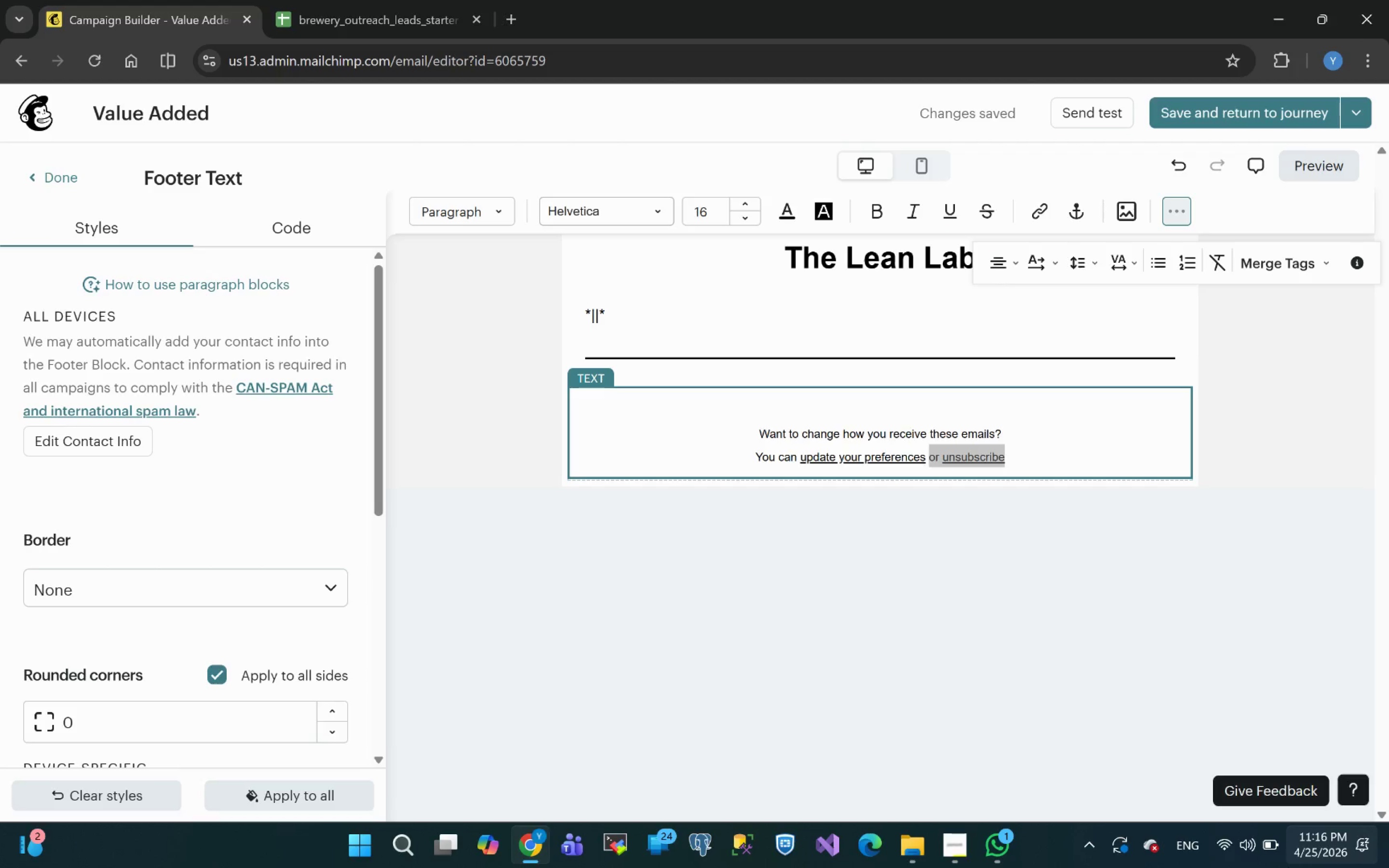 
scroll: coordinate [1188, 732], scroll_direction: up, amount: 1.0
 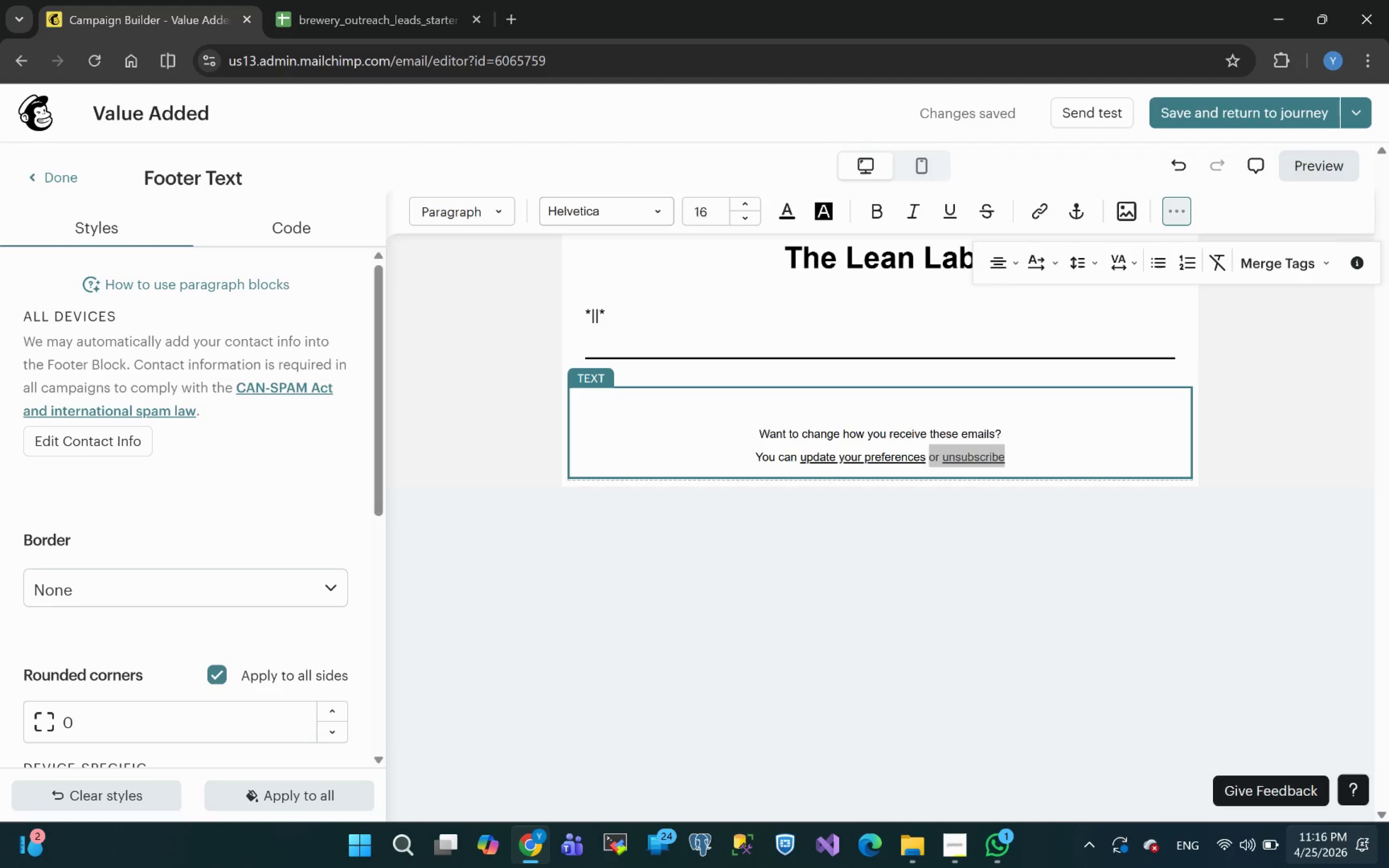 
left_click_drag(start_coordinate=[1289, 868], to_coordinate=[1321, 868])
 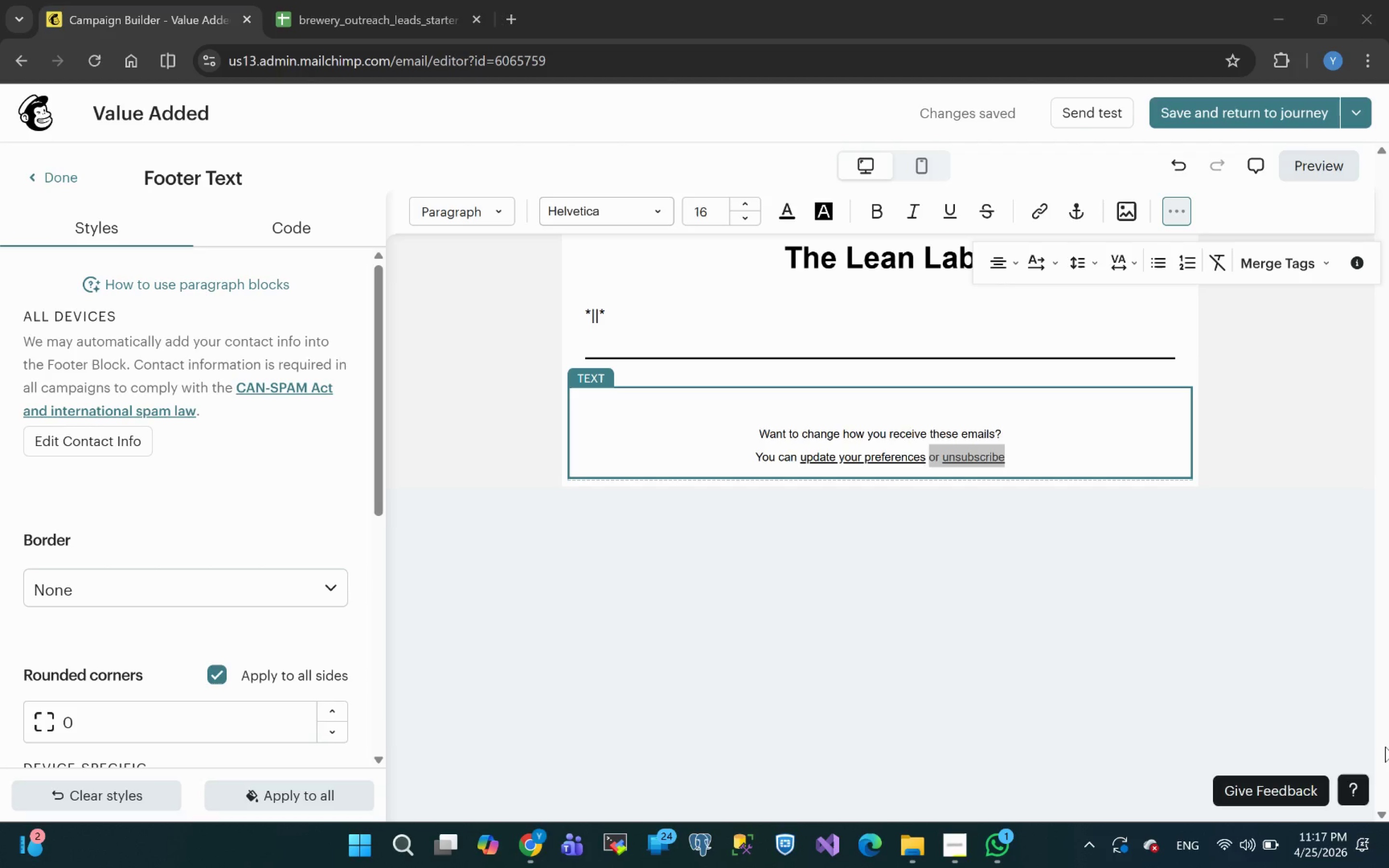 
wait(11.68)
 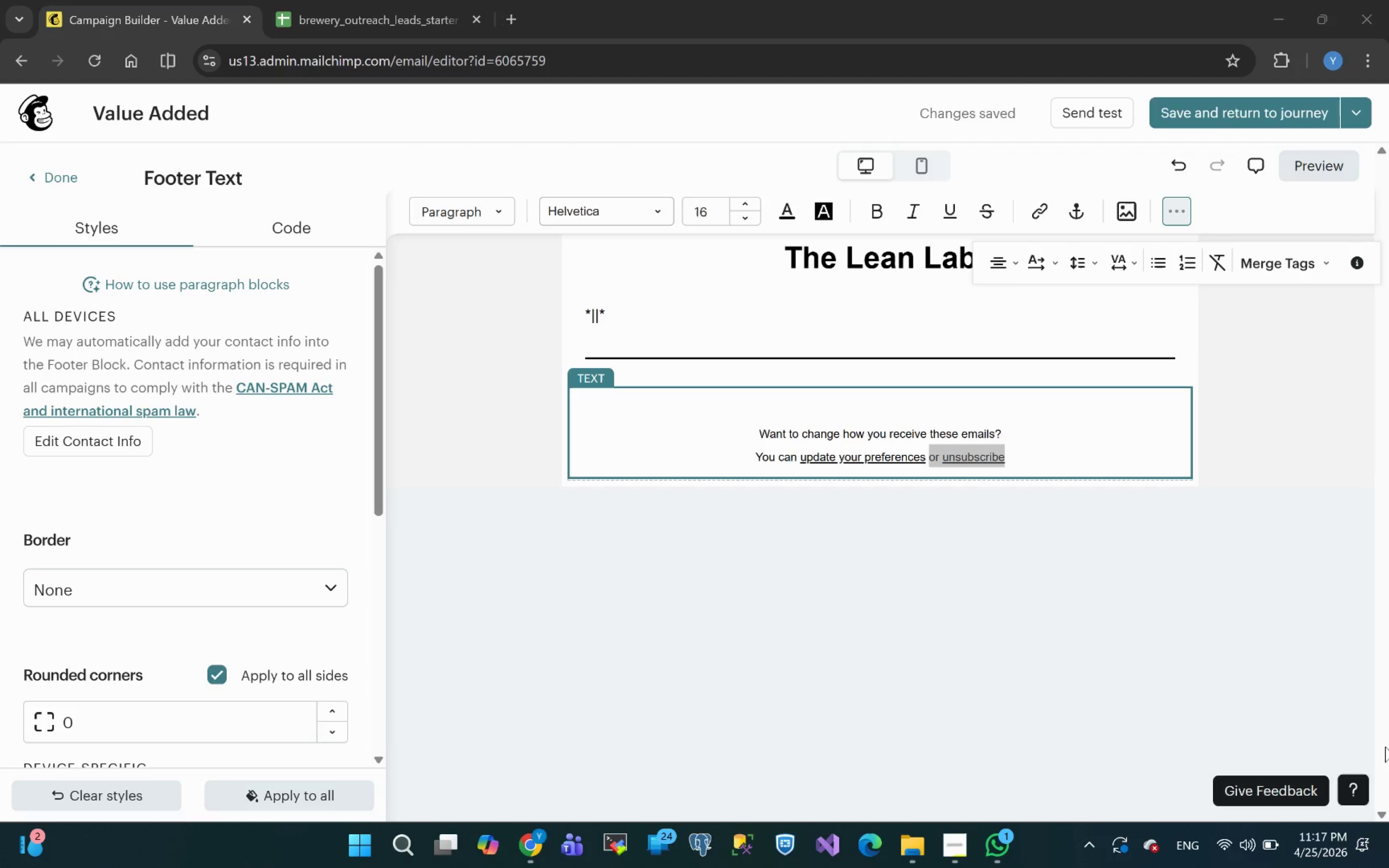 
left_click([689, 327])
 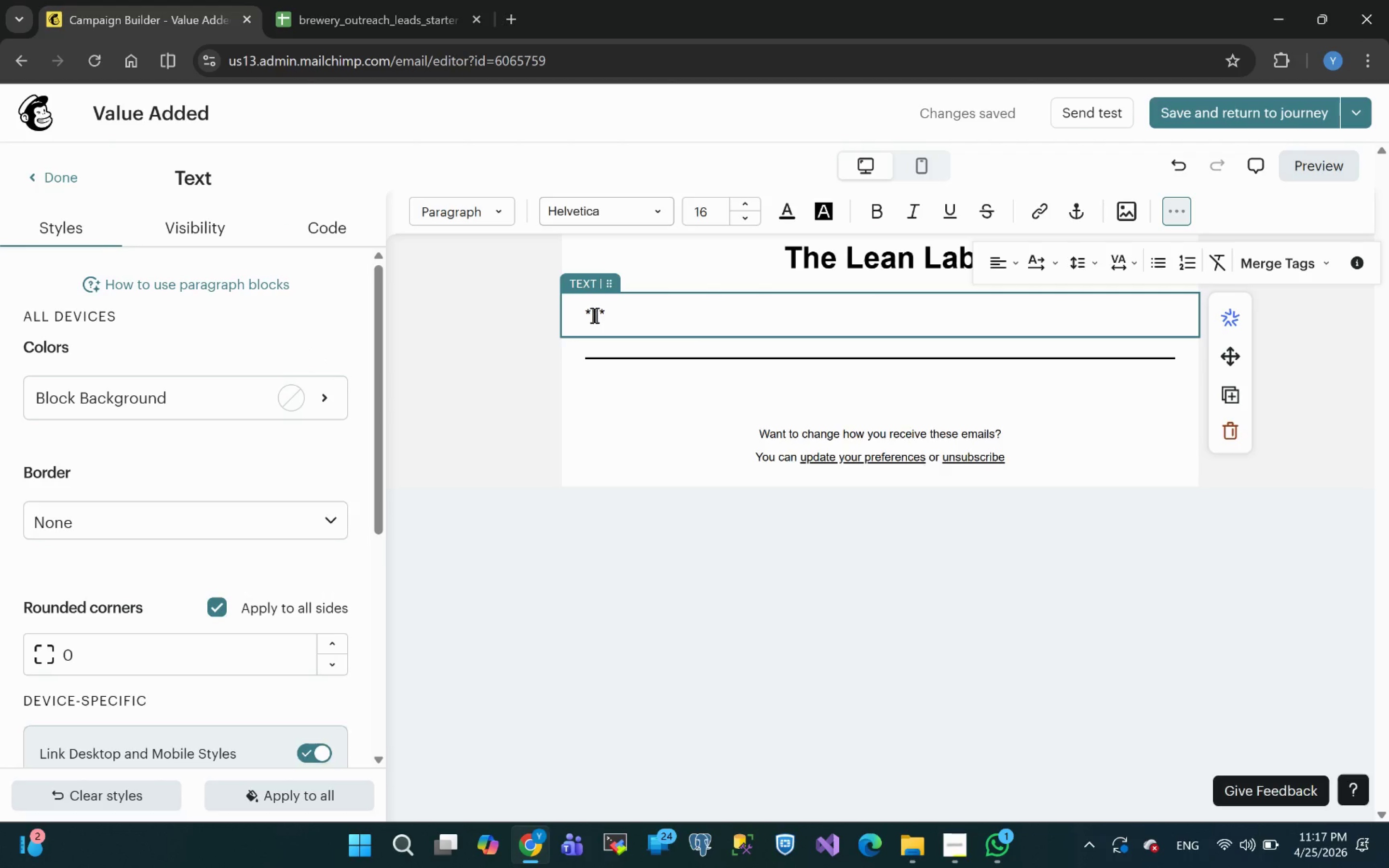 
left_click([595, 316])
 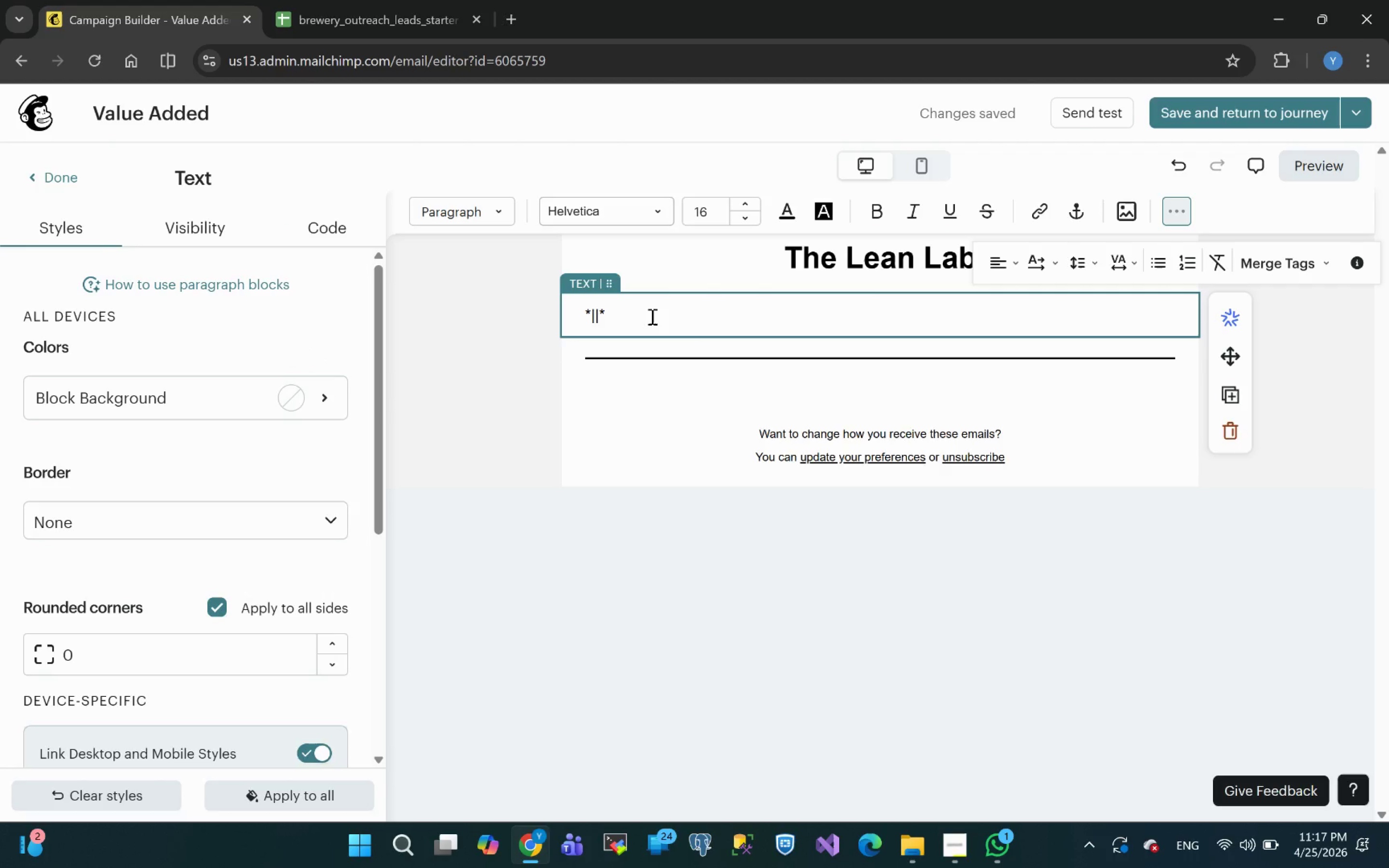 
key(ArrowLeft)
 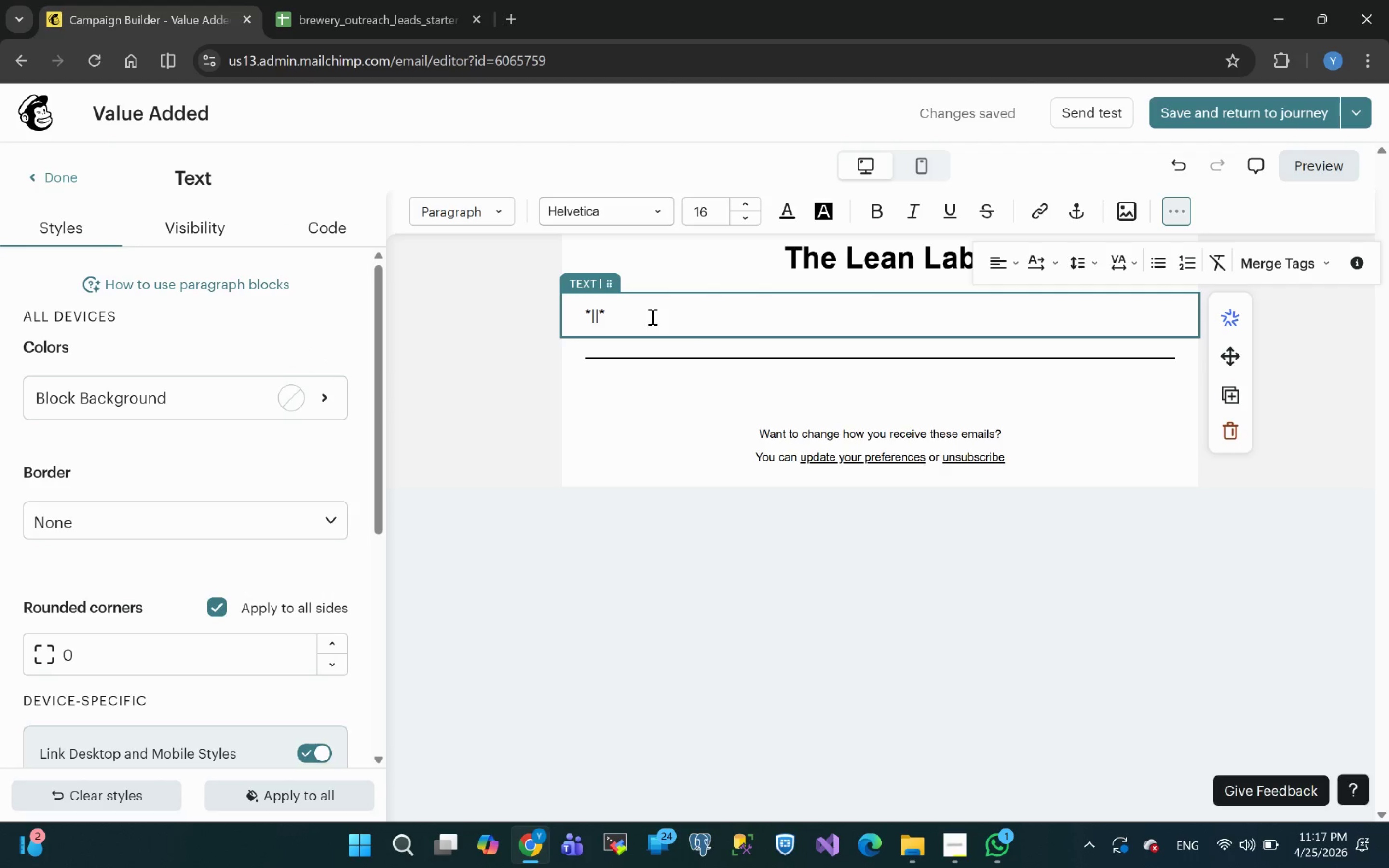 
key(ArrowLeft)
 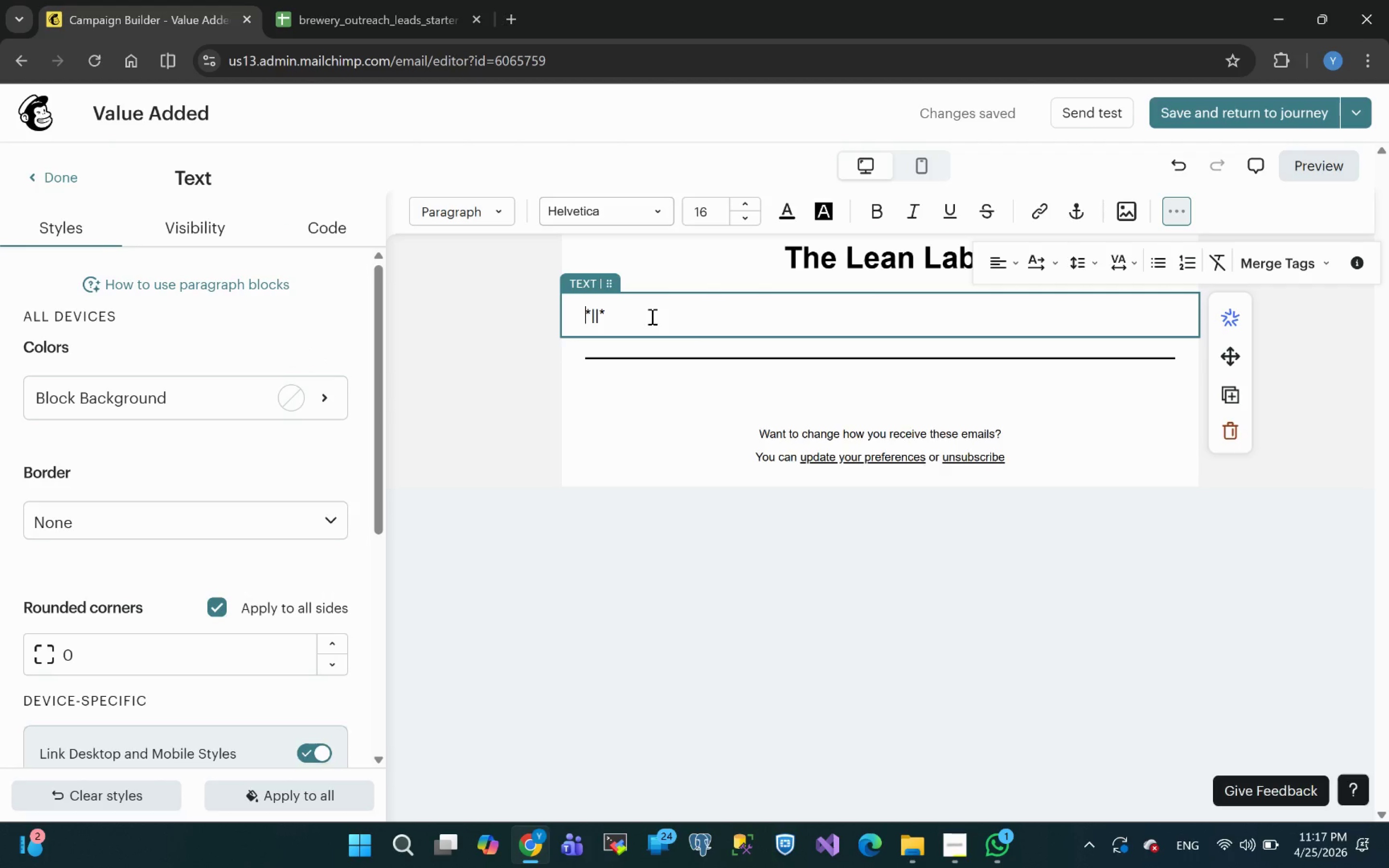 
key(ArrowLeft)
 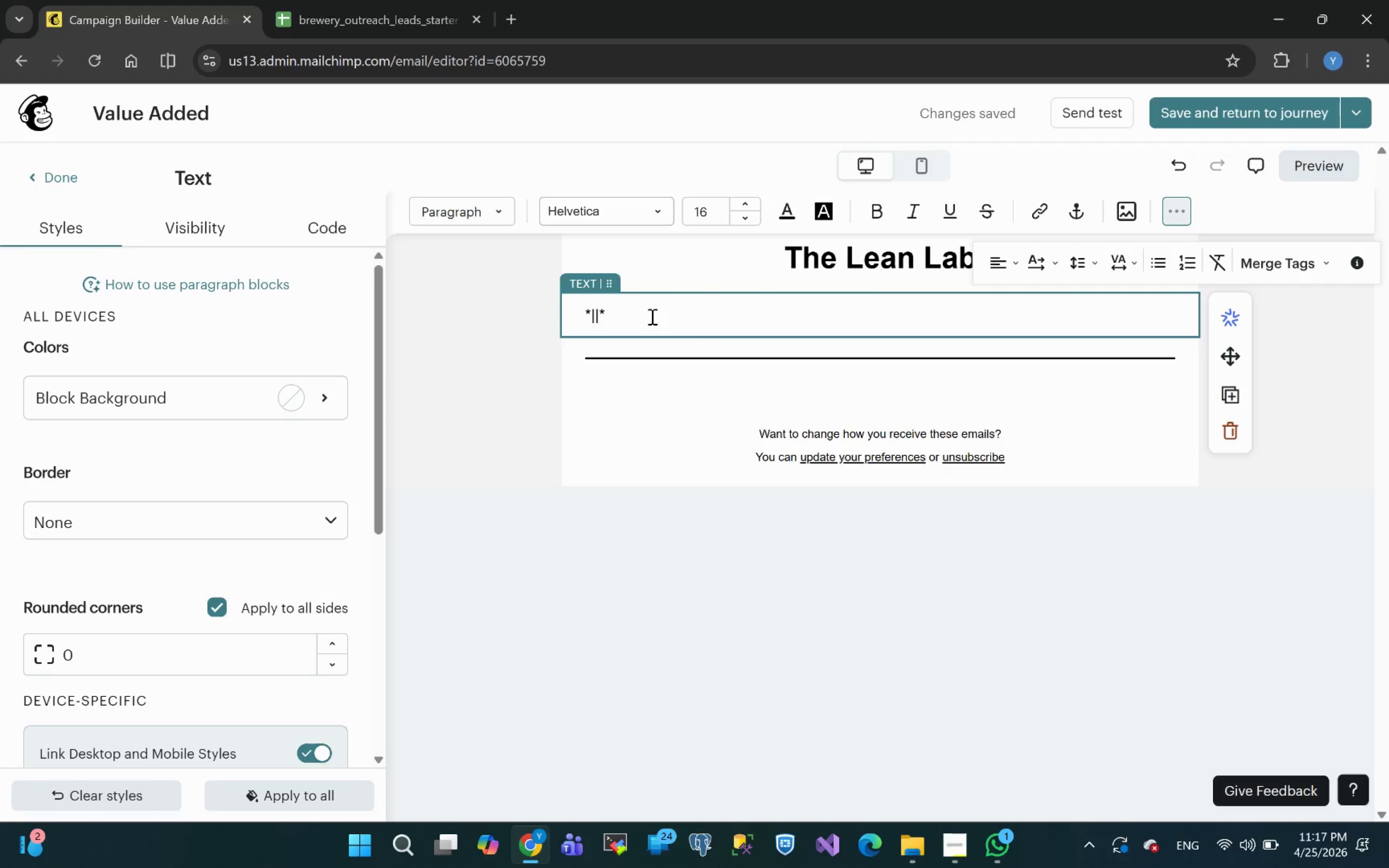 
type(Hi )
 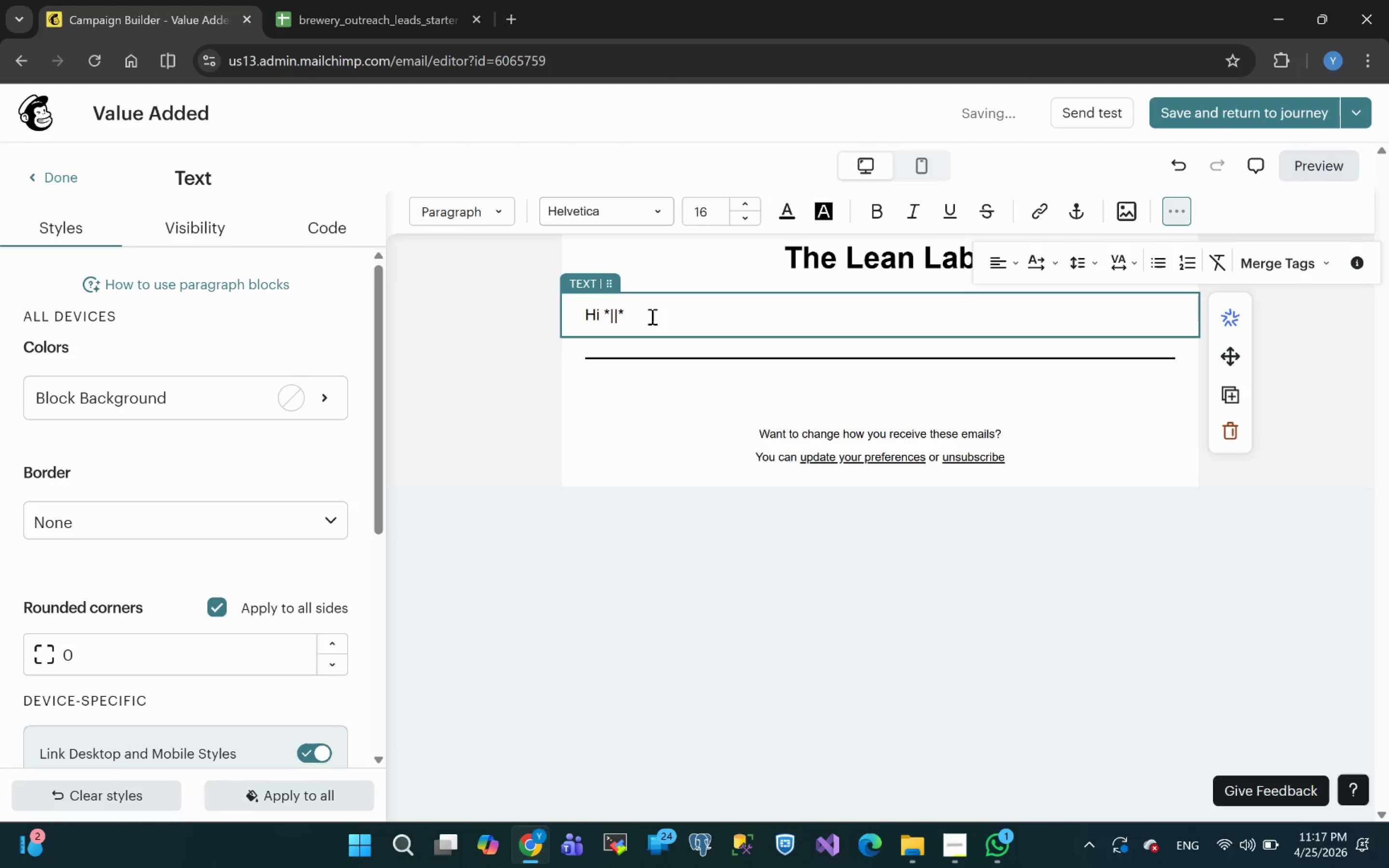 
key(ArrowRight)
 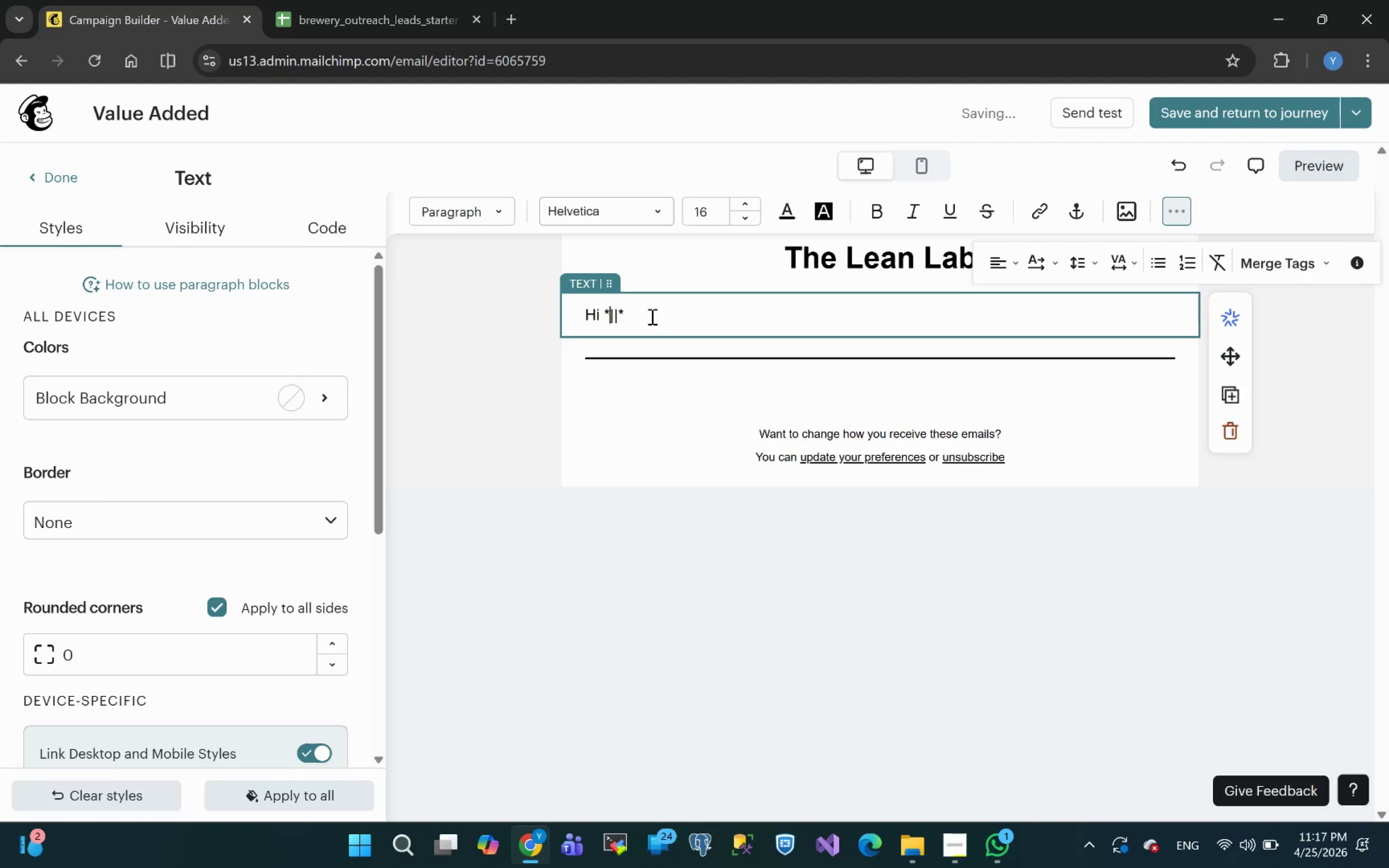 
key(ArrowRight)
 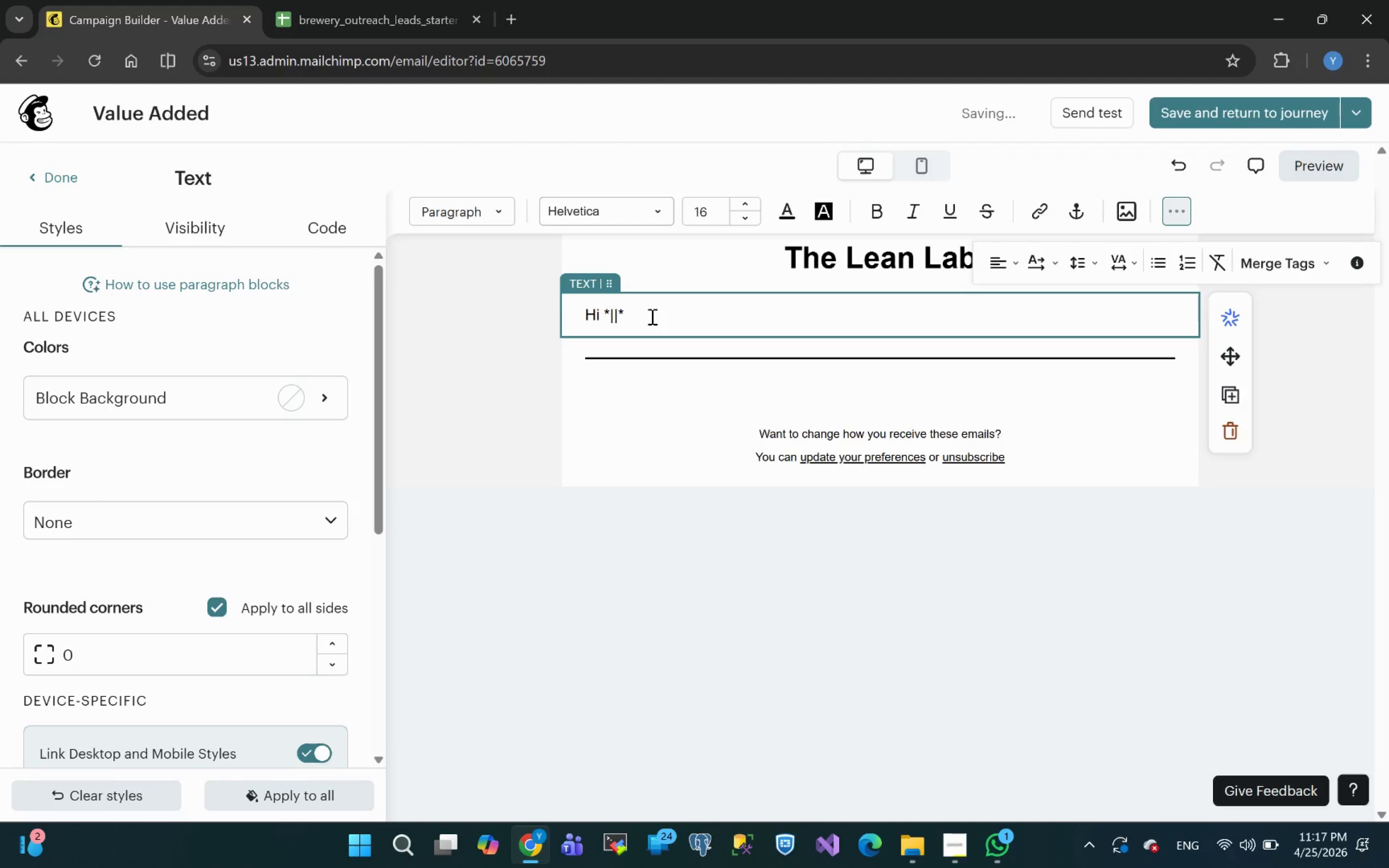 
type(FNAME)
 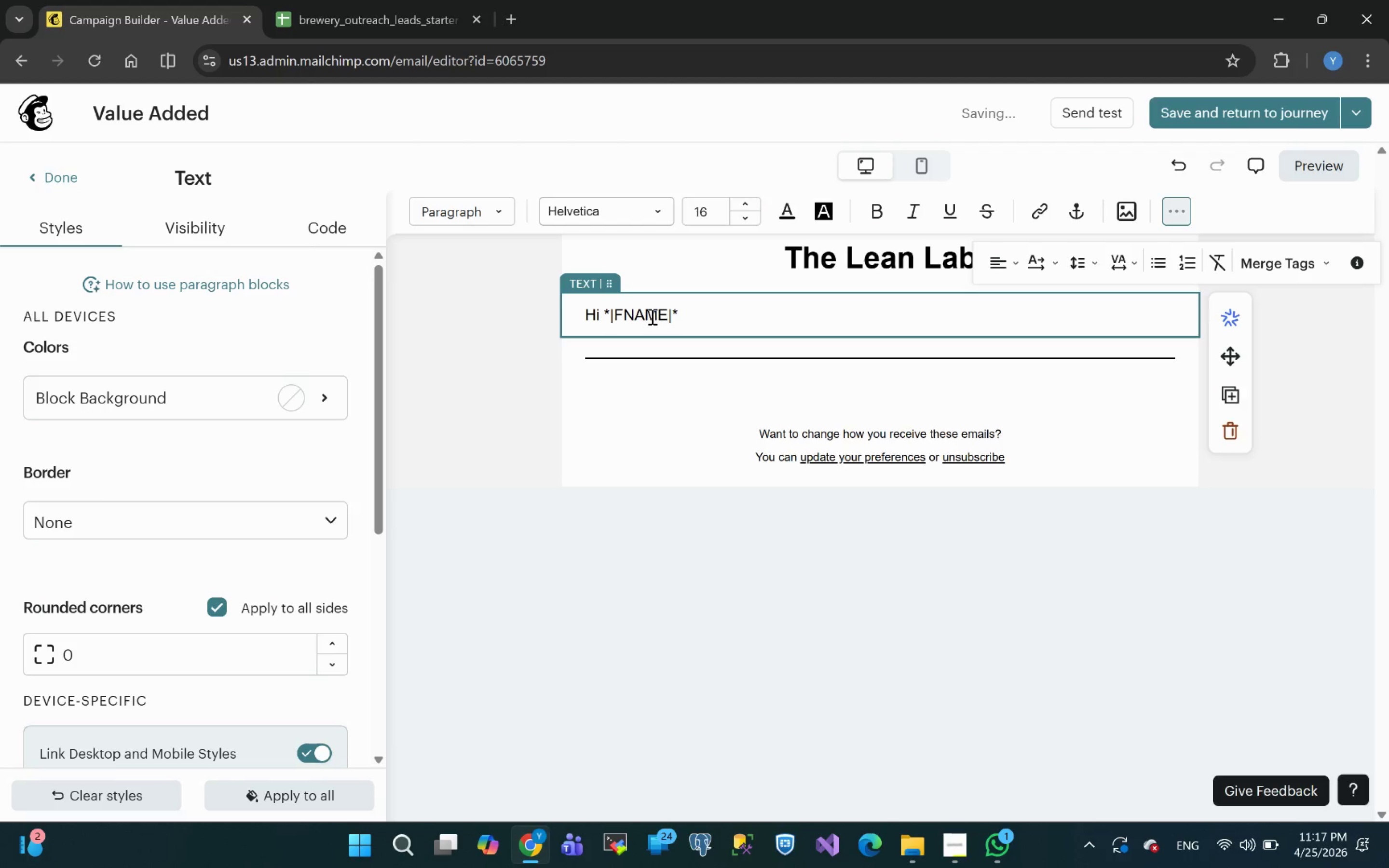 
key(ArrowRight)
 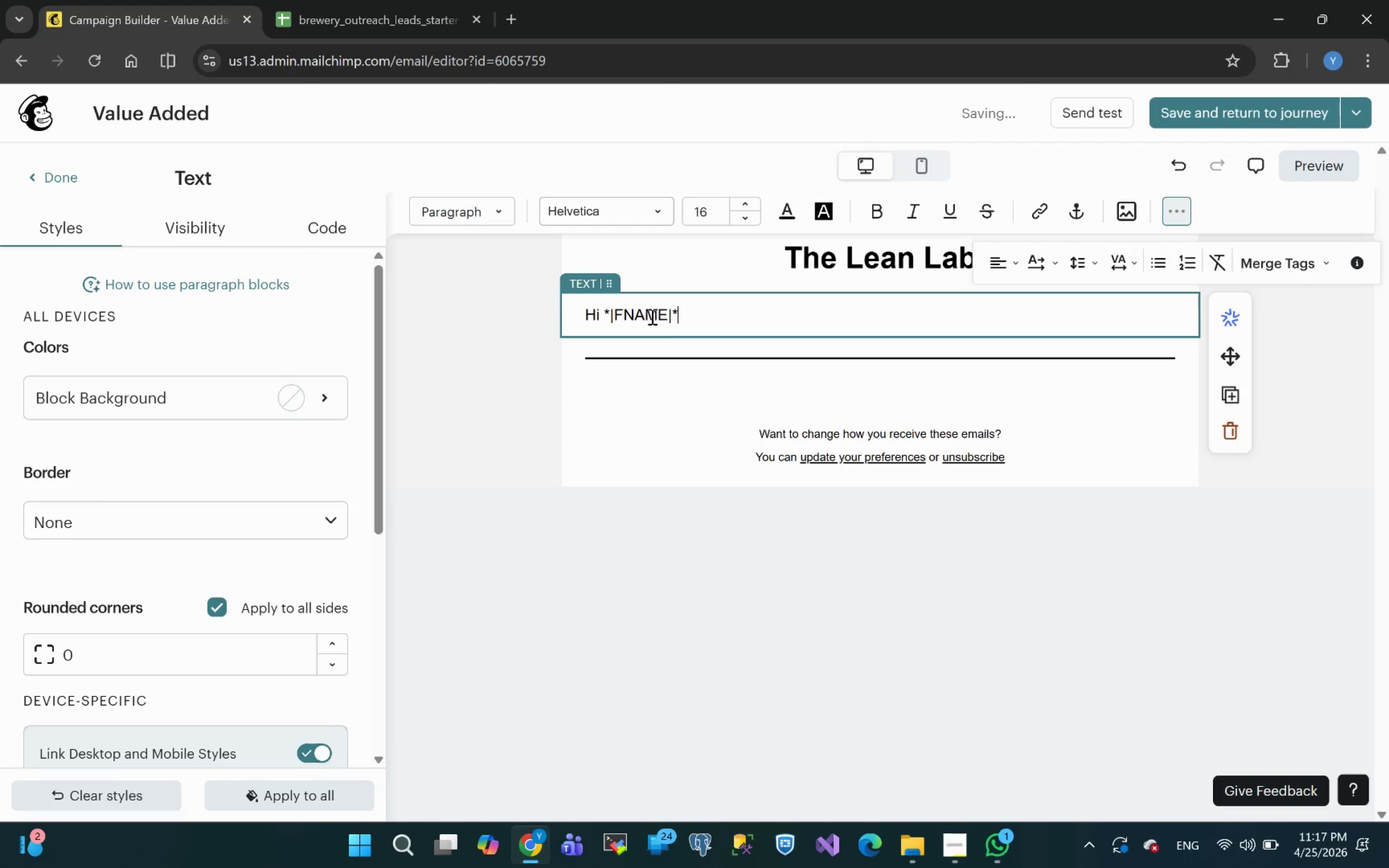 
key(ArrowRight)
 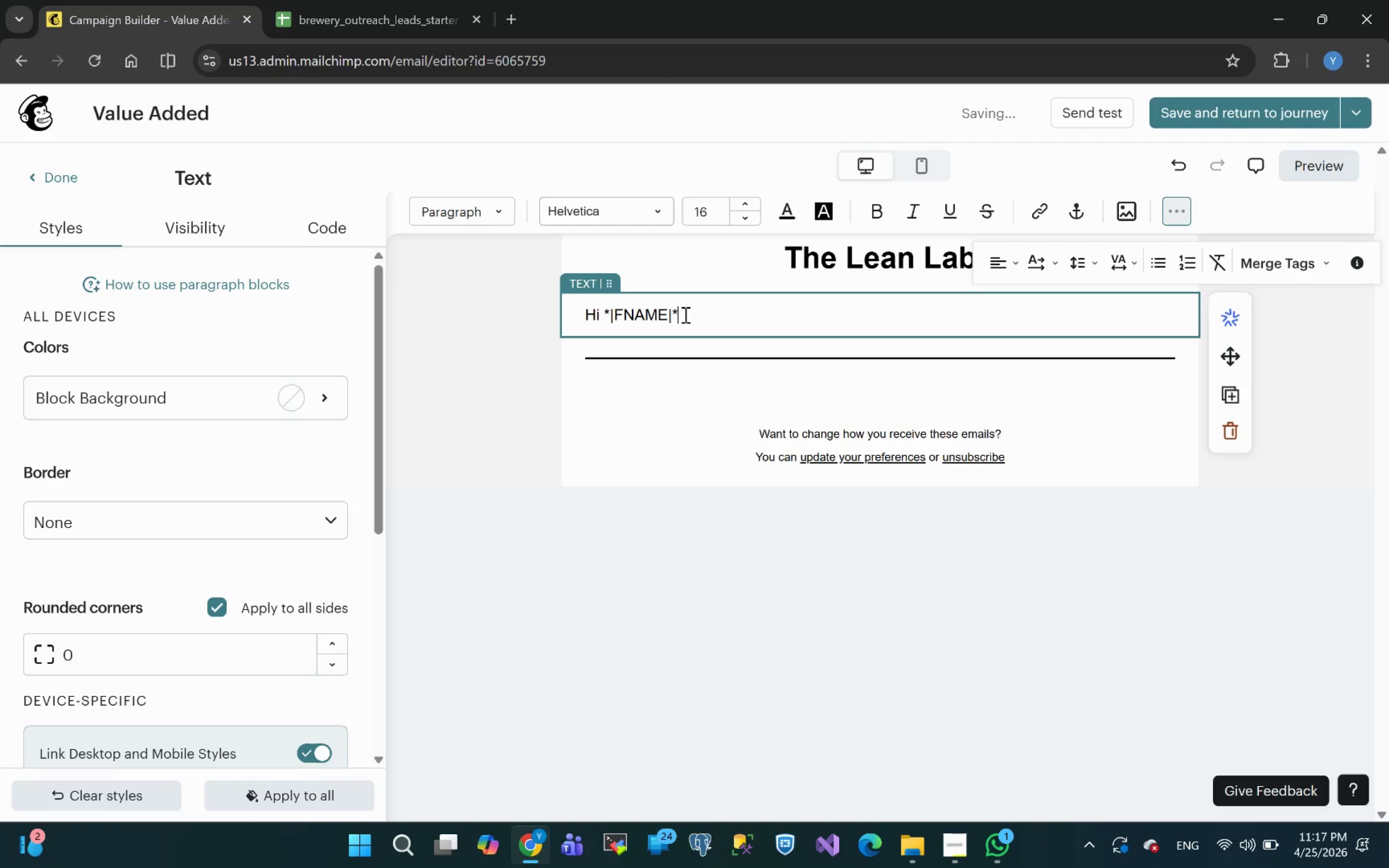 
left_click_drag(start_coordinate=[684, 314], to_coordinate=[604, 312])
 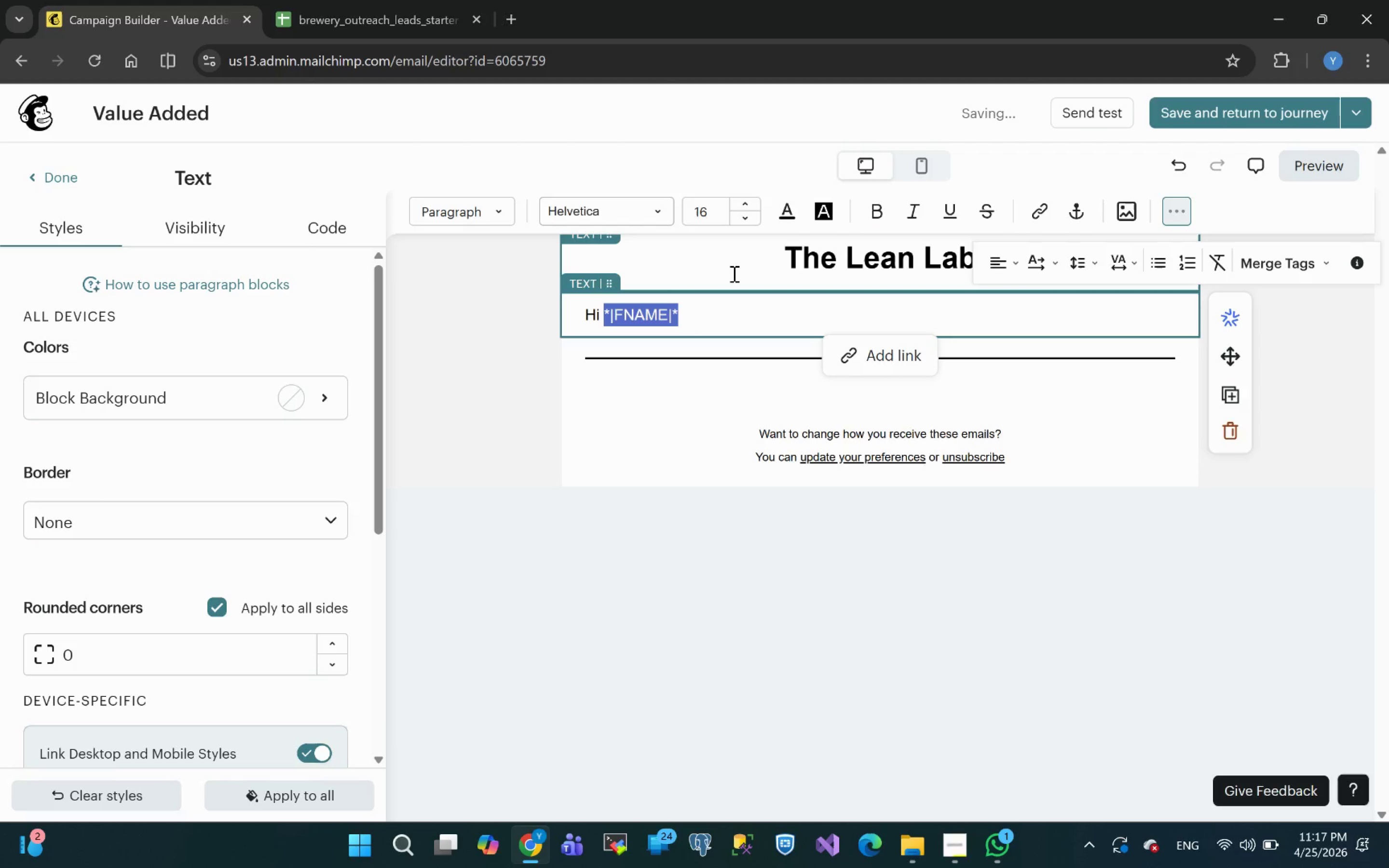 
wait(8.04)
 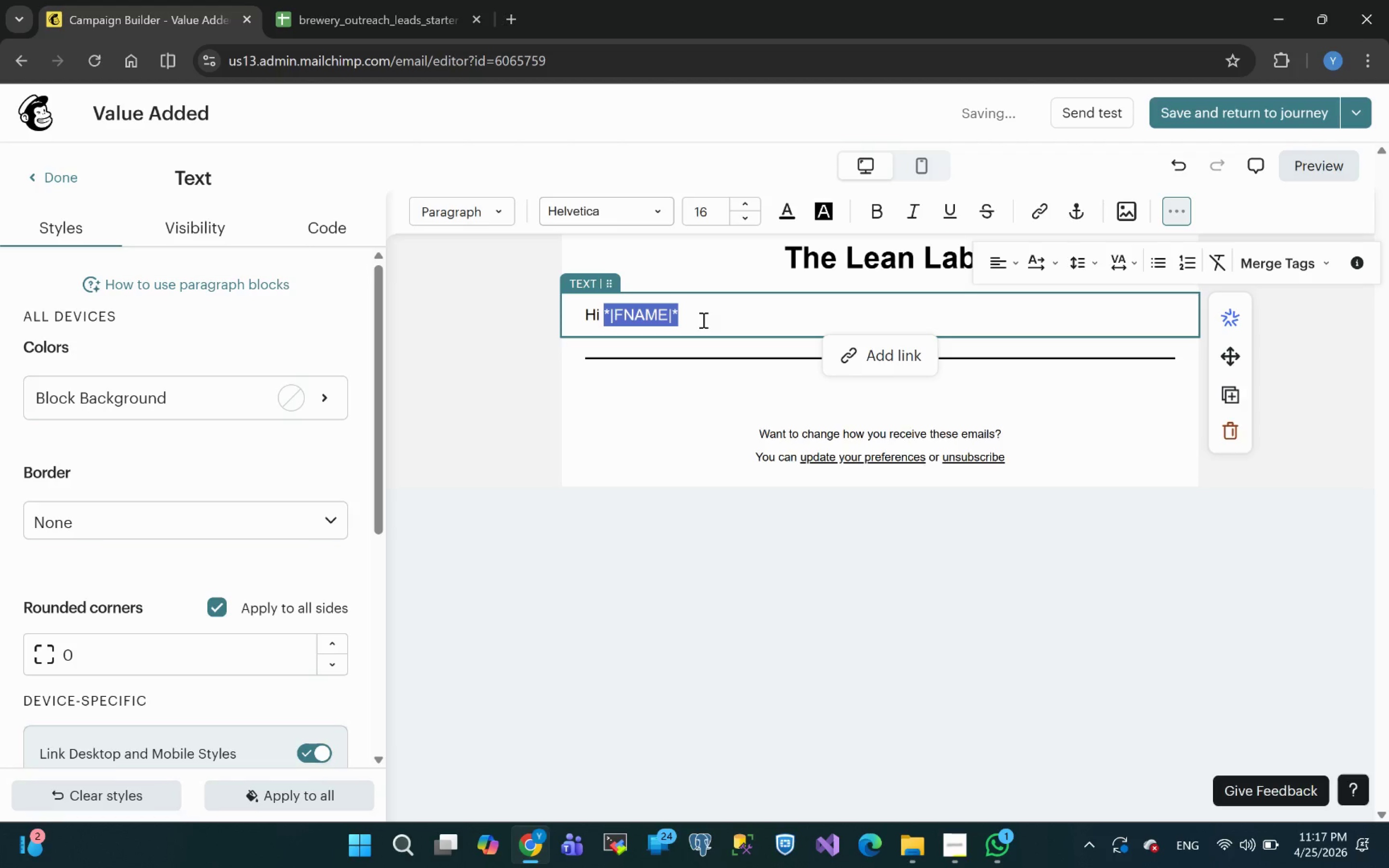 
key(Control+B)
 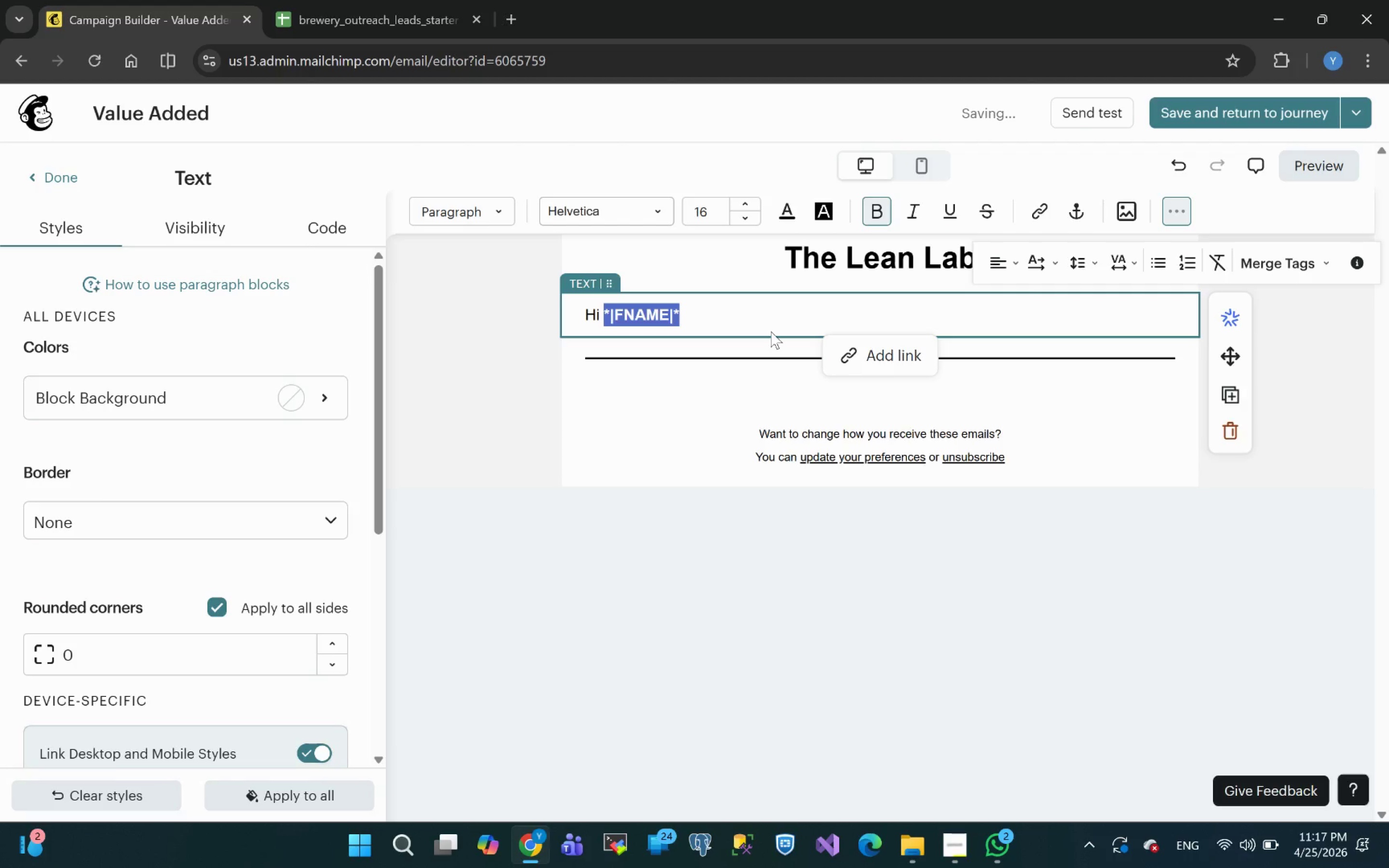 
wait(5.0)
 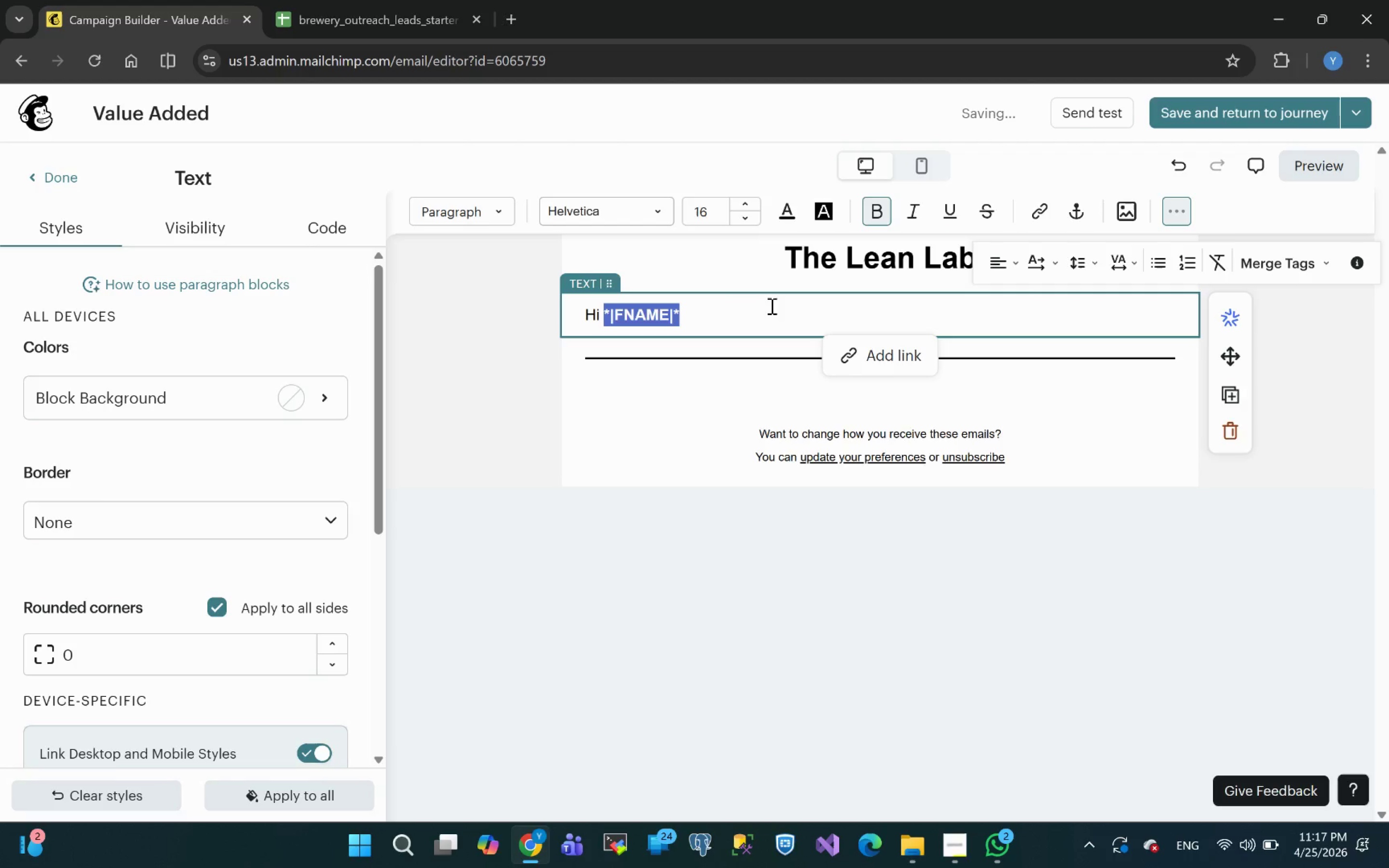 
left_click([706, 312])
 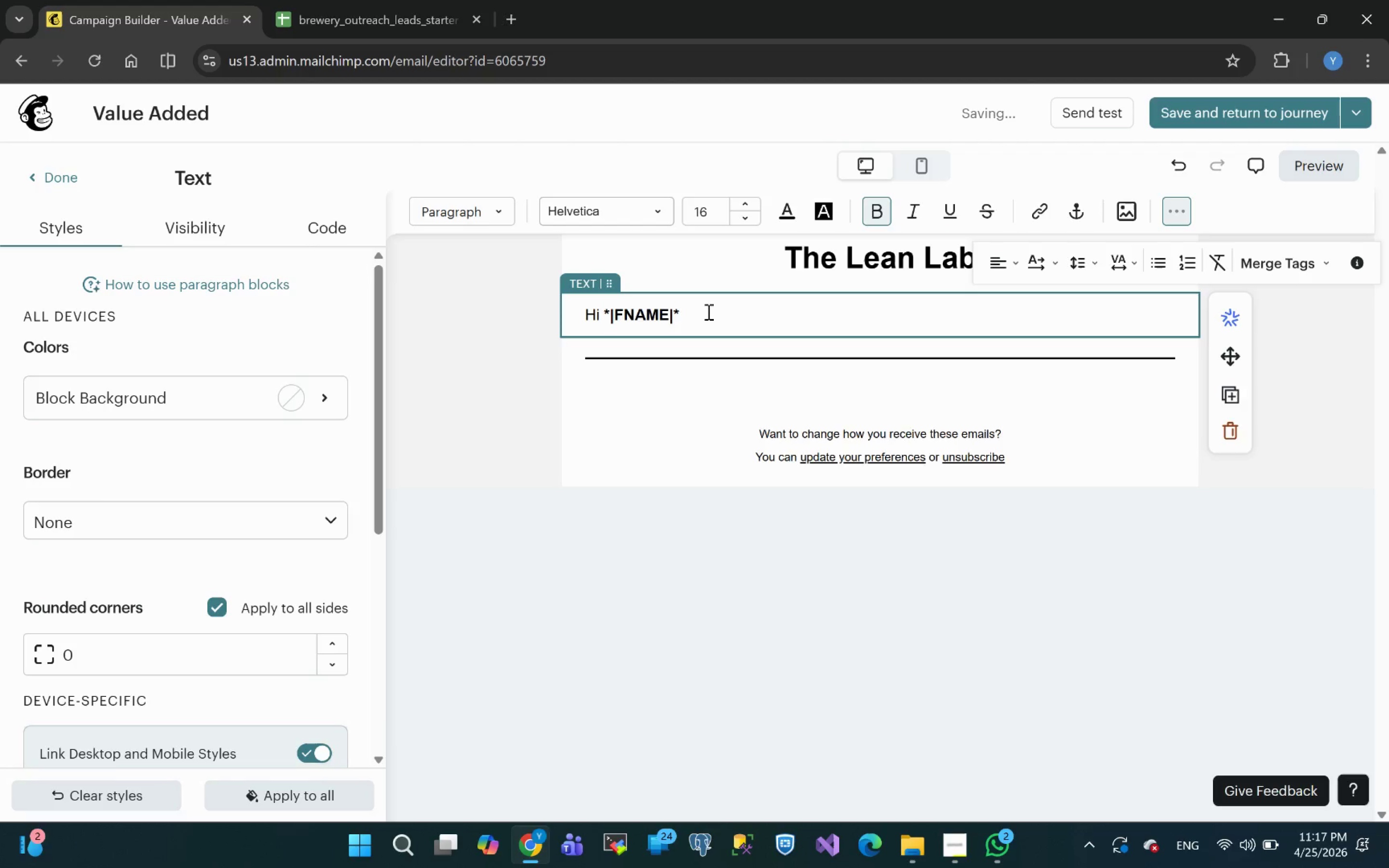 
key(Enter)
 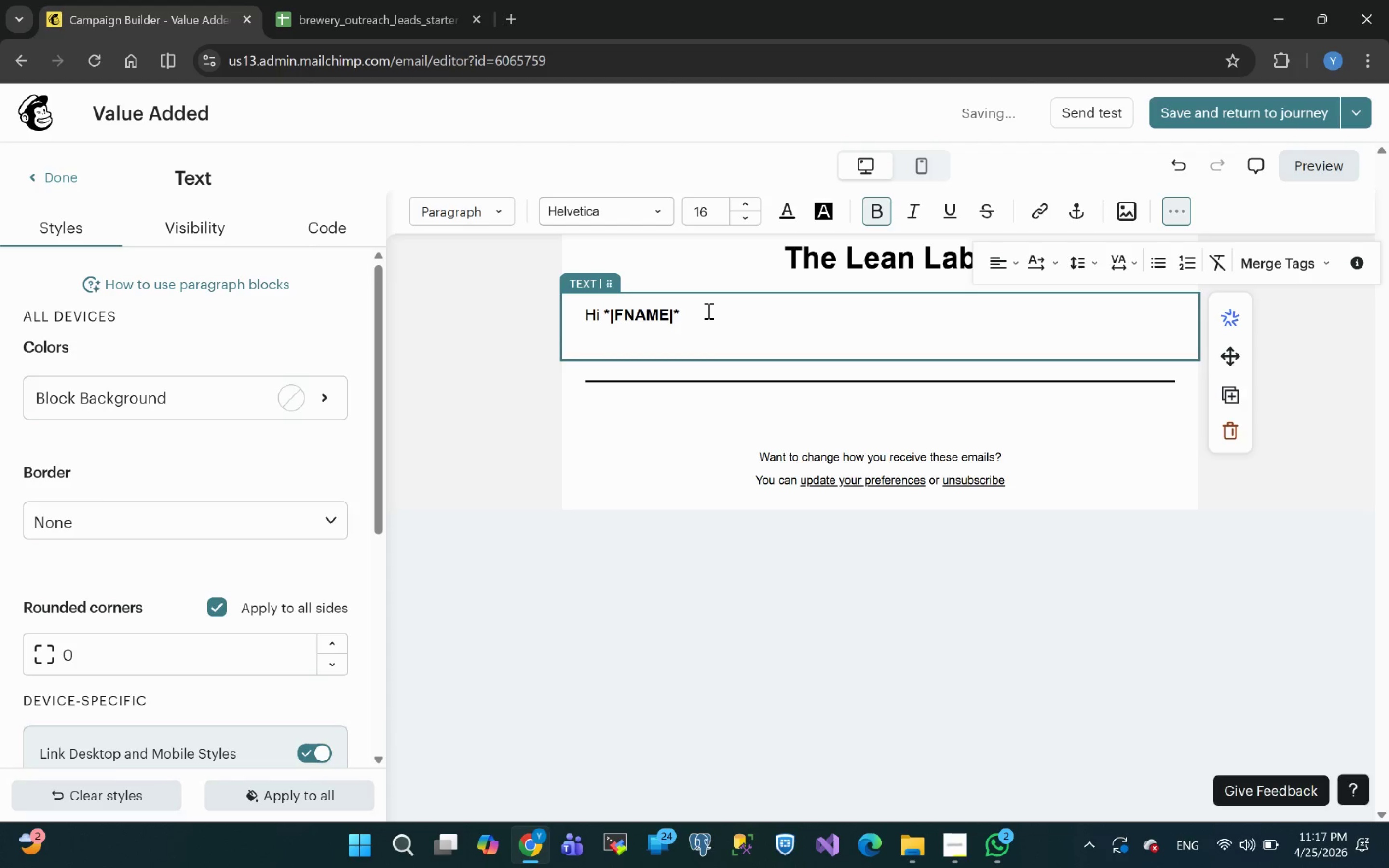 
key(Control+B)
 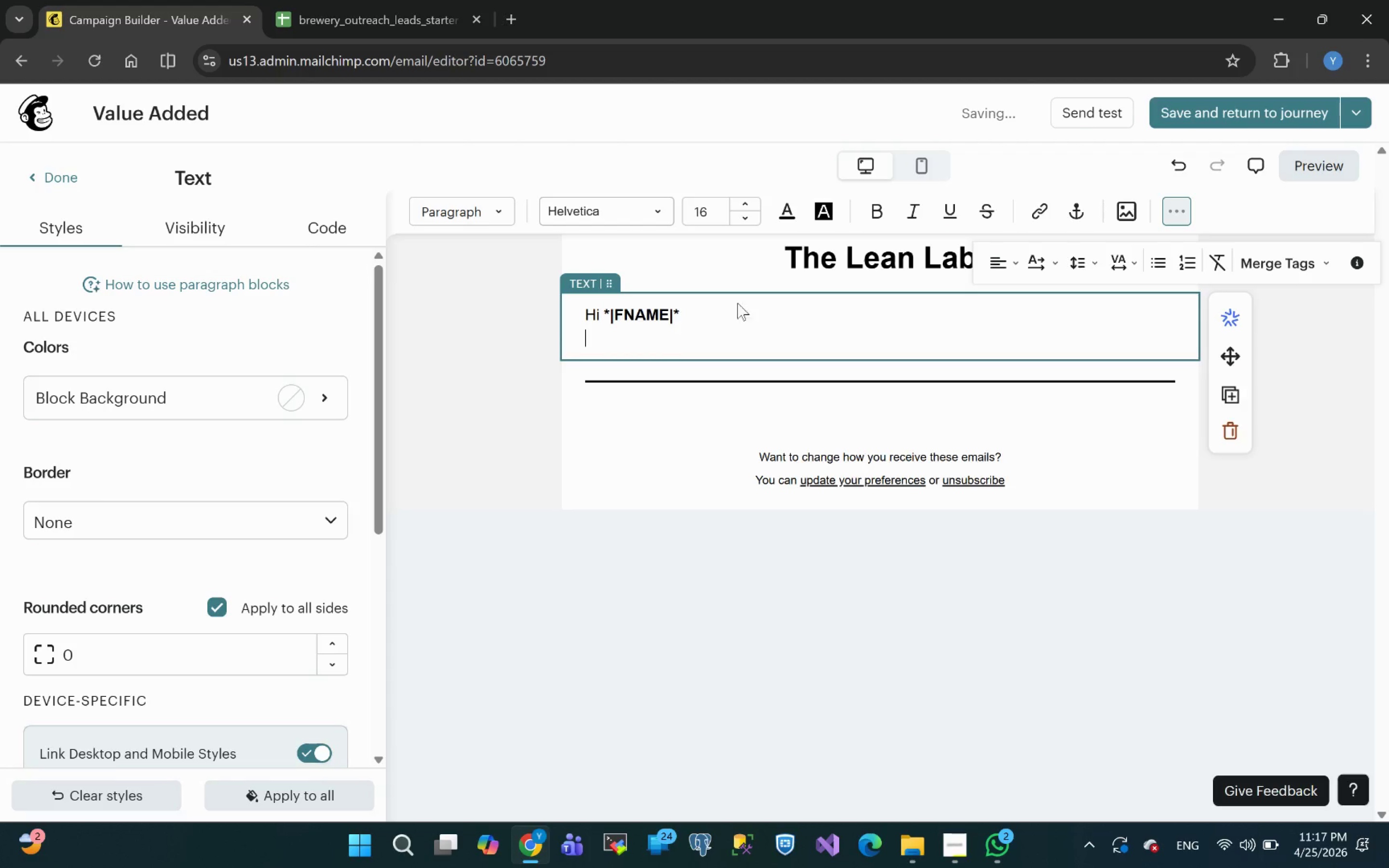 
type(fh)
key(Backspace)
key(Backspace)
 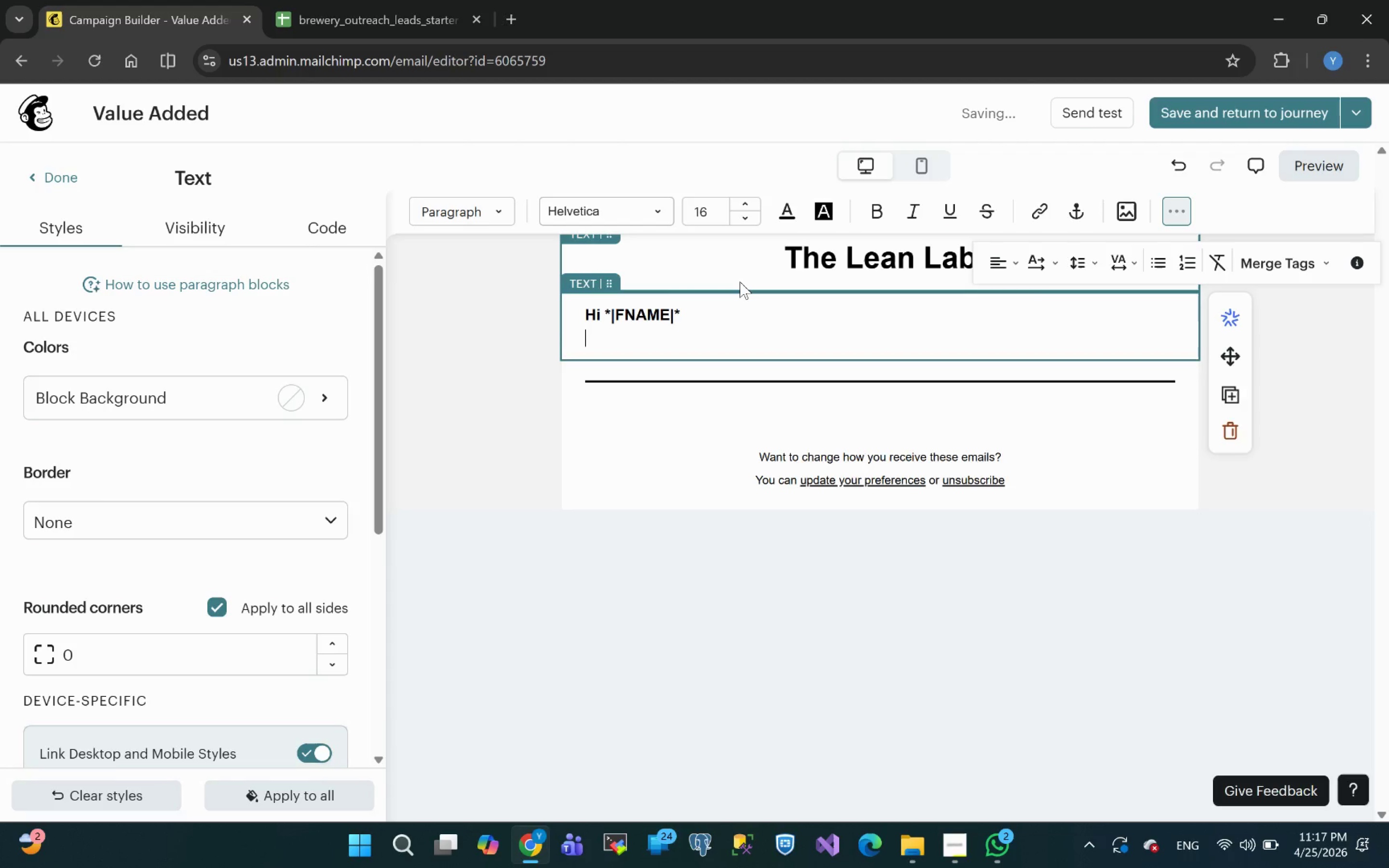 
key(Enter)
 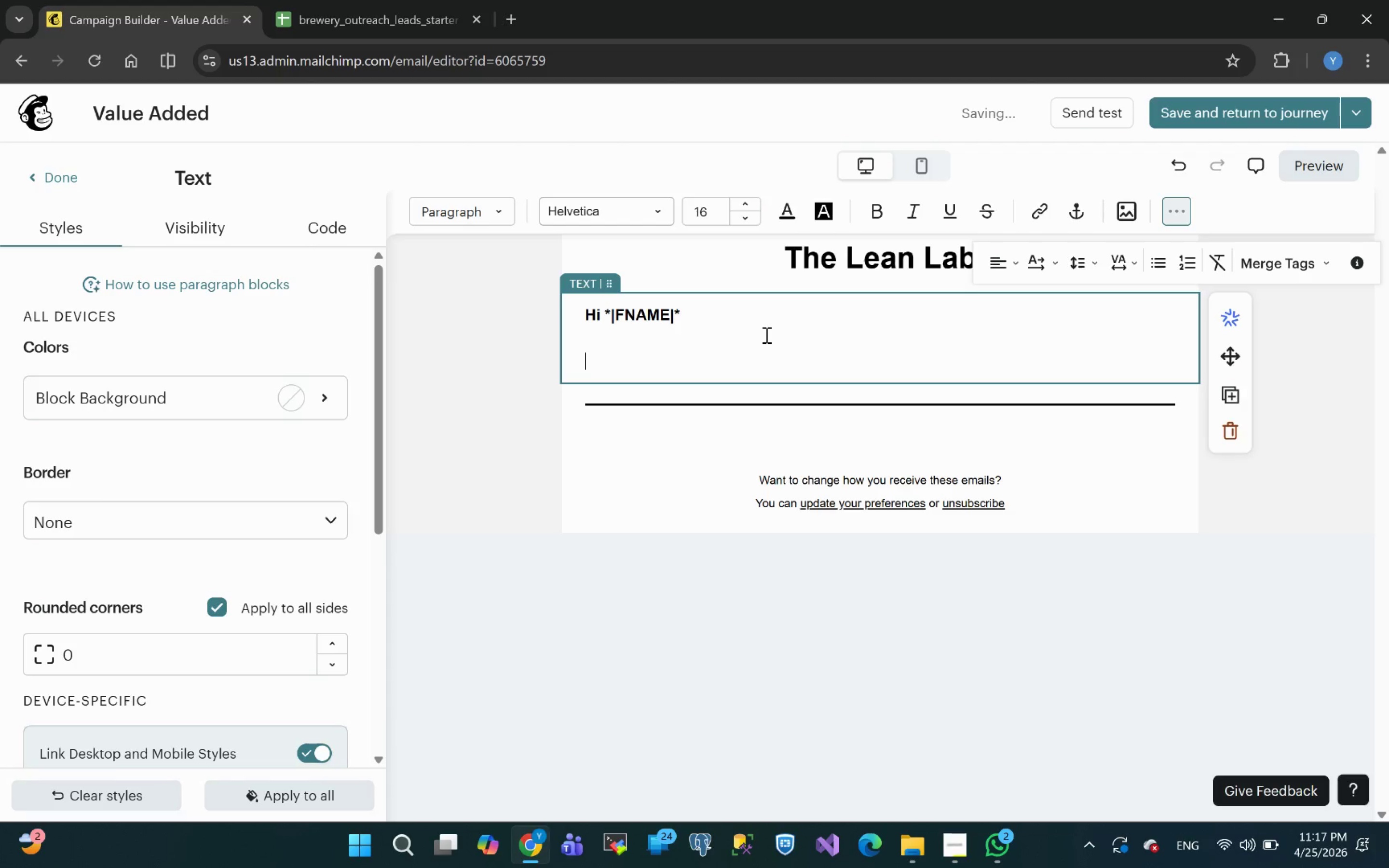 
key(Shift+Q)
 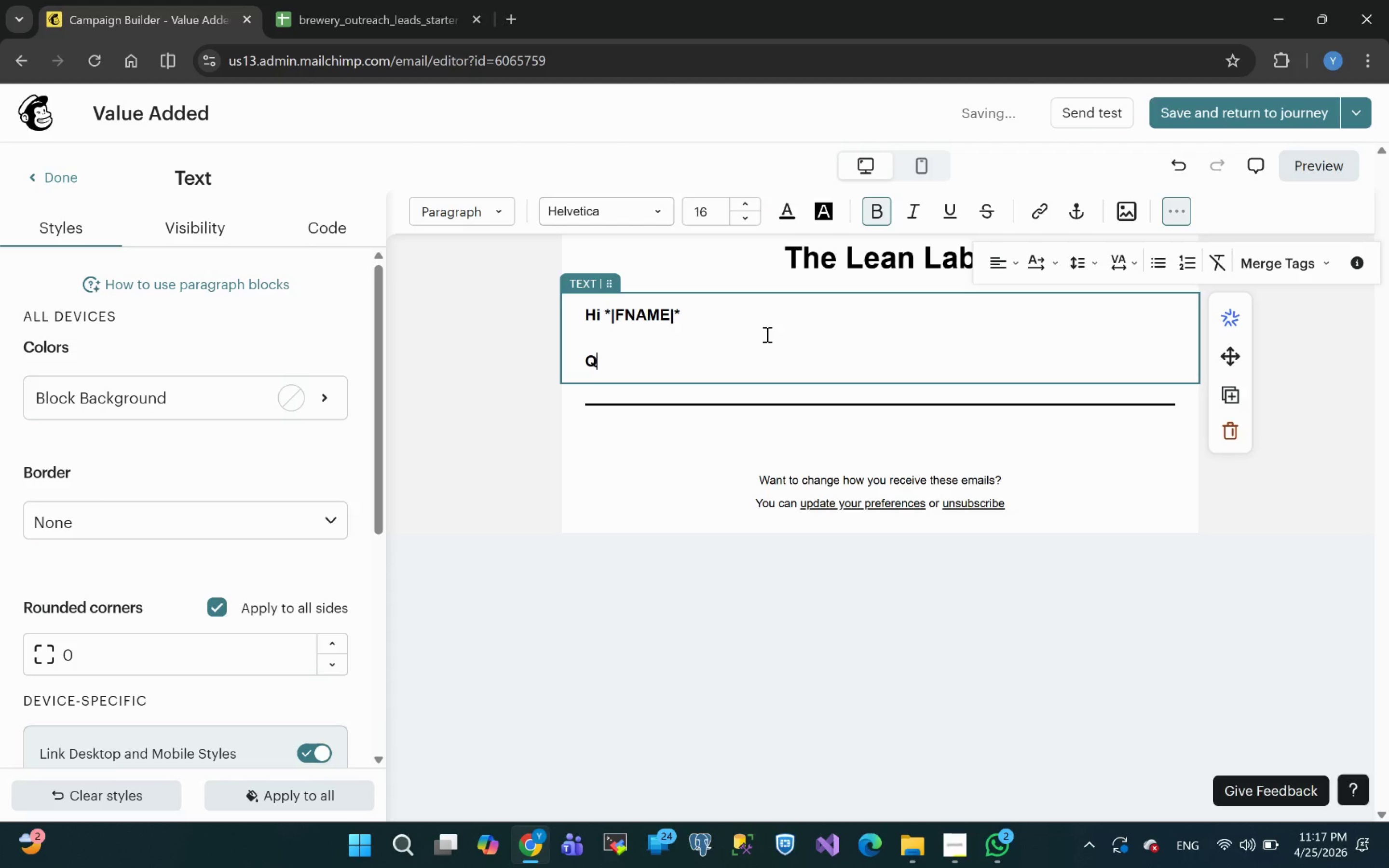 
key(Backspace)
 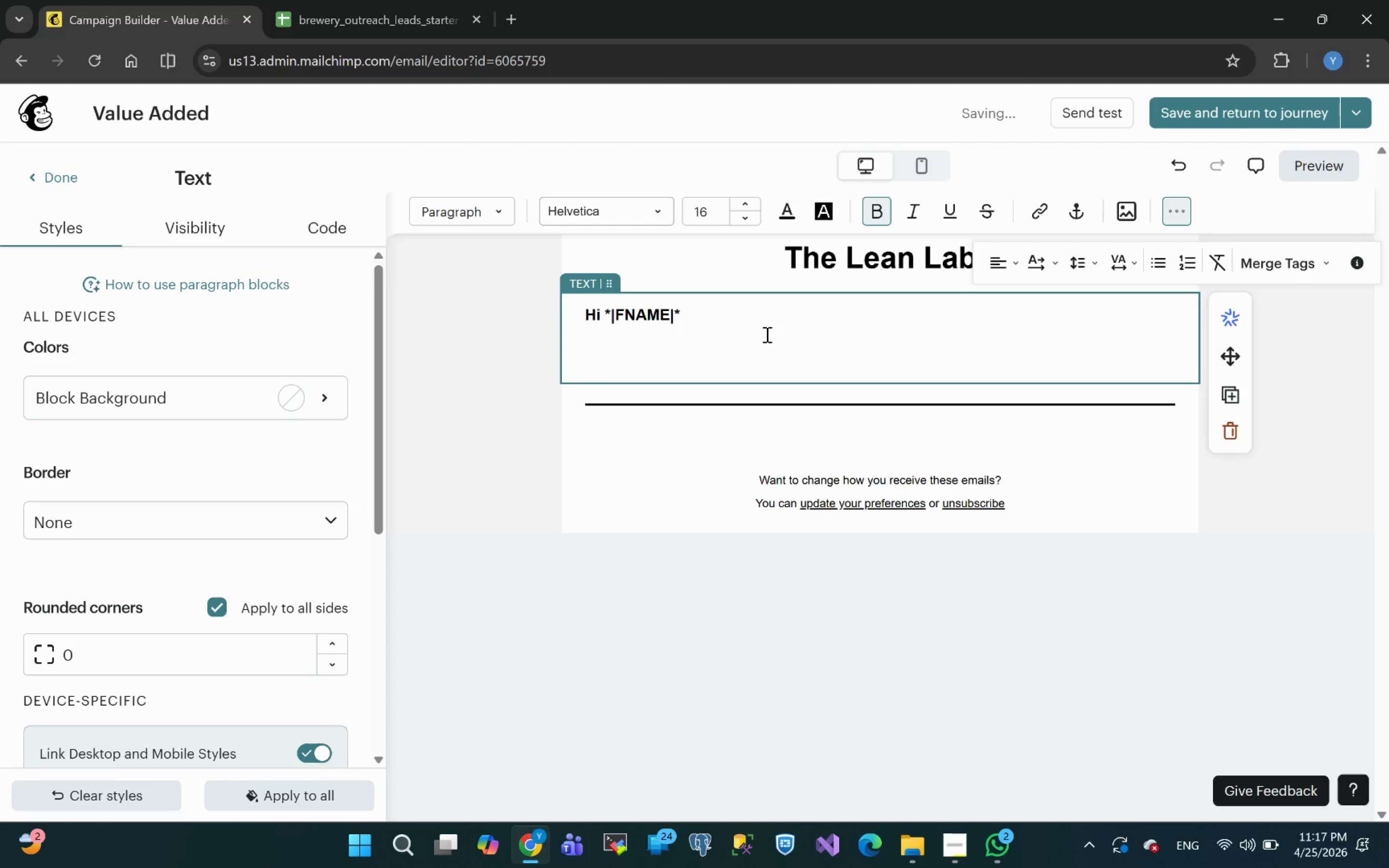 
key(Control+B)
 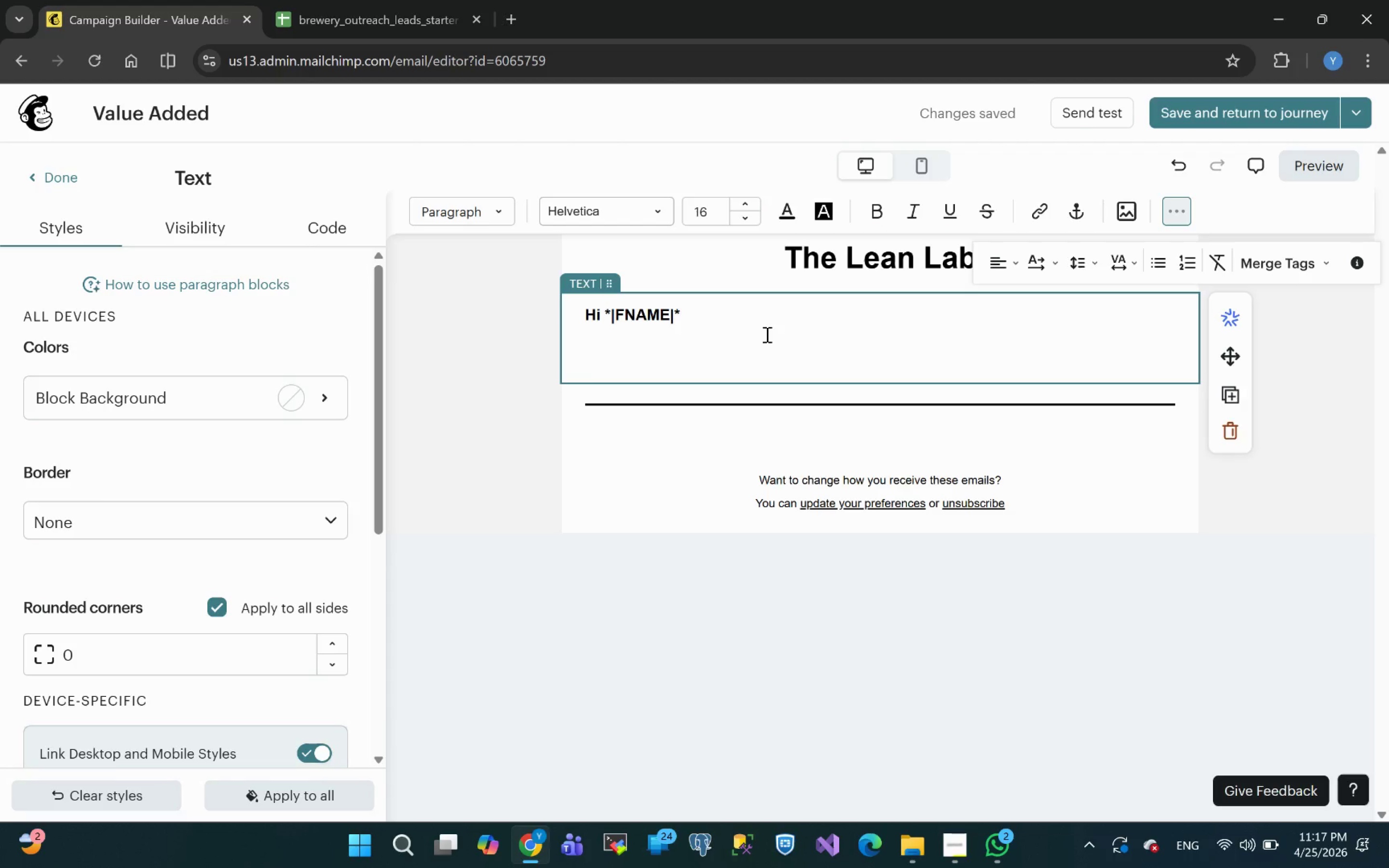 
type(Quick )
key(Backspace)
 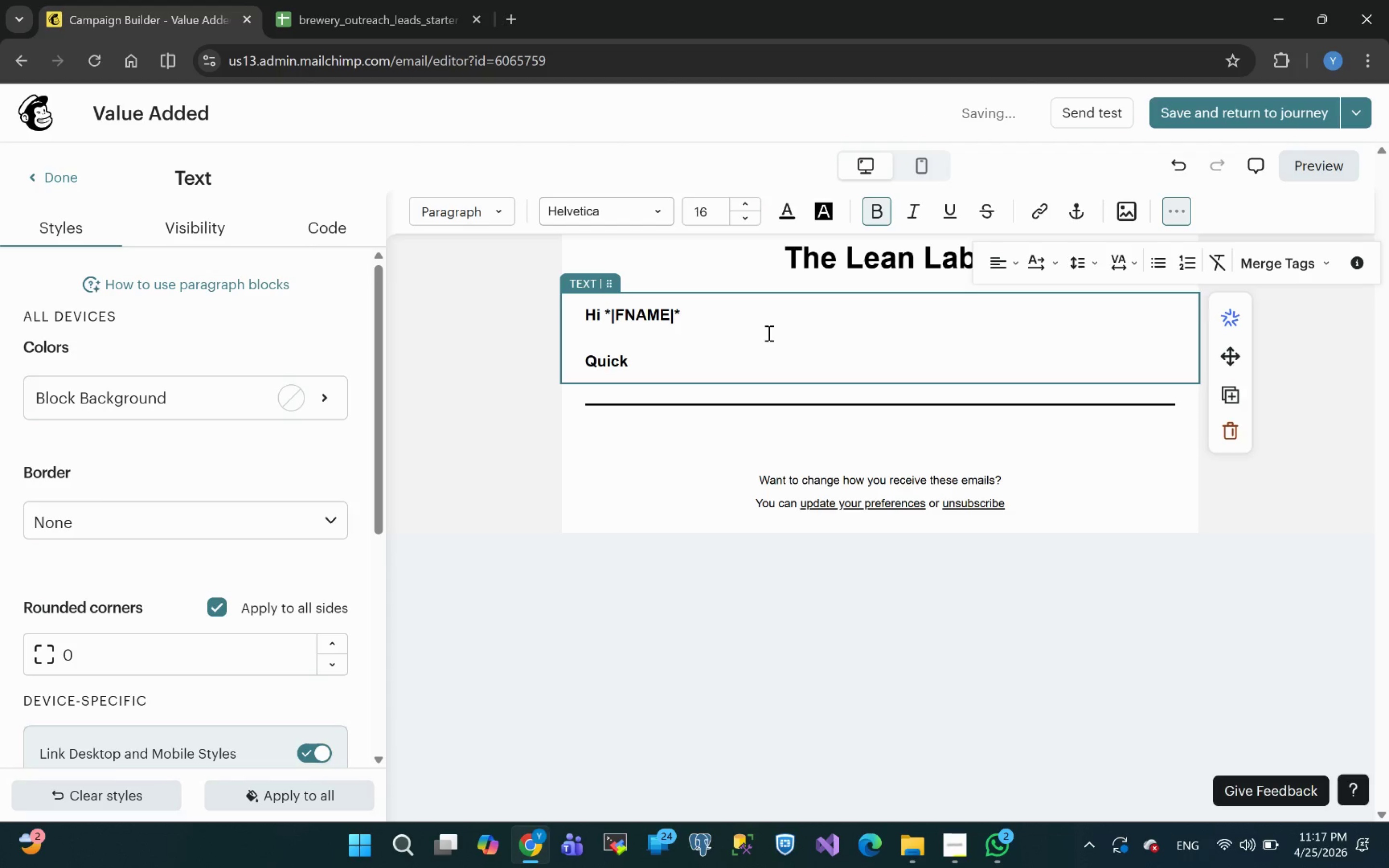 
key(Shift+ArrowLeft)
 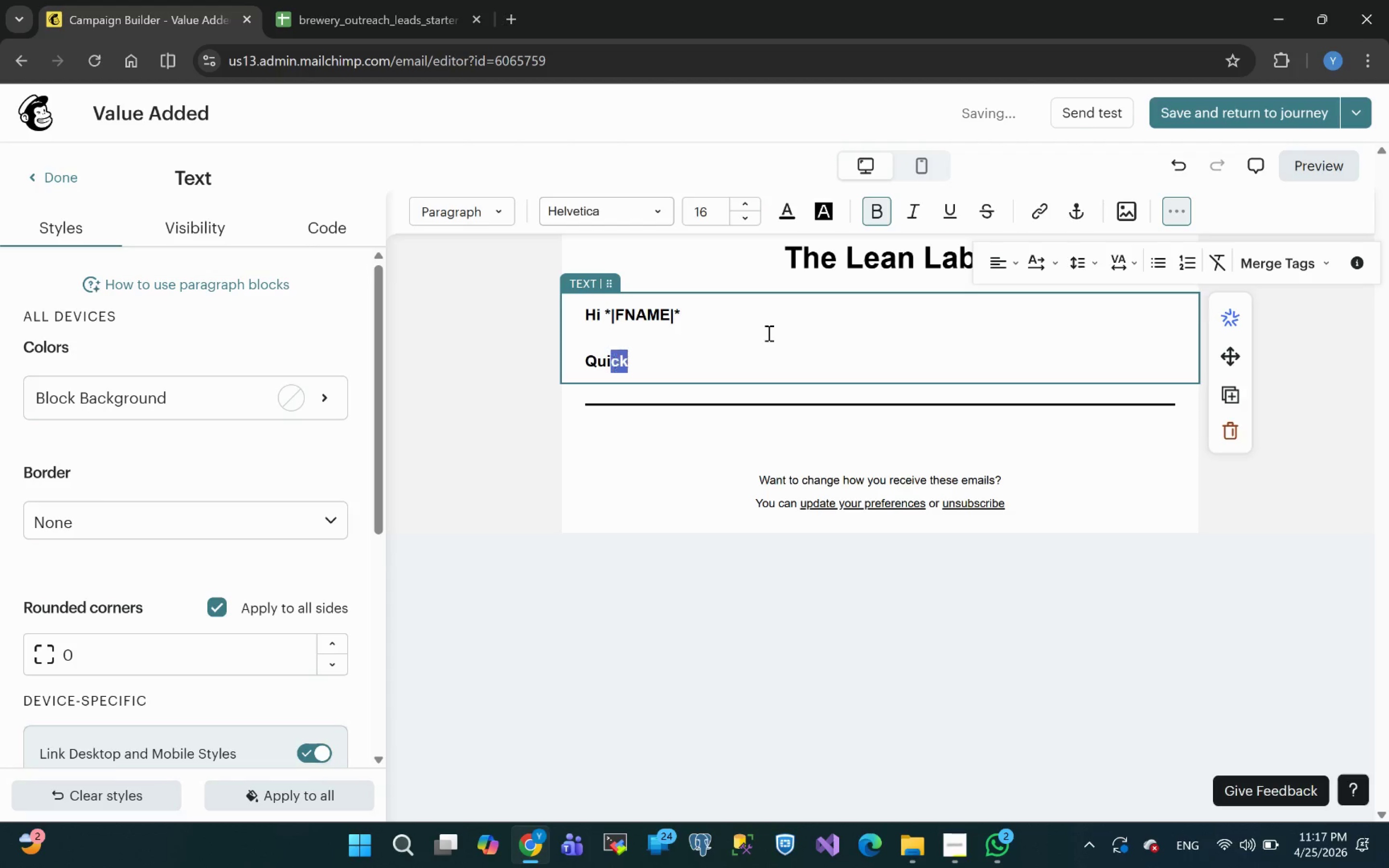 
key(Shift+ArrowLeft)
 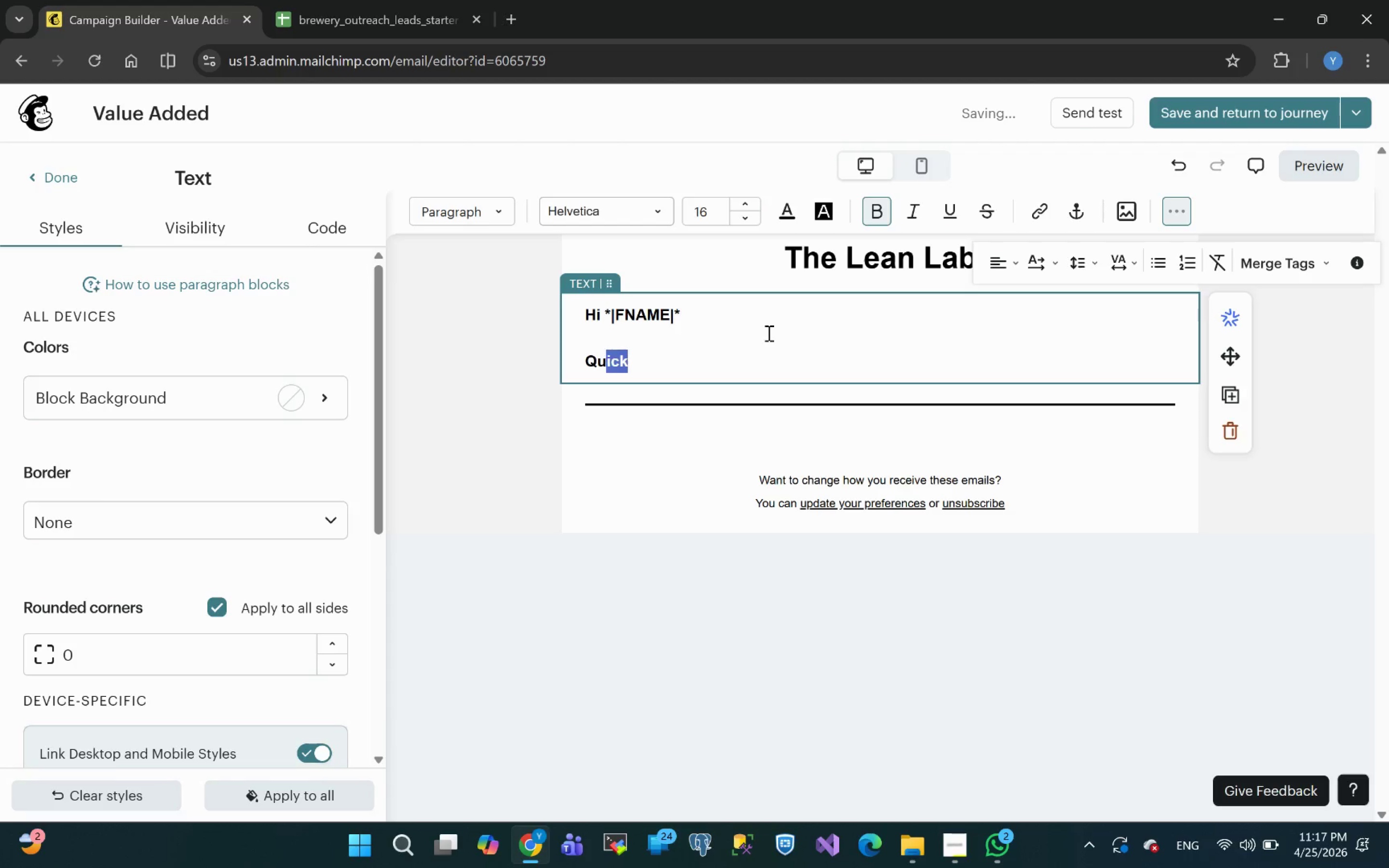 
key(Shift+ArrowLeft)
 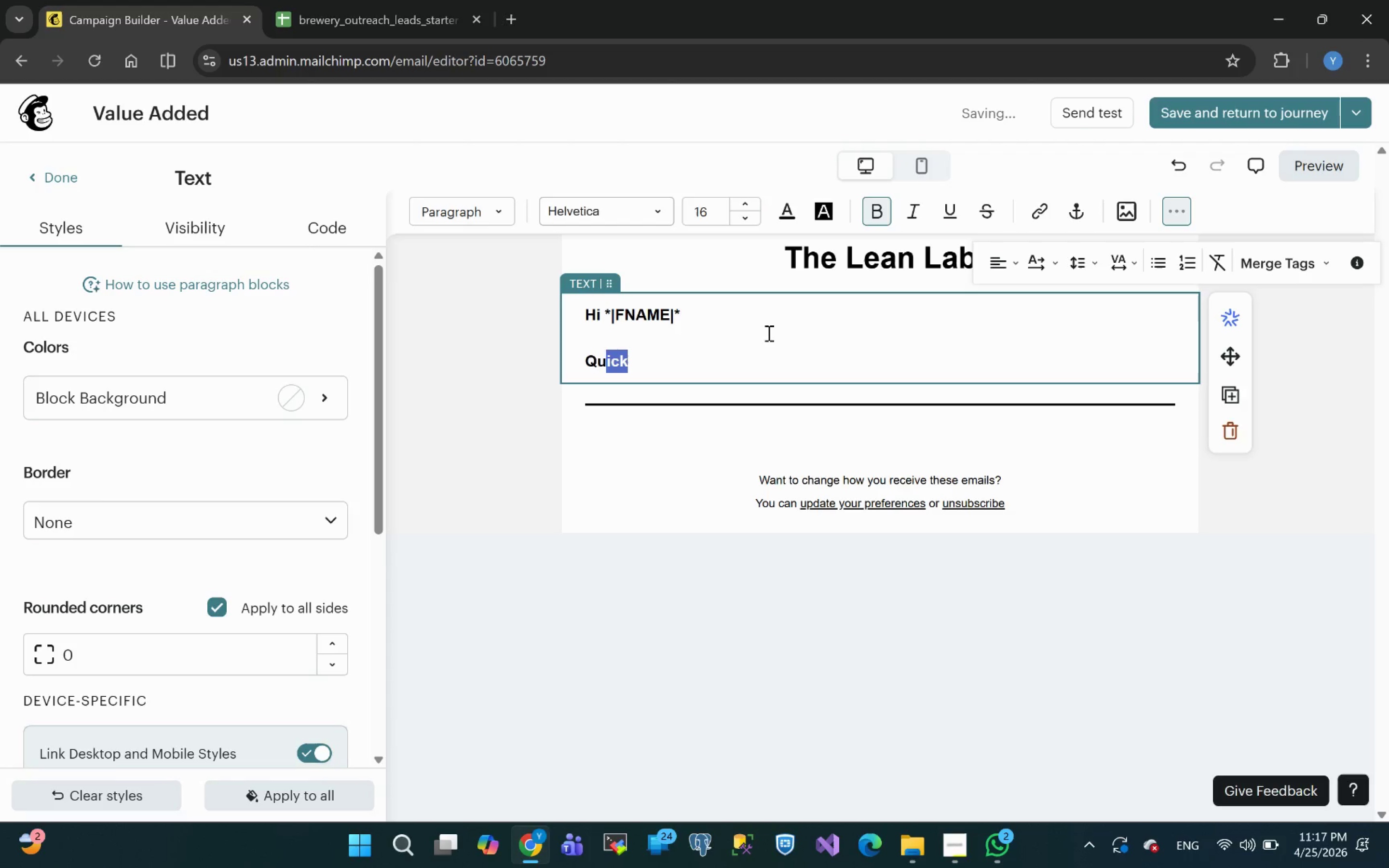 
key(Shift+ArrowLeft)
 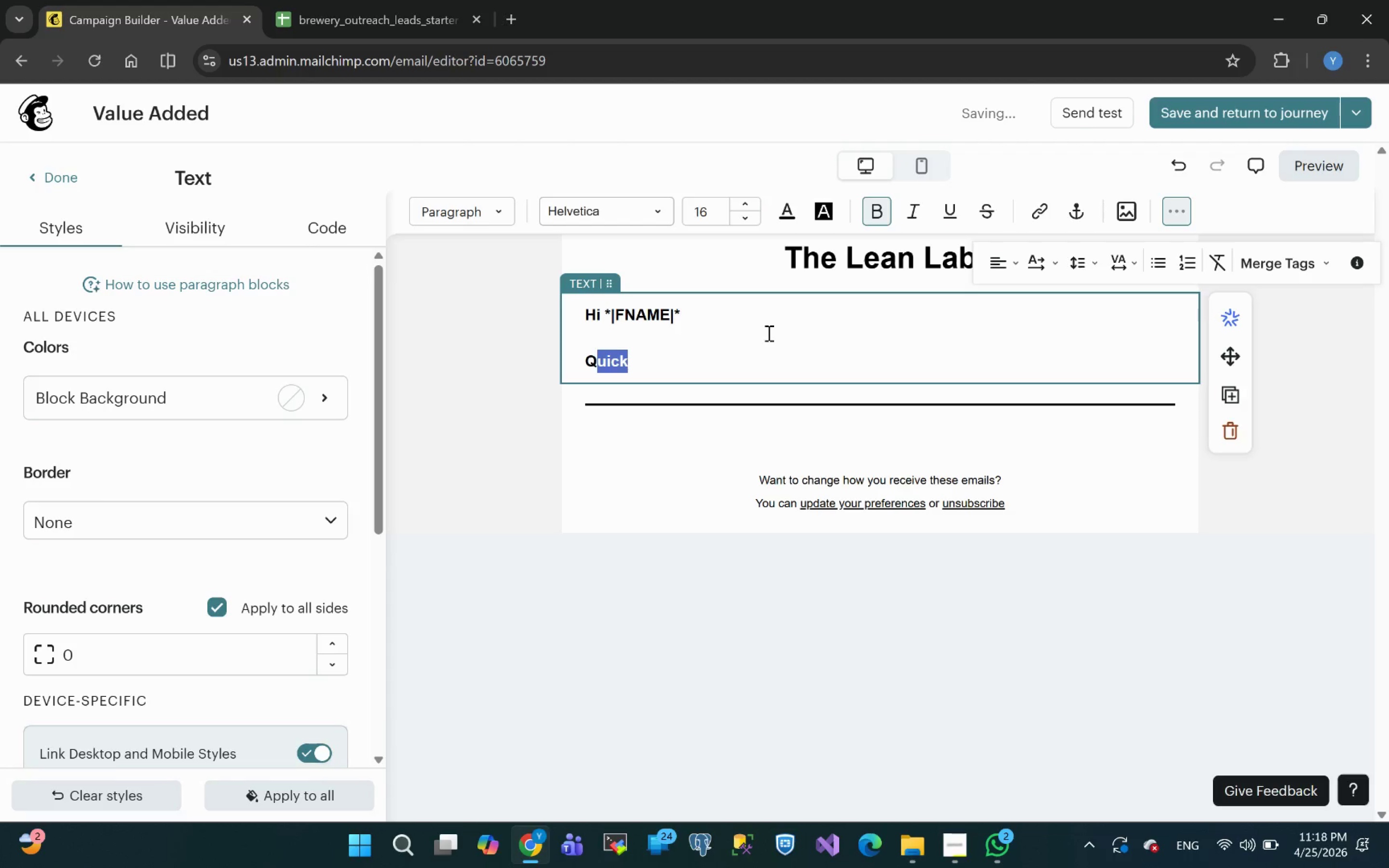 
key(Shift+ArrowLeft)
 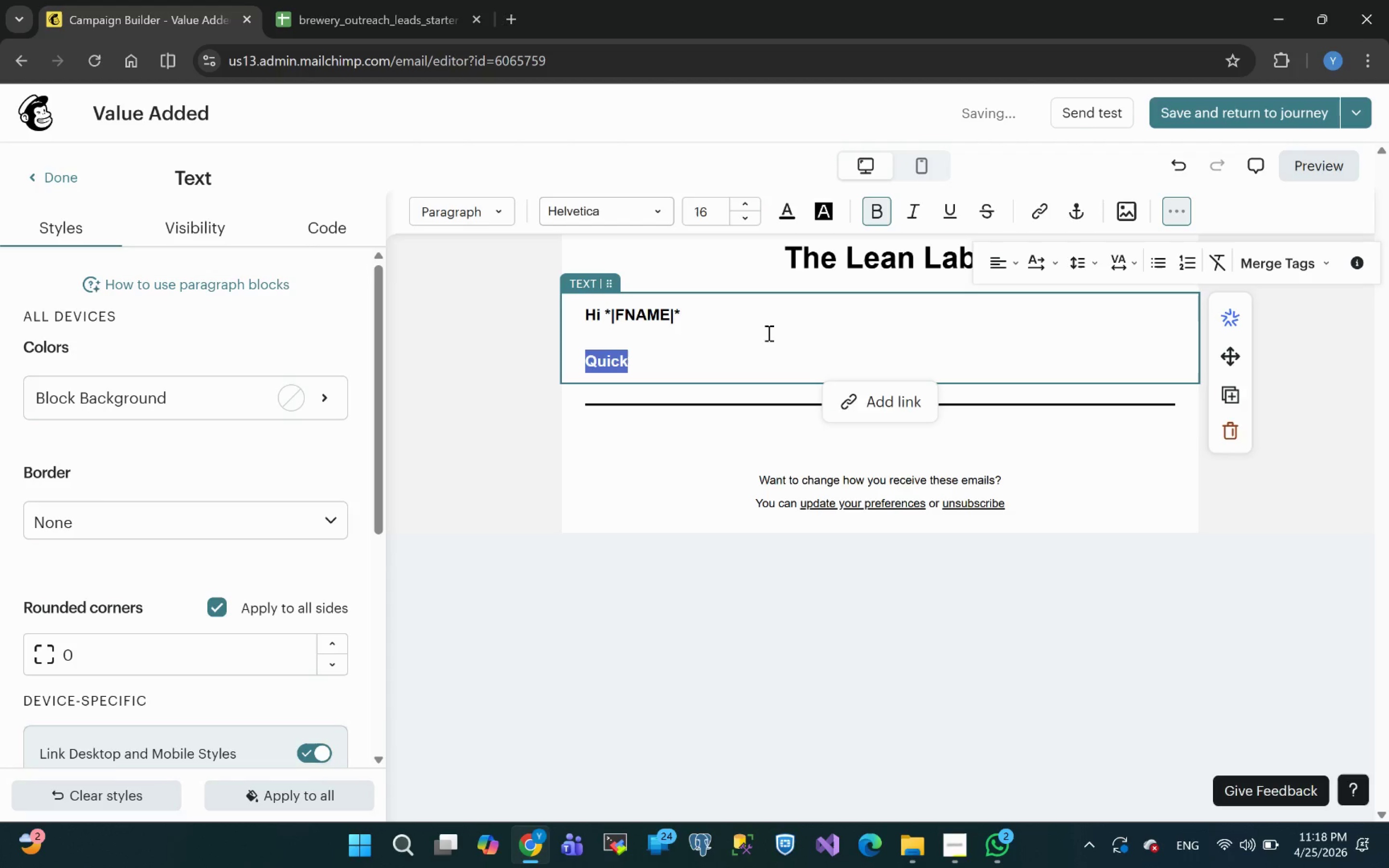 
key(Shift+ArrowLeft)
 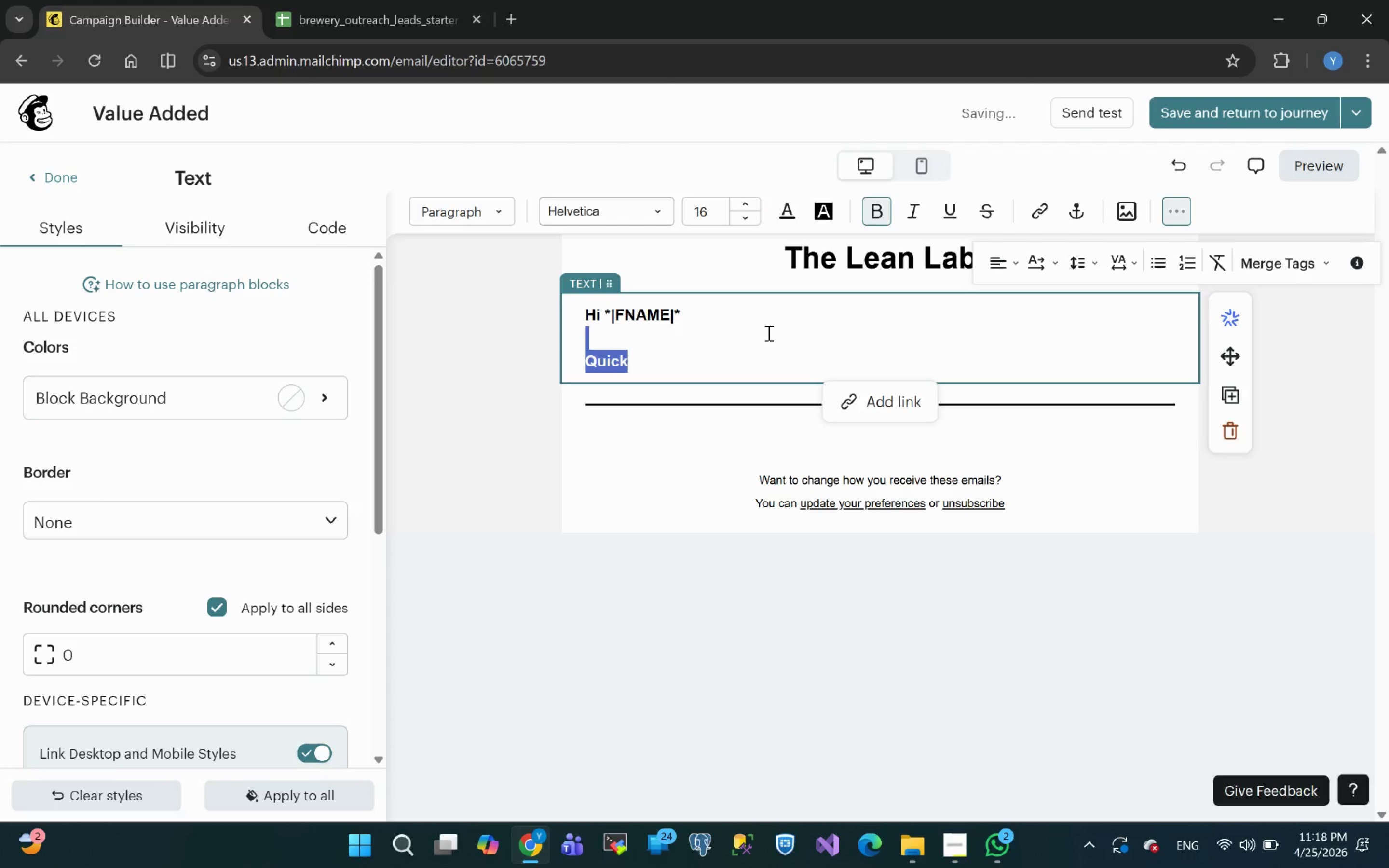 
key(Shift+ArrowRight)
 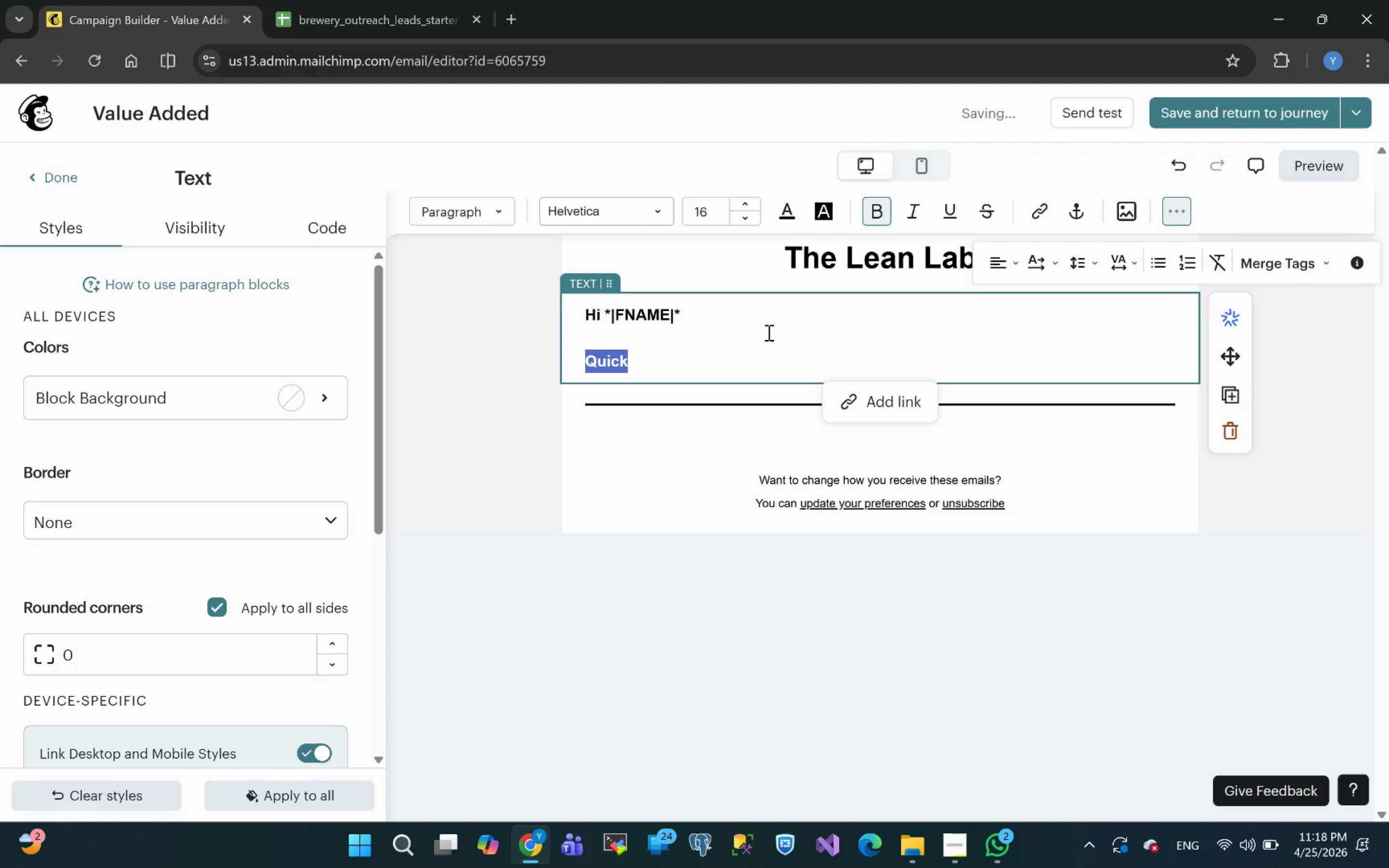 
key(Control+B)
 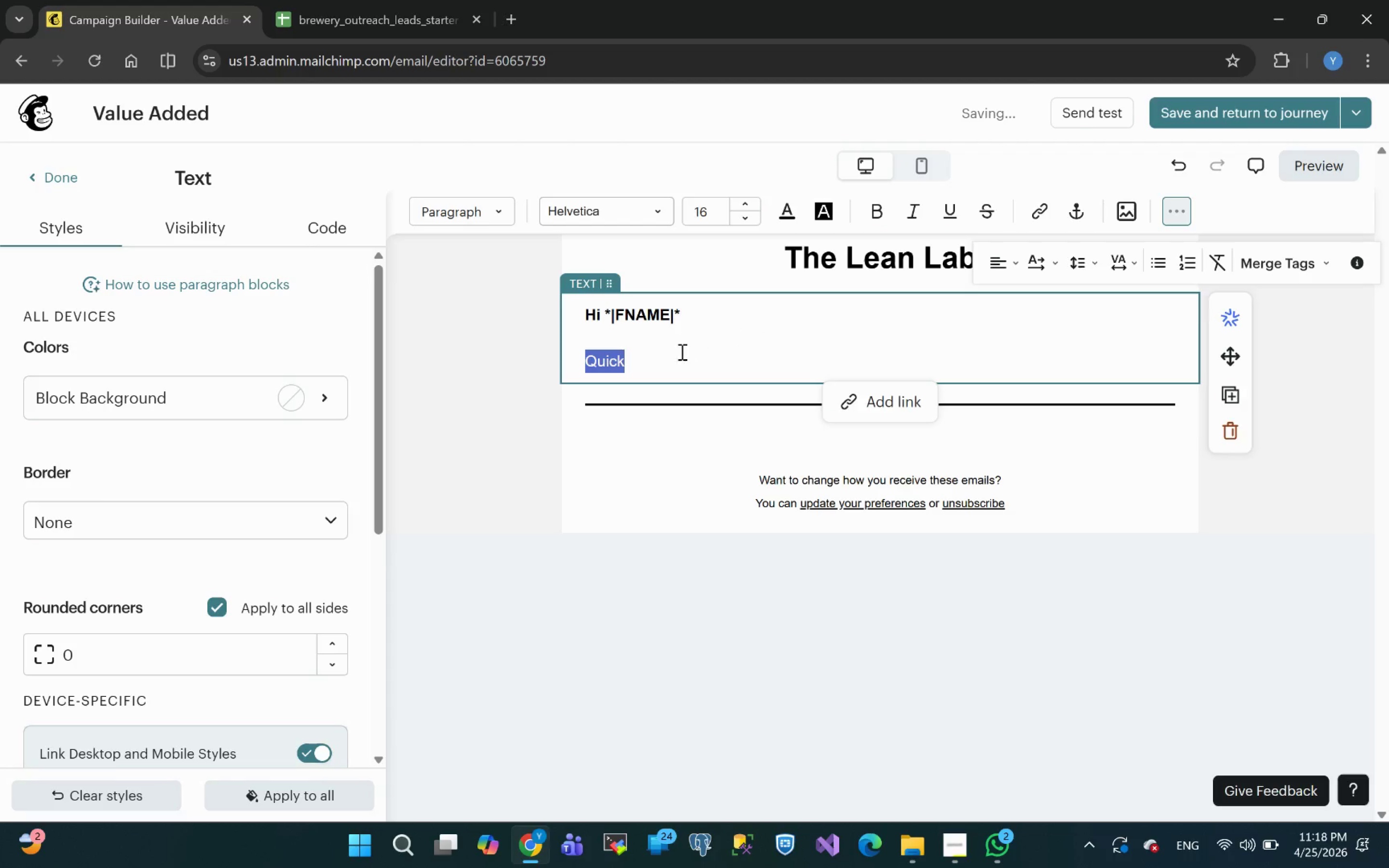 
left_click([665, 360])
 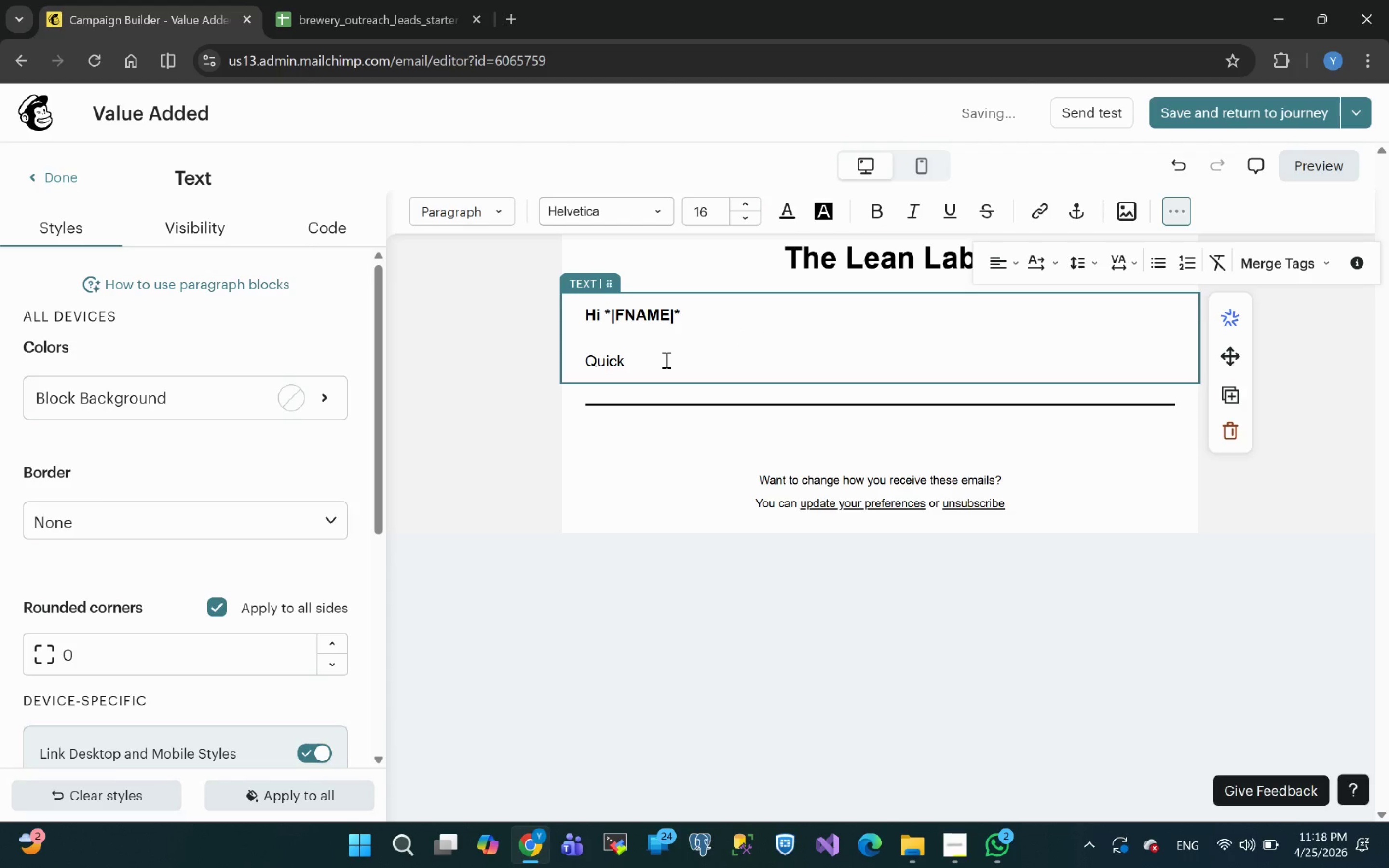 
type( follow-)
 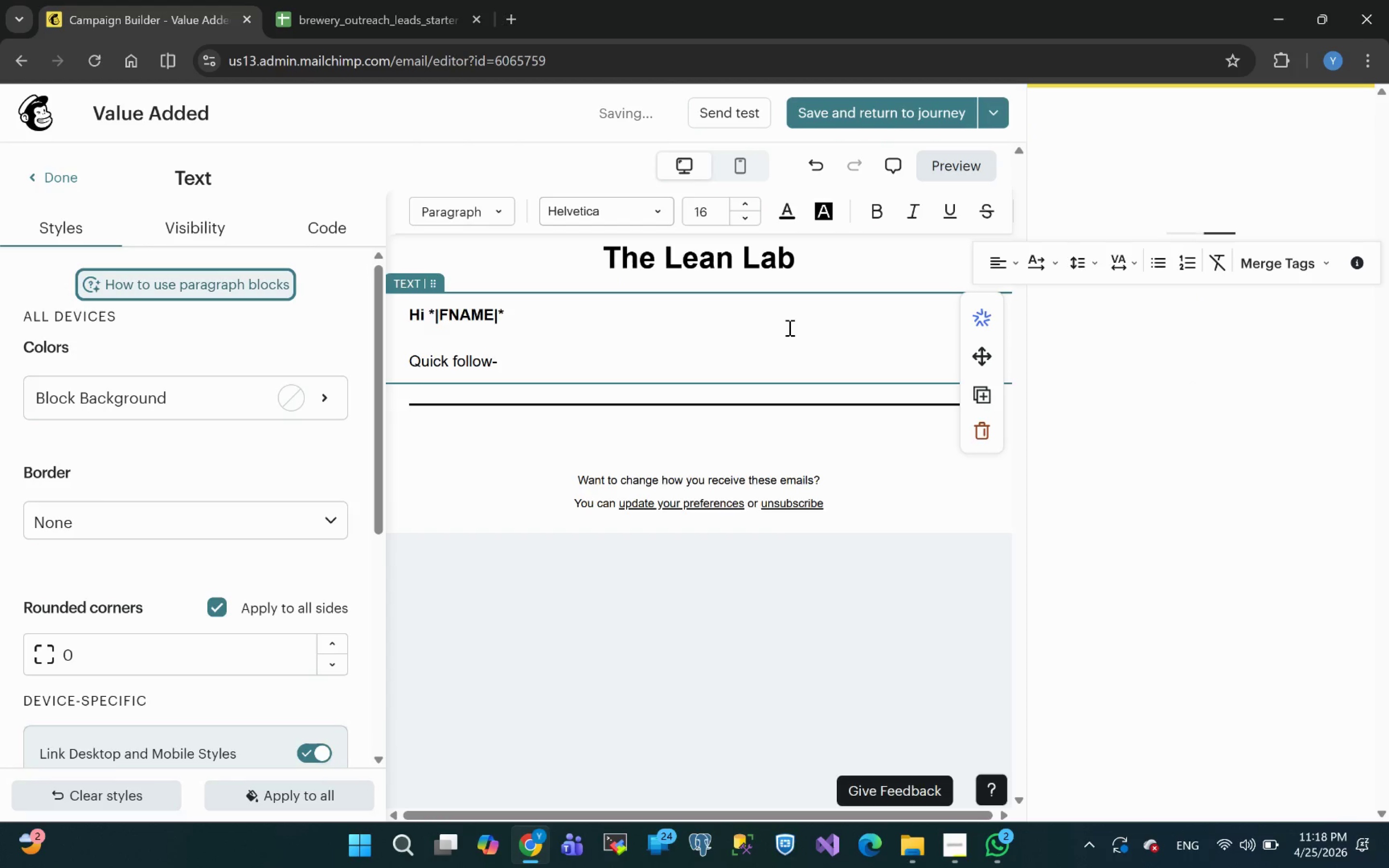 
wait(14.37)
 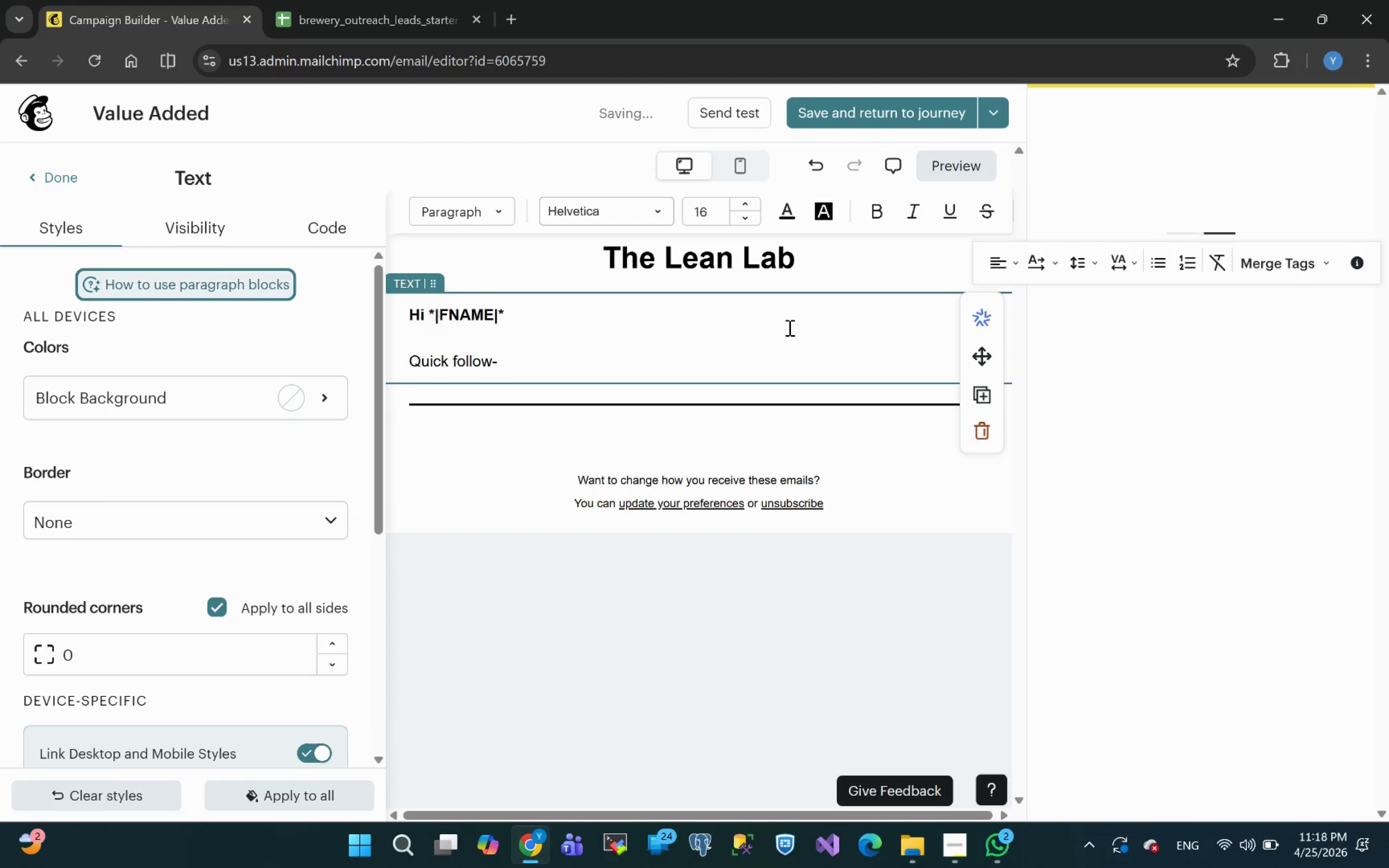 
left_click([557, 364])
 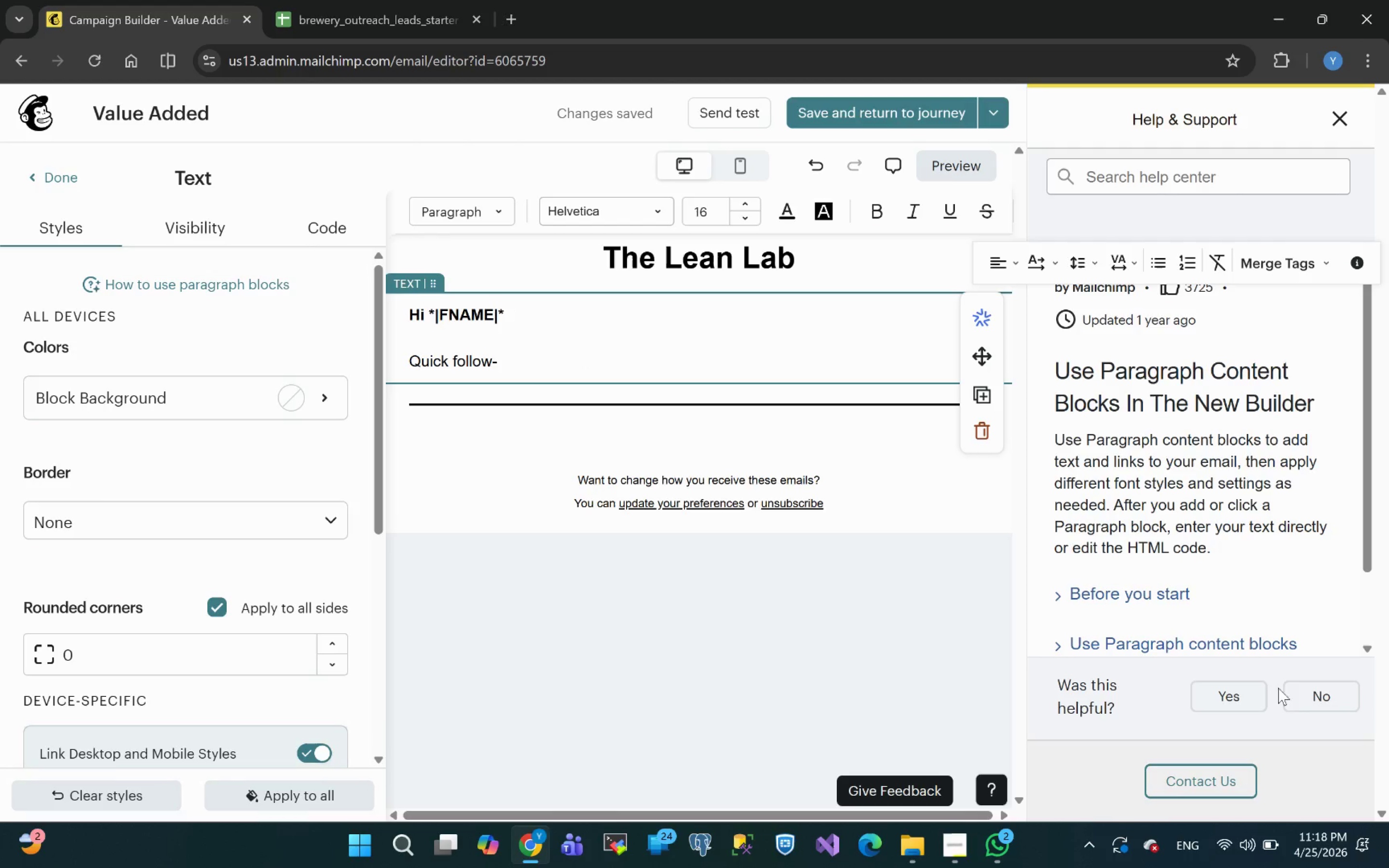 
wait(6.98)
 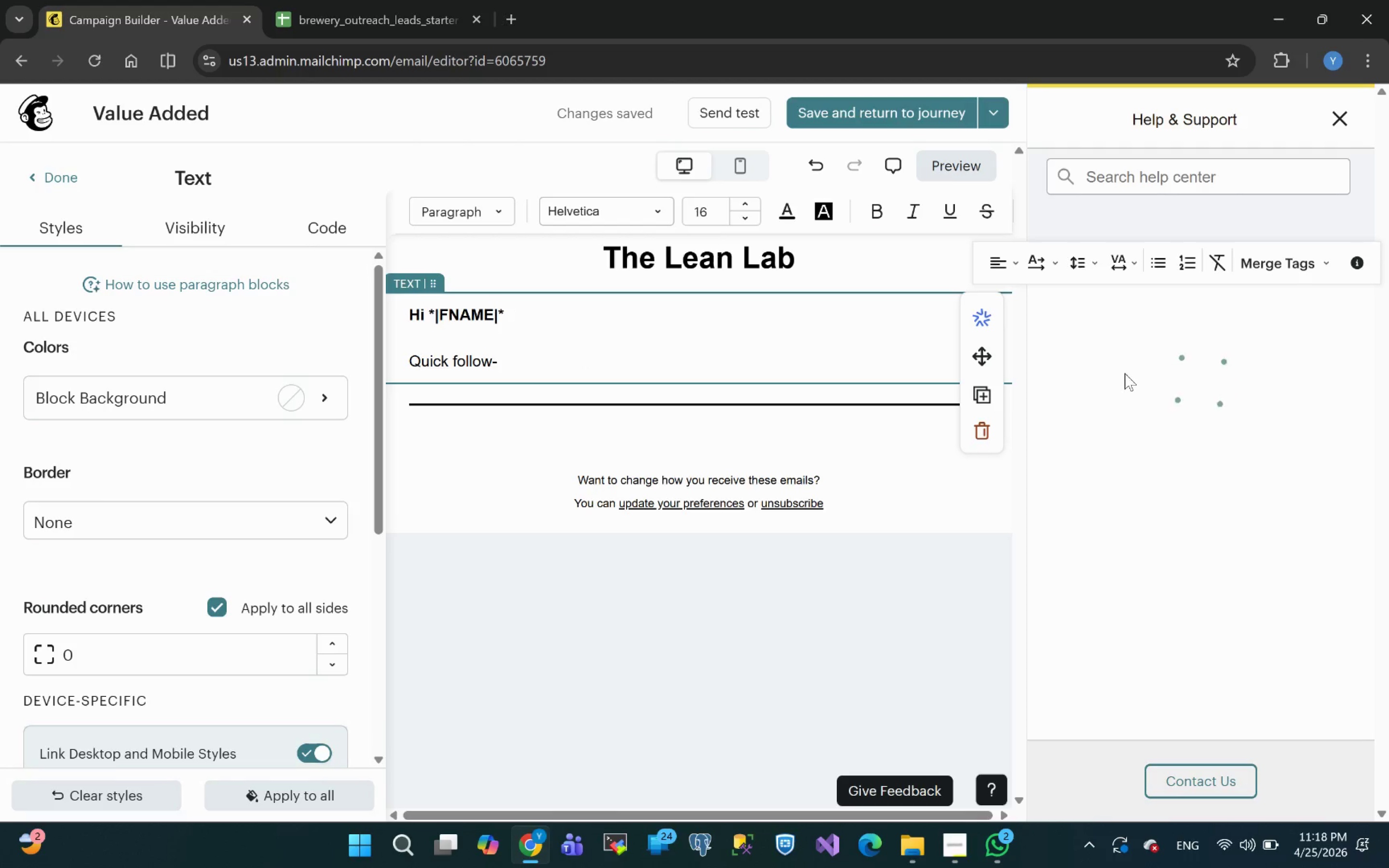 
left_click([1344, 703])
 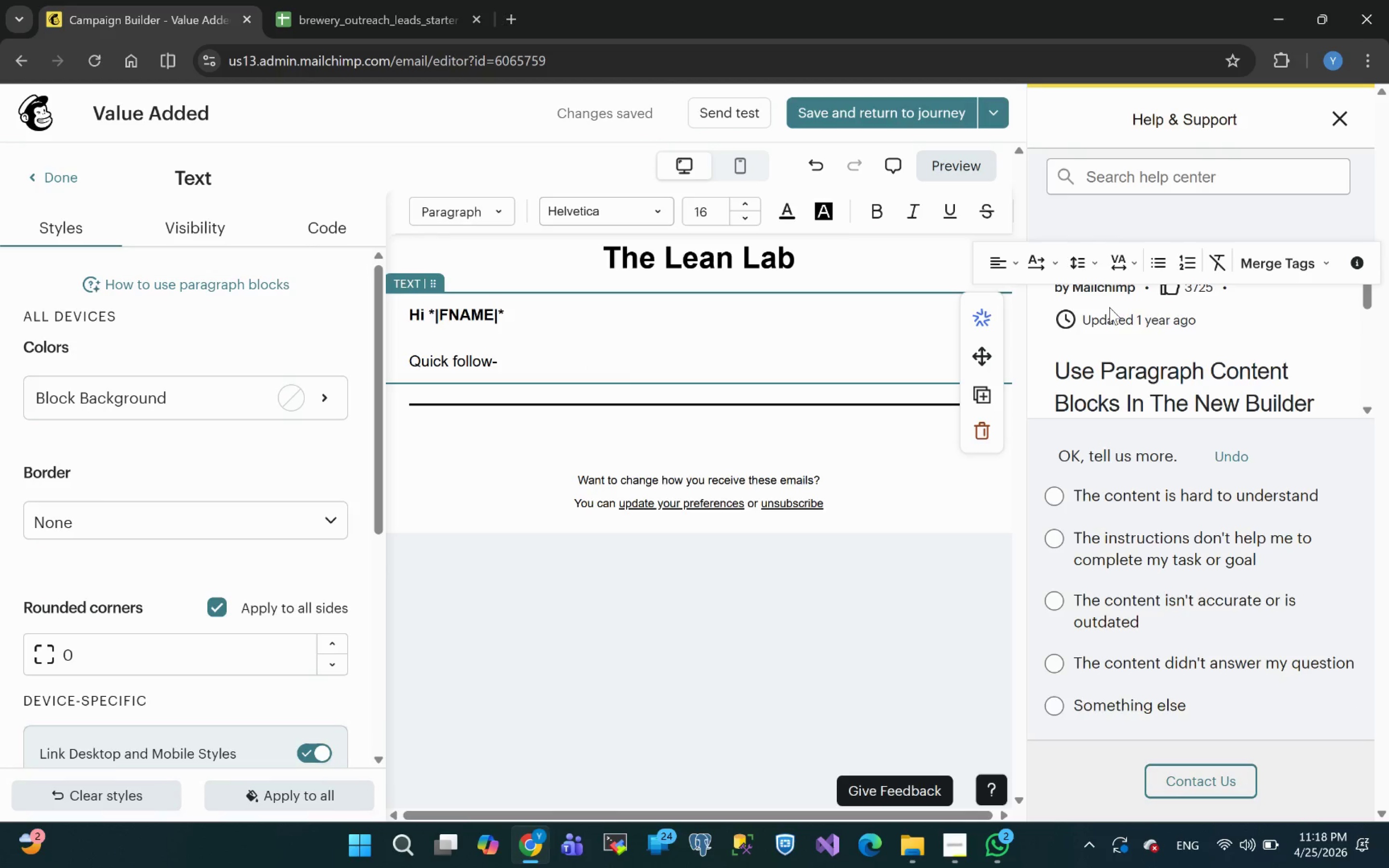 
wait(5.46)
 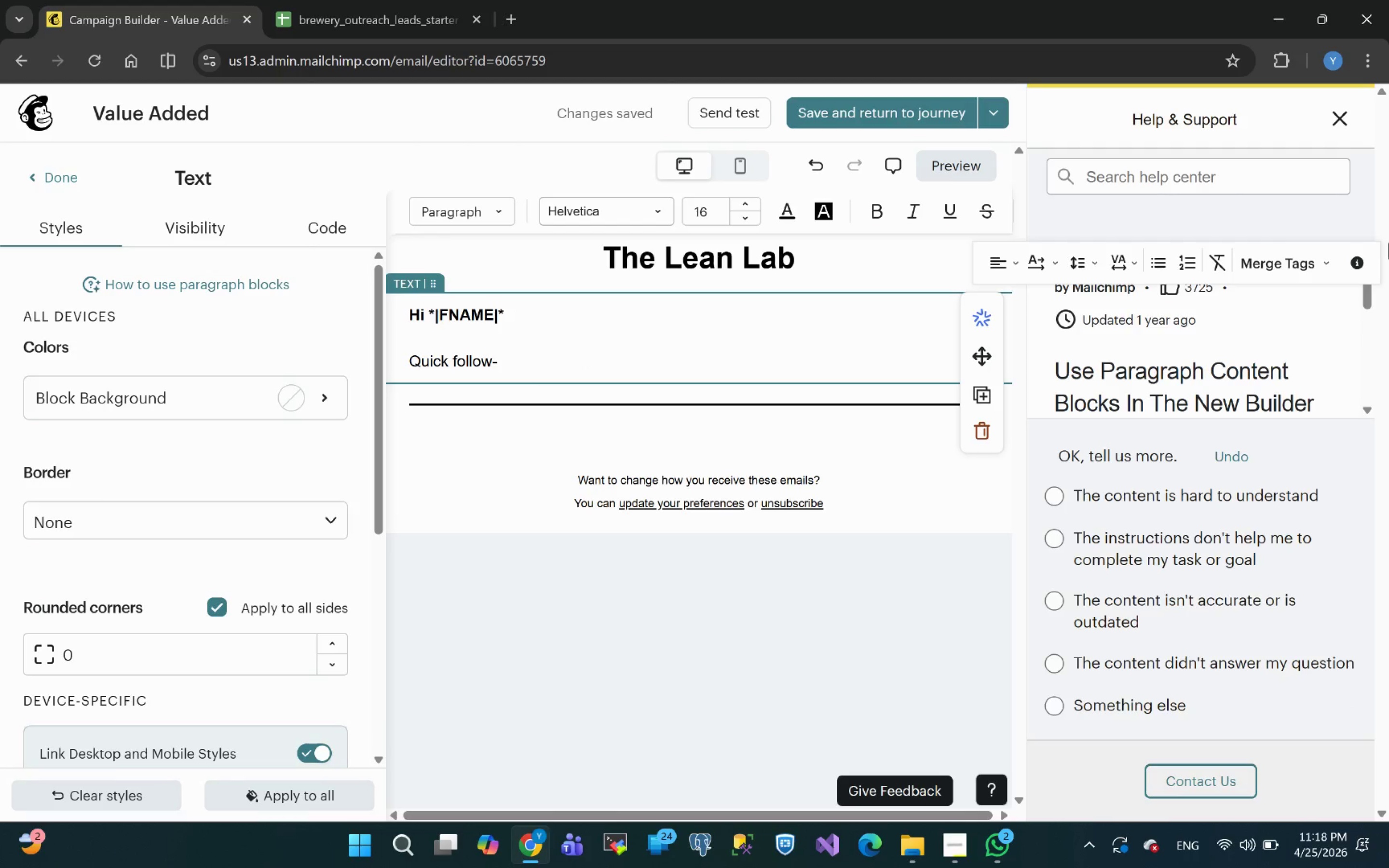 
left_click([547, 361])
 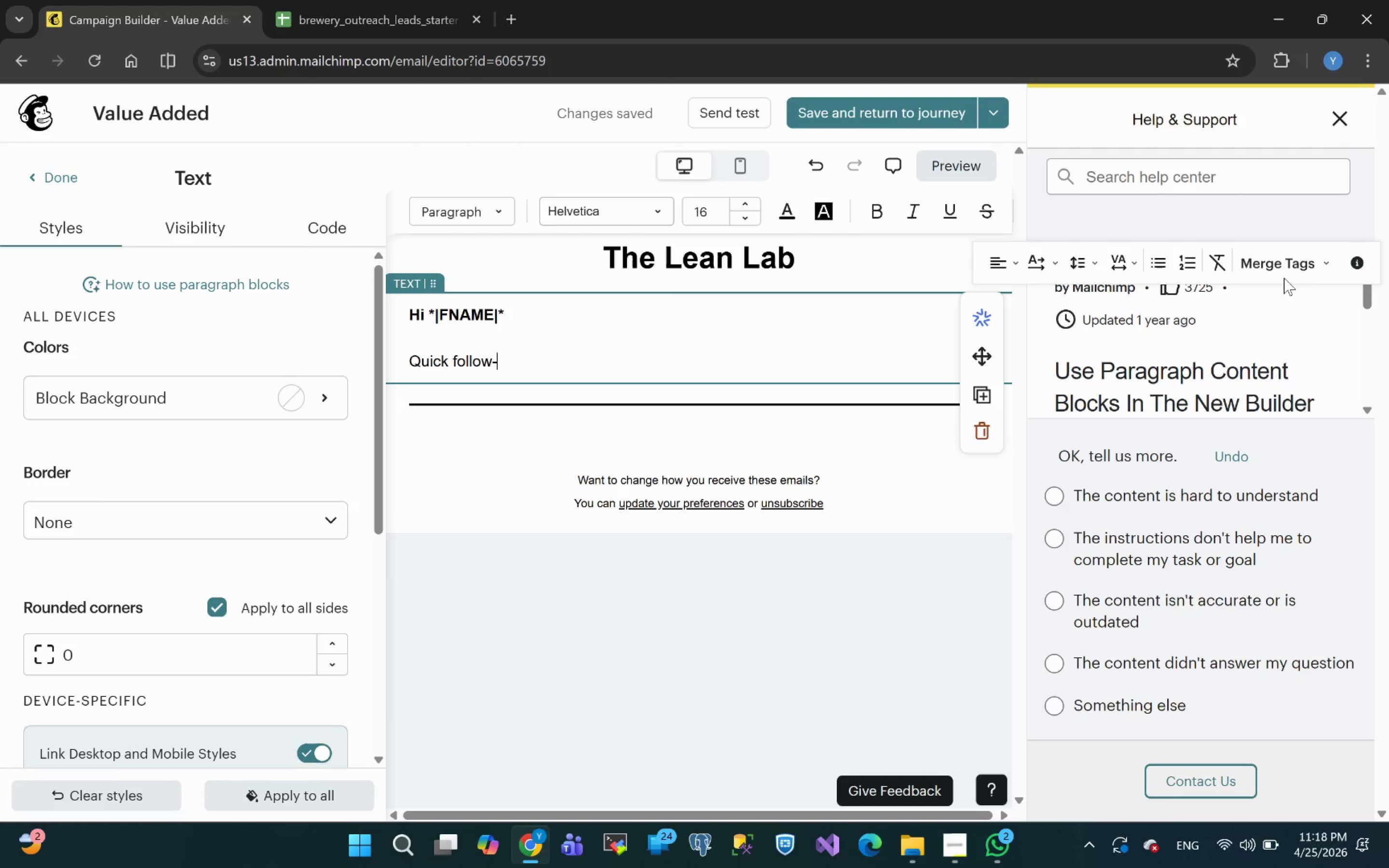 
mouse_move([1303, 410])
 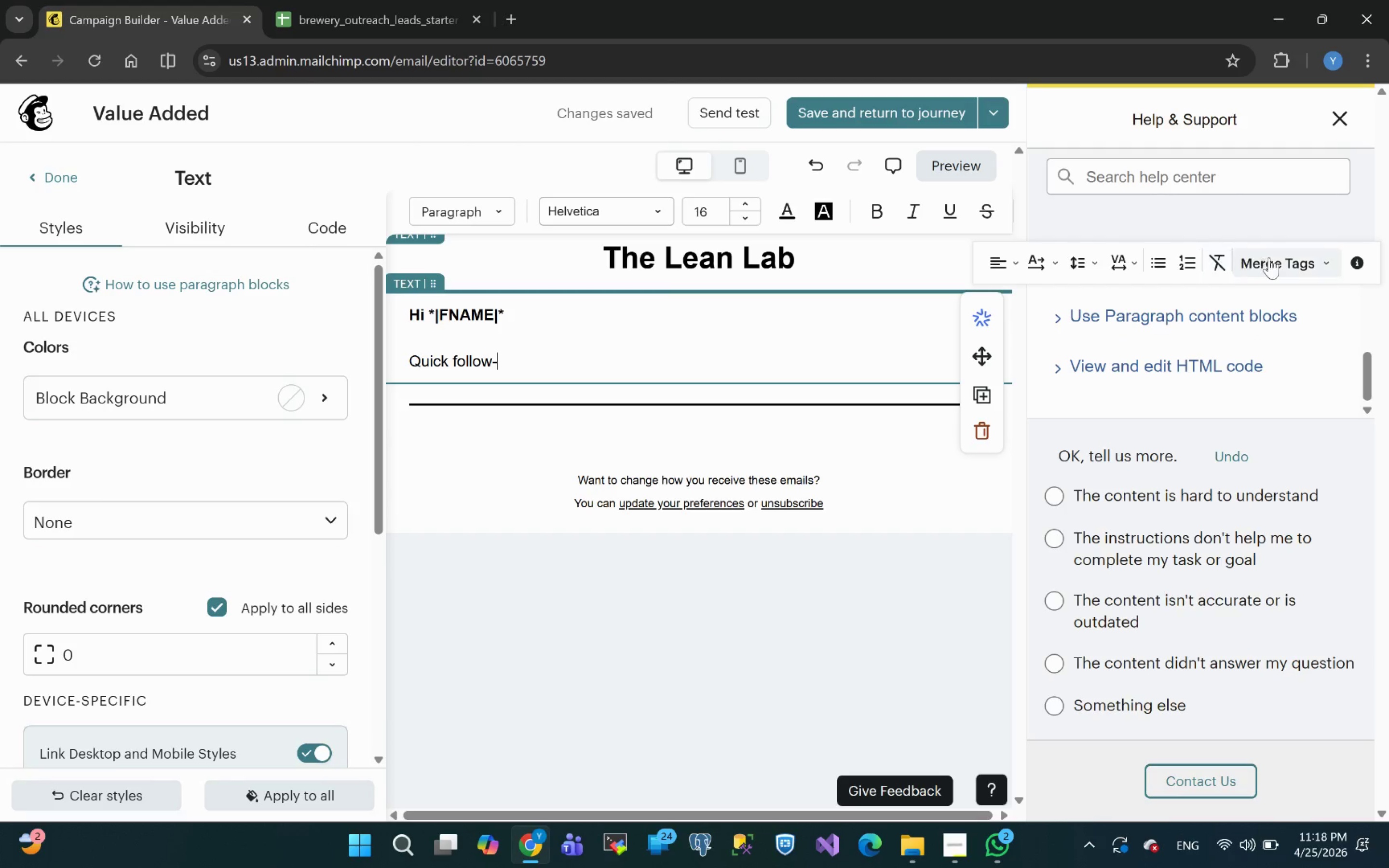 
wait(6.33)
 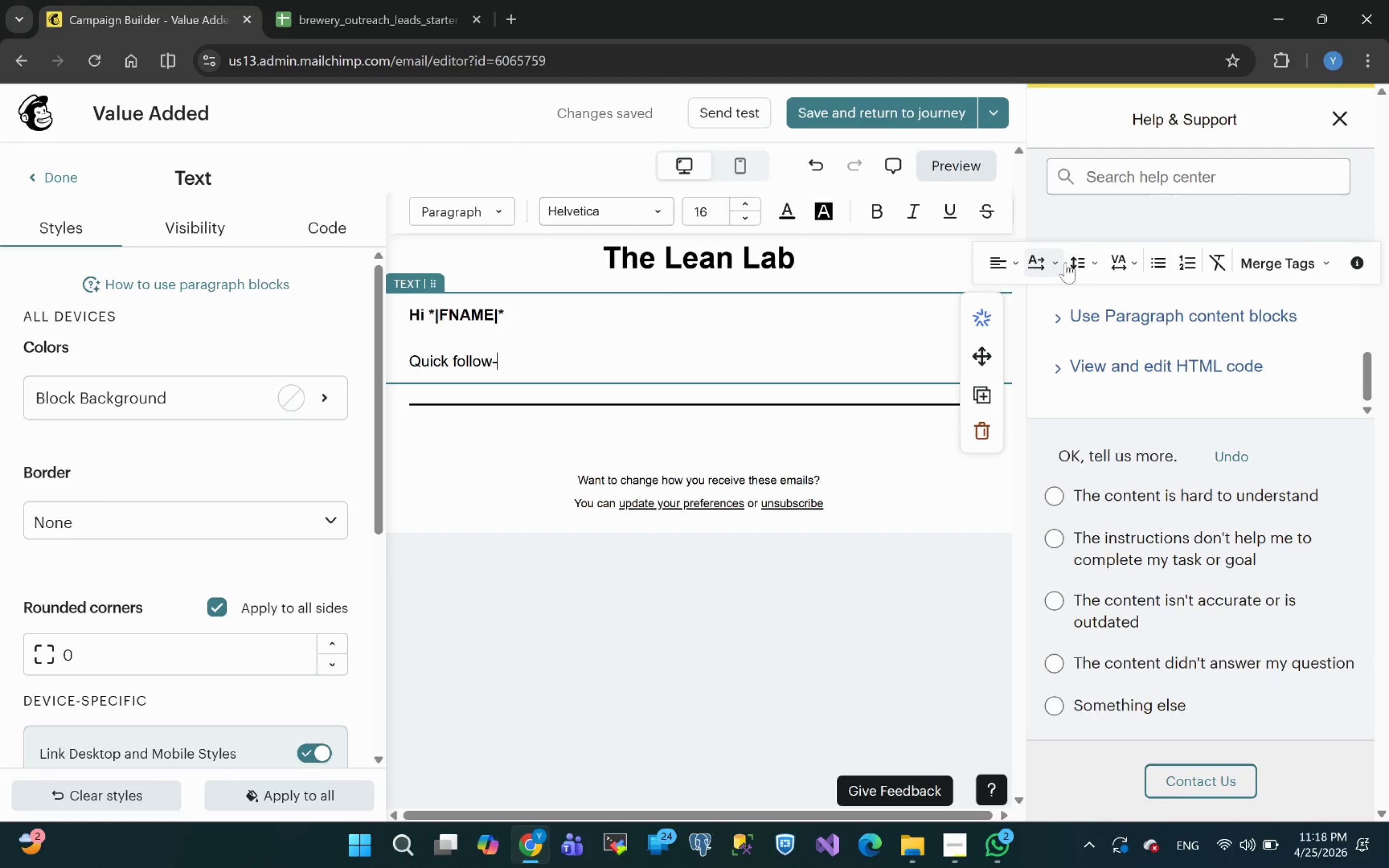 
left_click([1362, 266])
 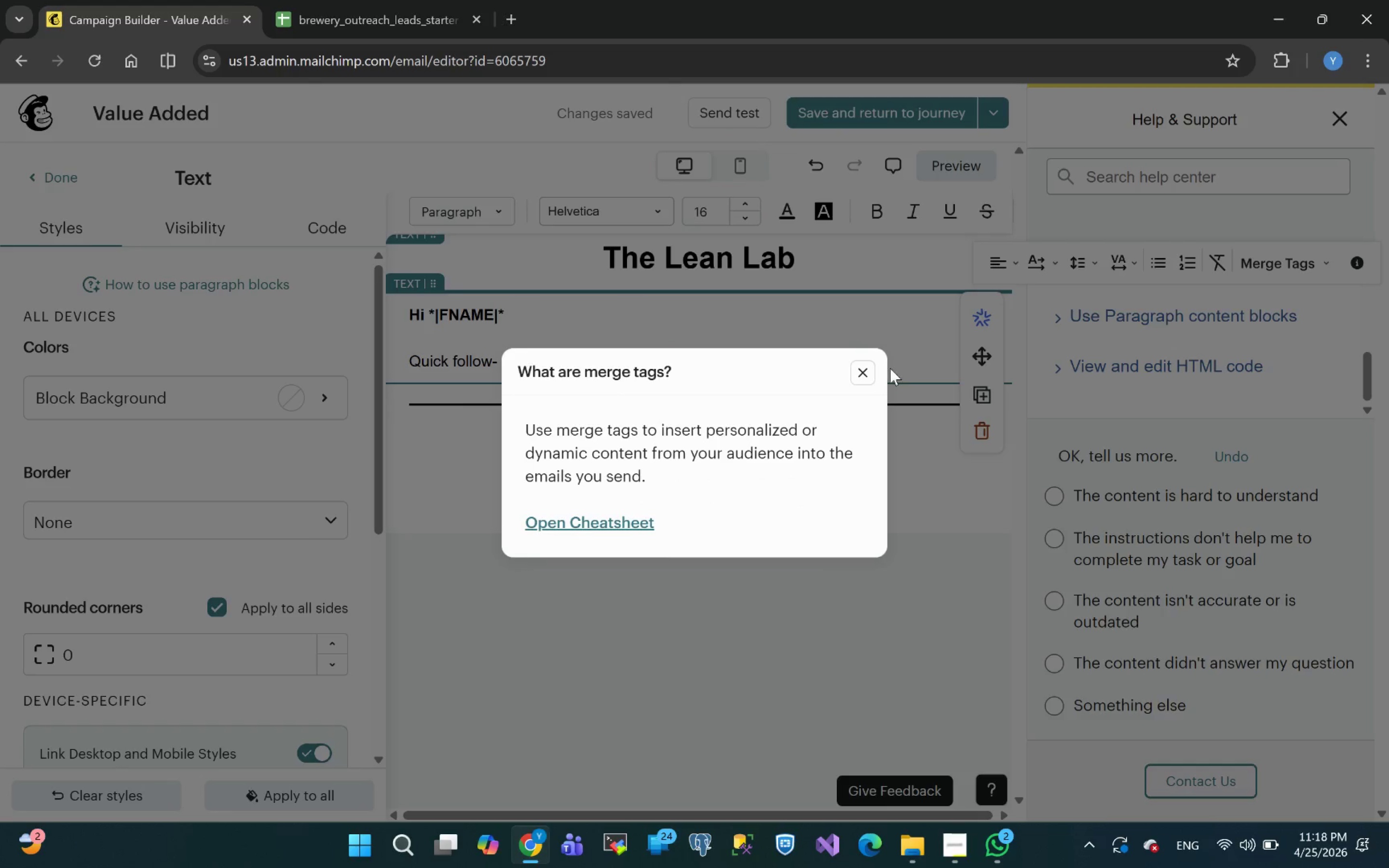 
left_click([873, 370])
 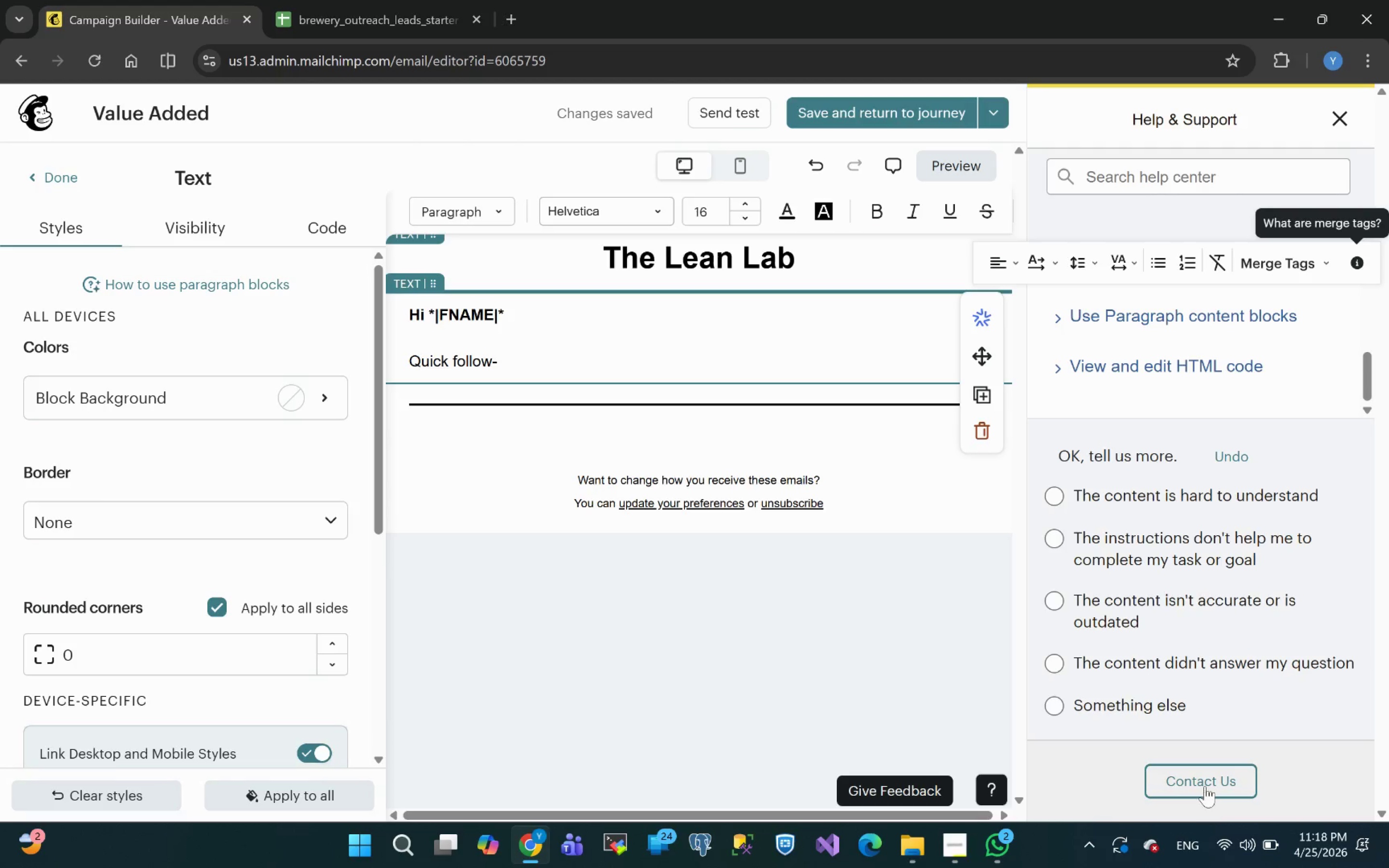 
wait(8.57)
 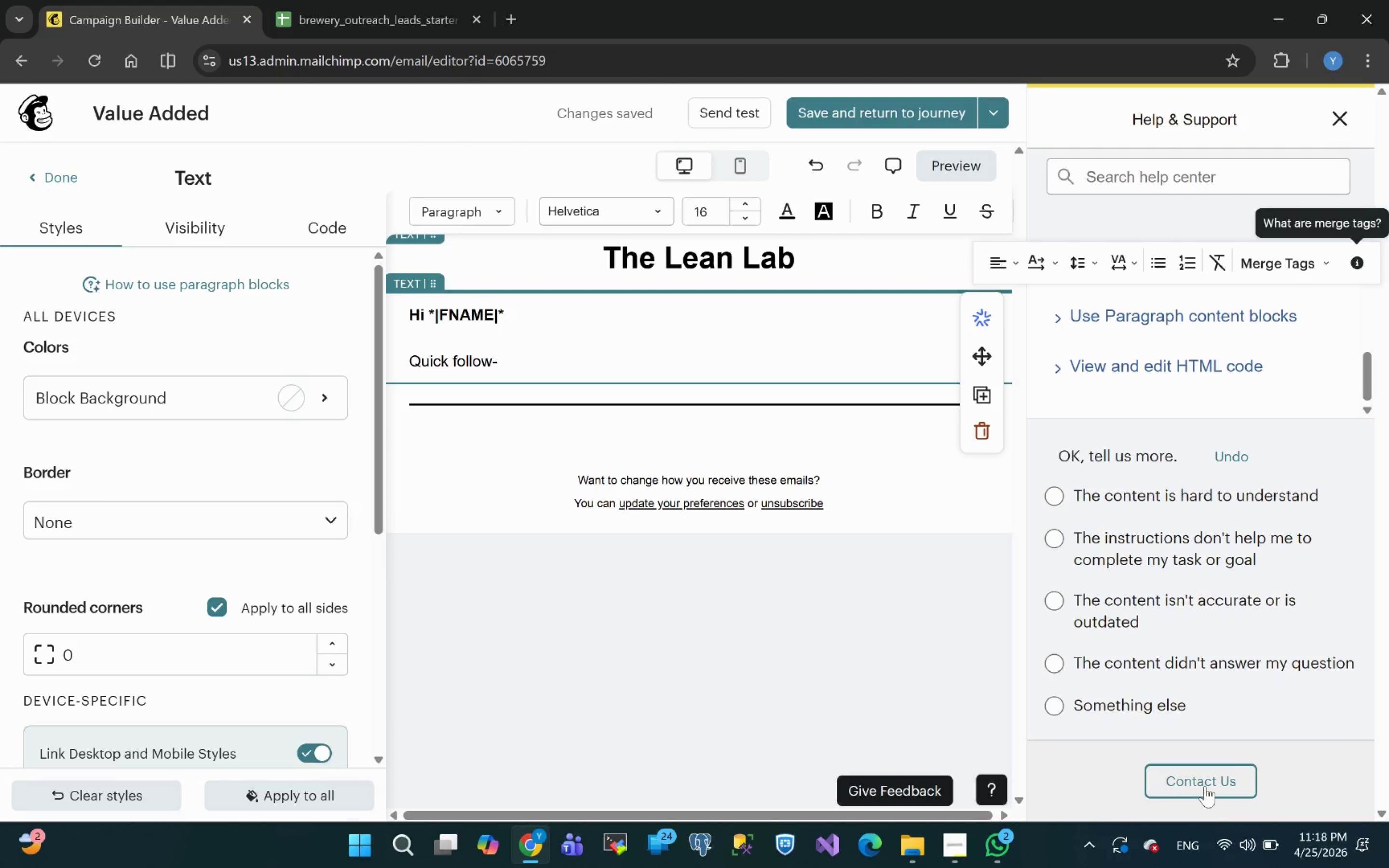 
left_click([1335, 117])
 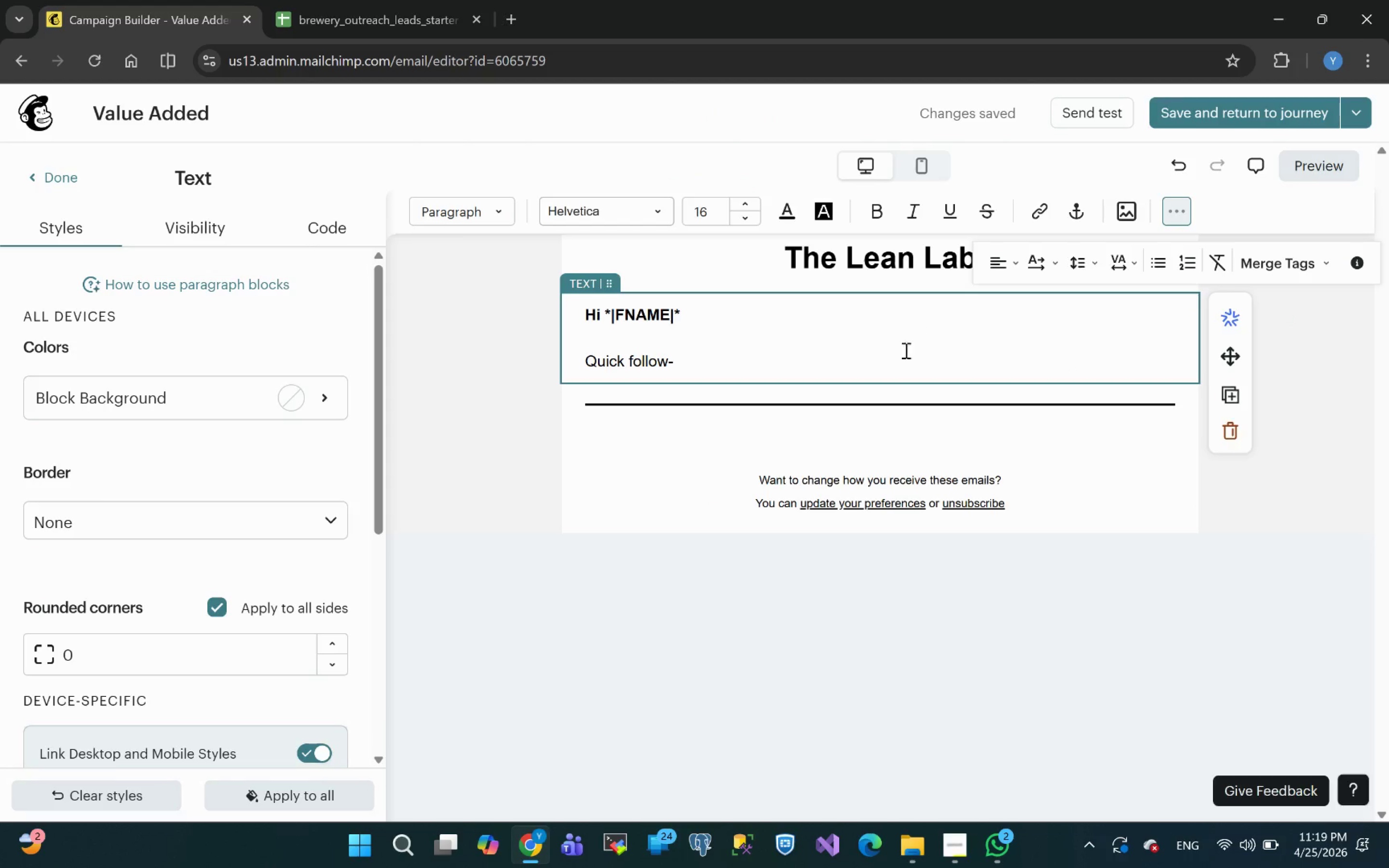 
left_click([764, 358])
 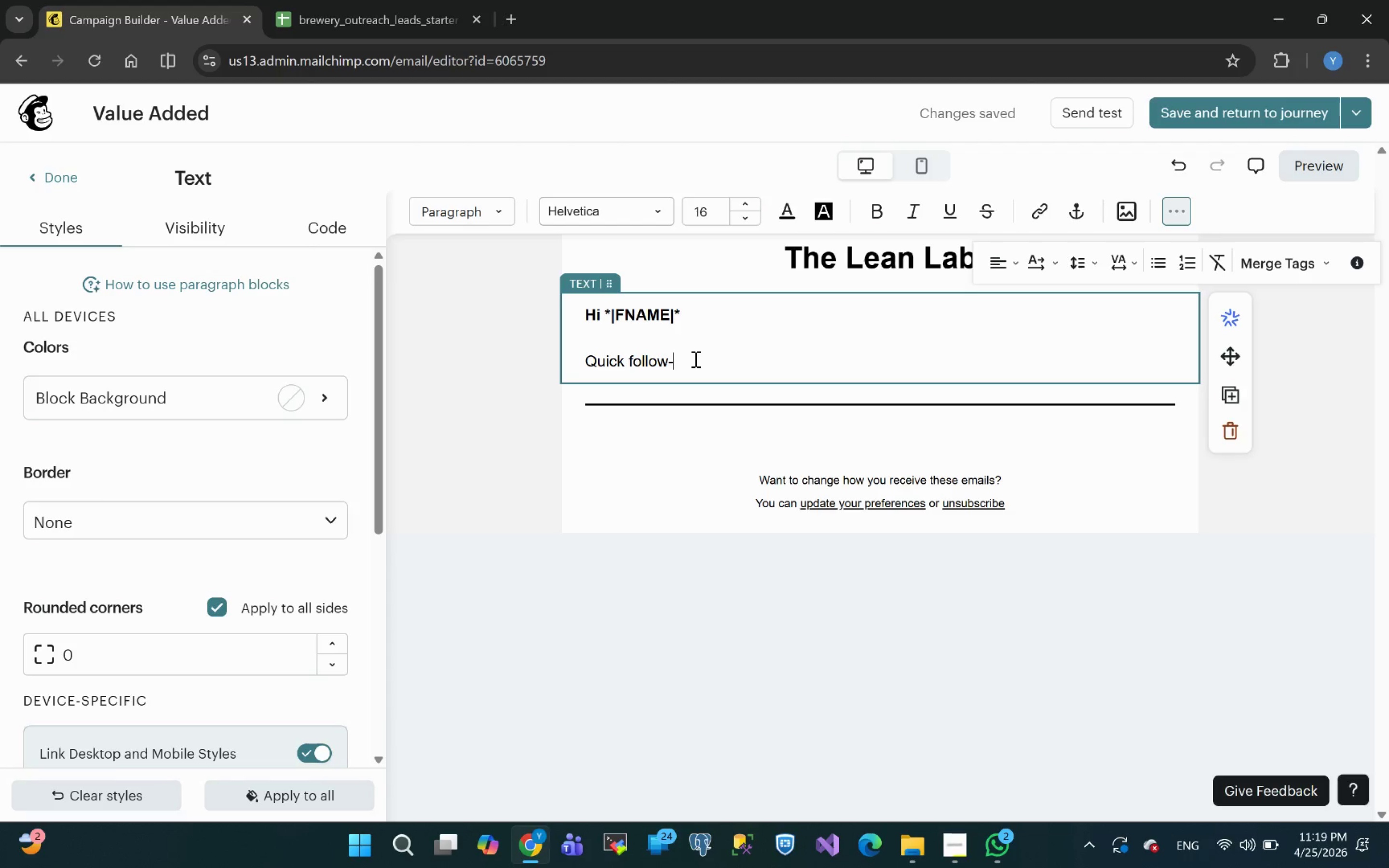 
wait(43.24)
 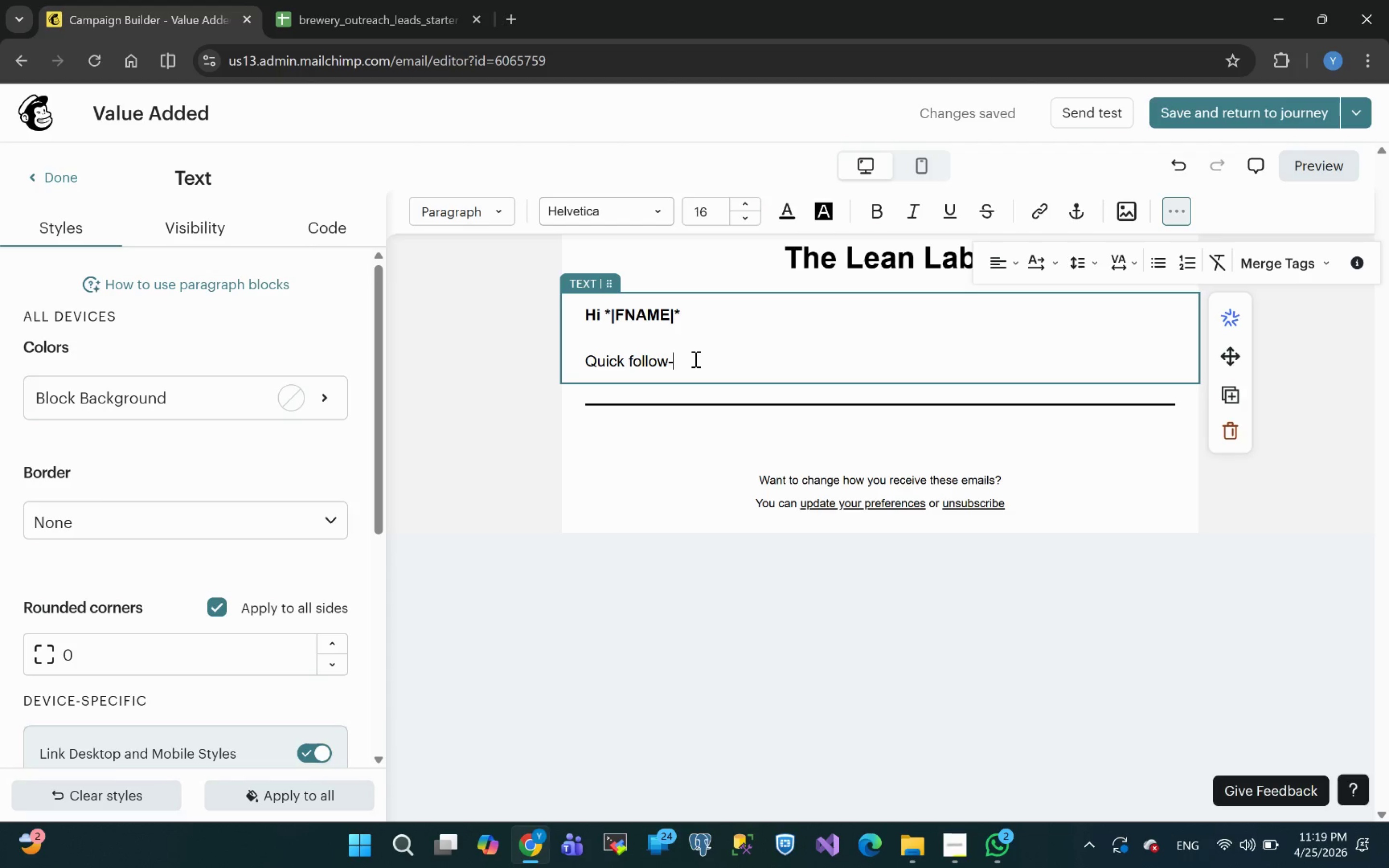 
type(up, )
 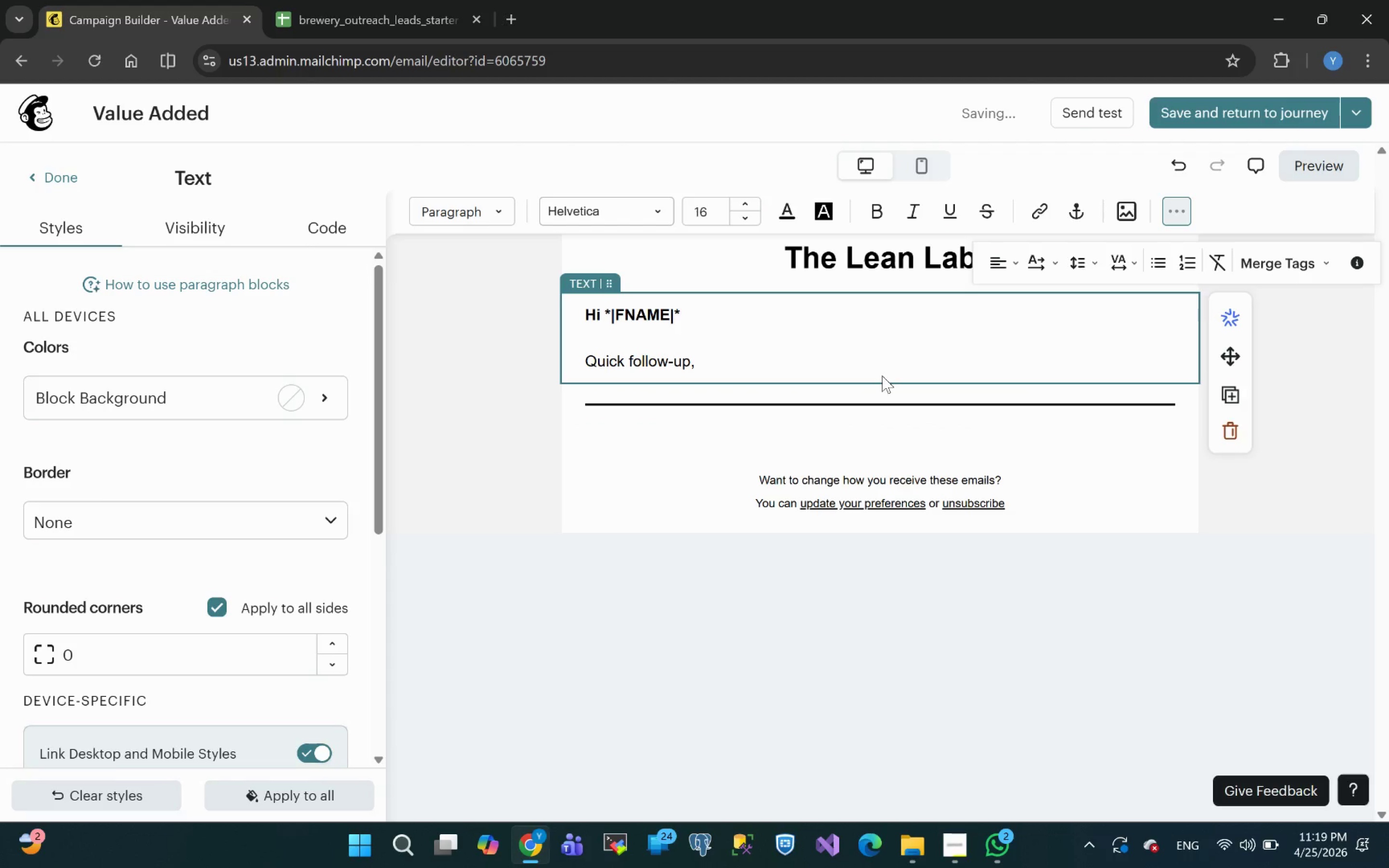 
key(Backspace)
 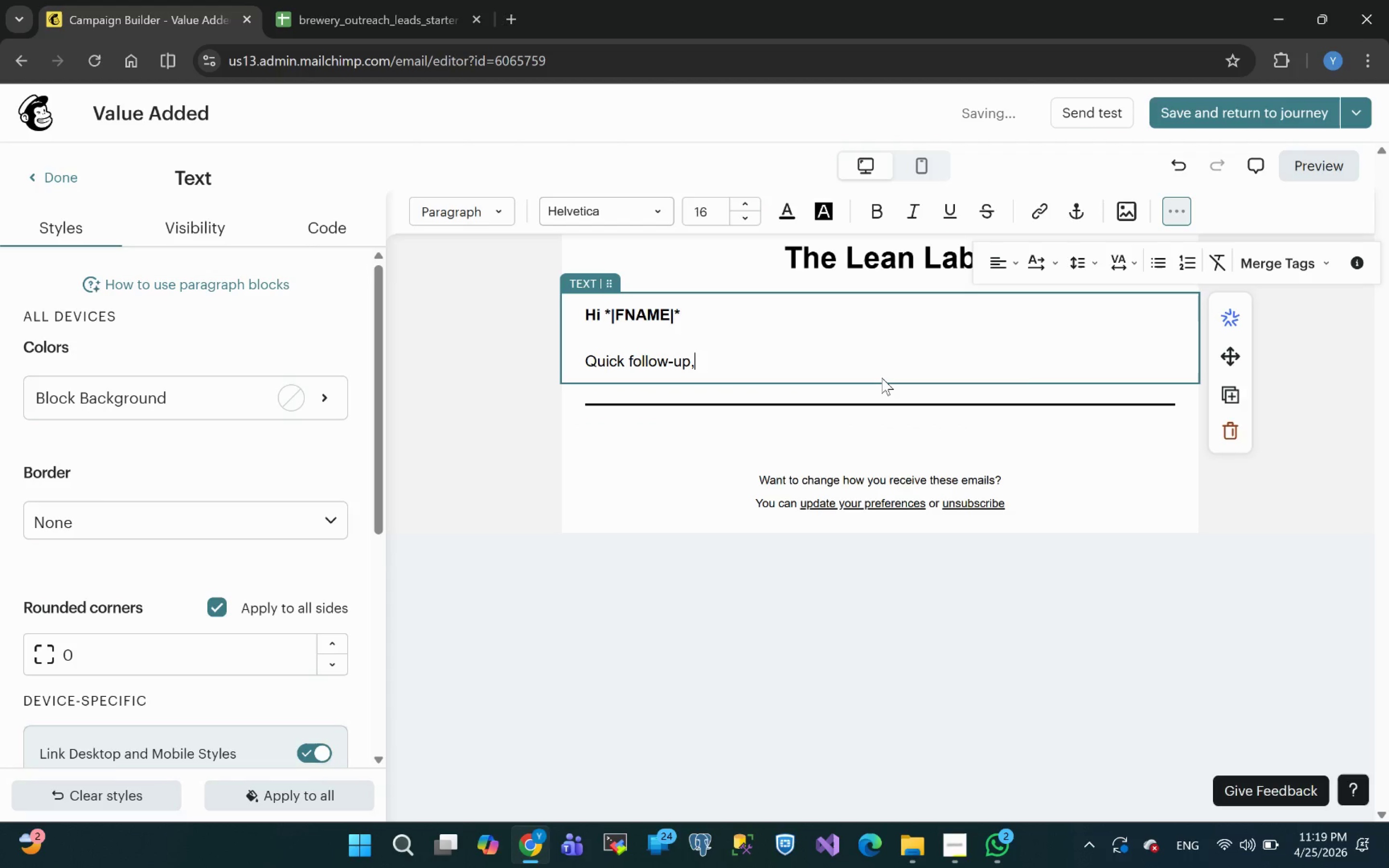 
key(Semicolon)
 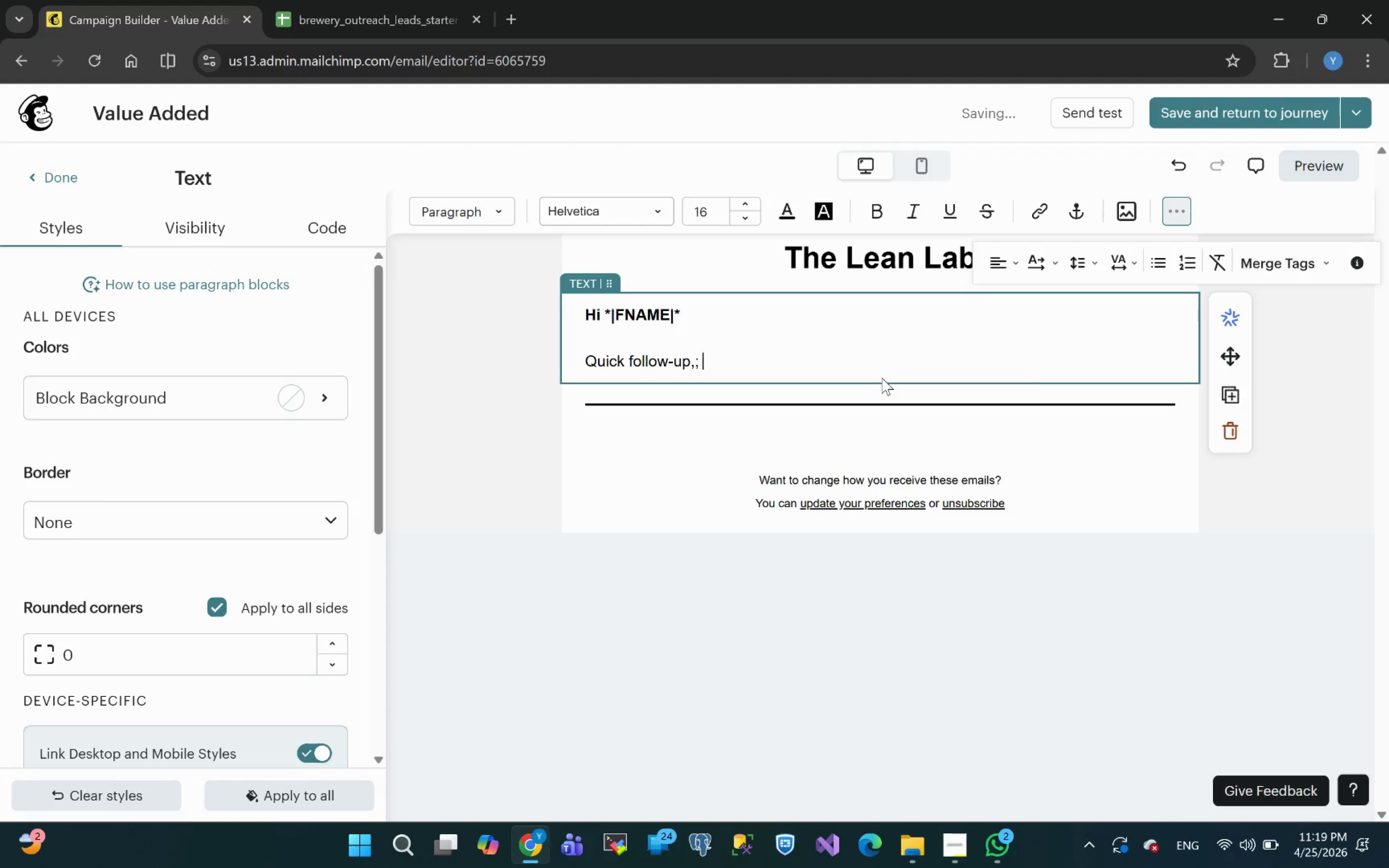 
key(Space)
 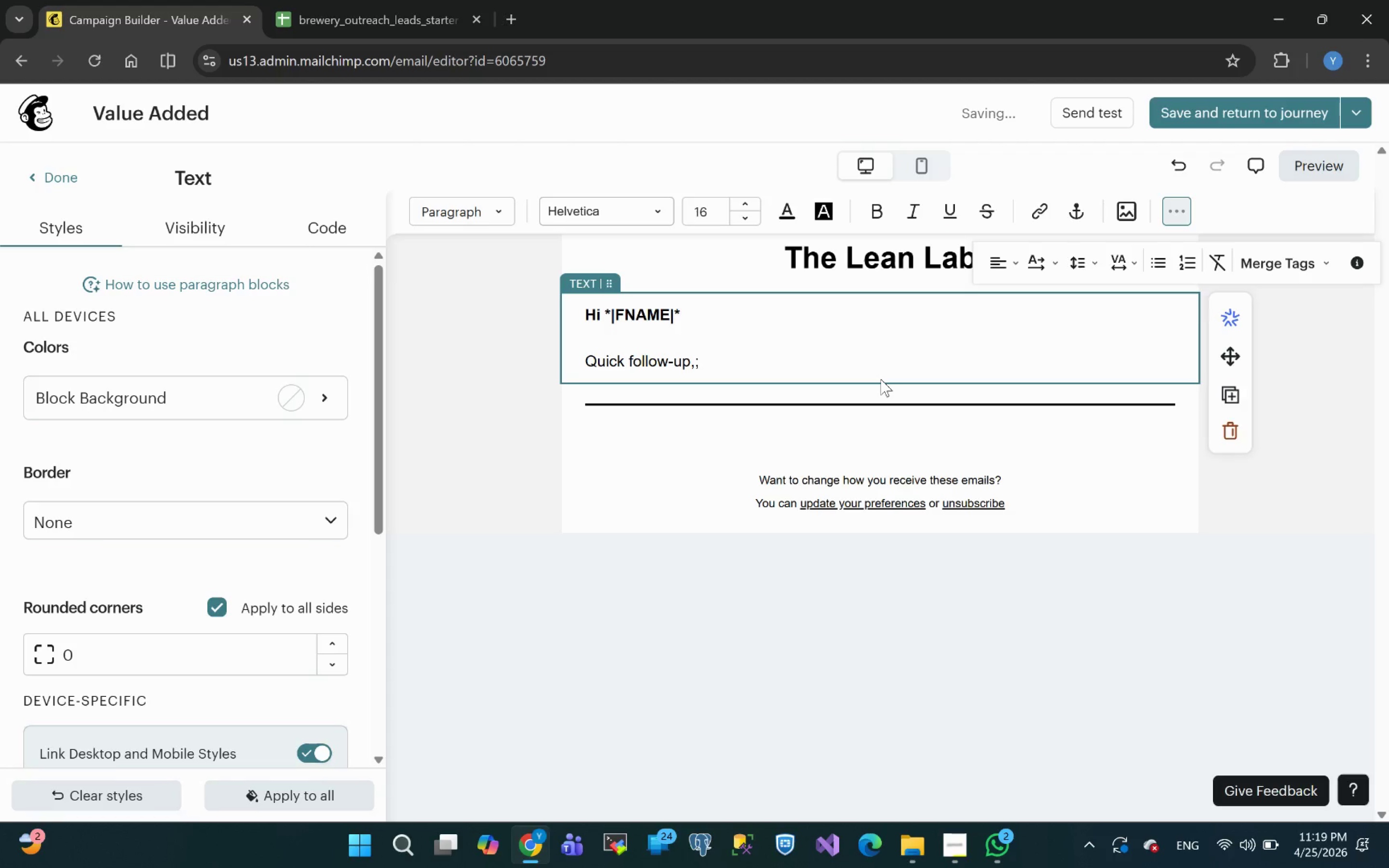 
key(Backspace)
 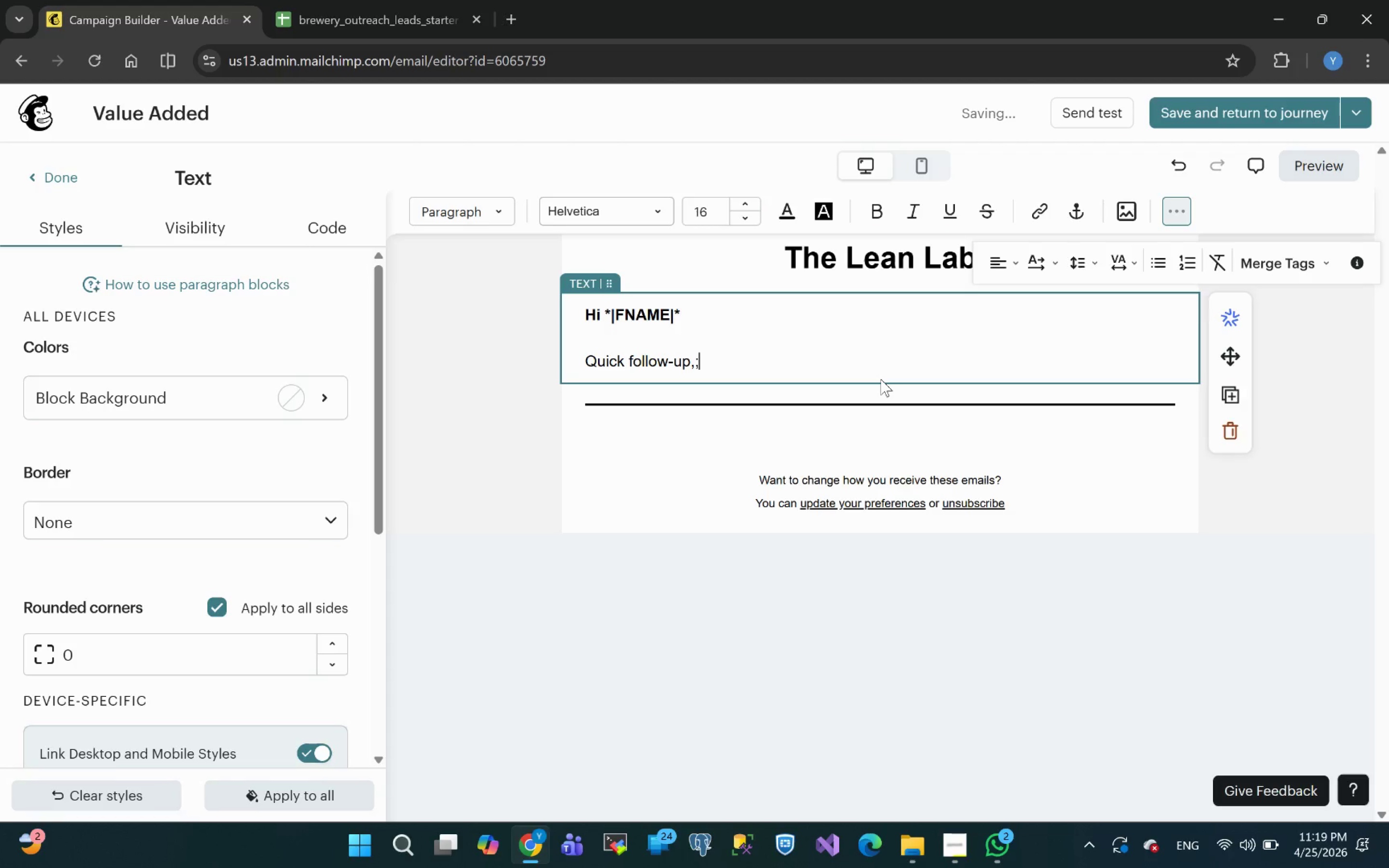 
key(Backspace)
 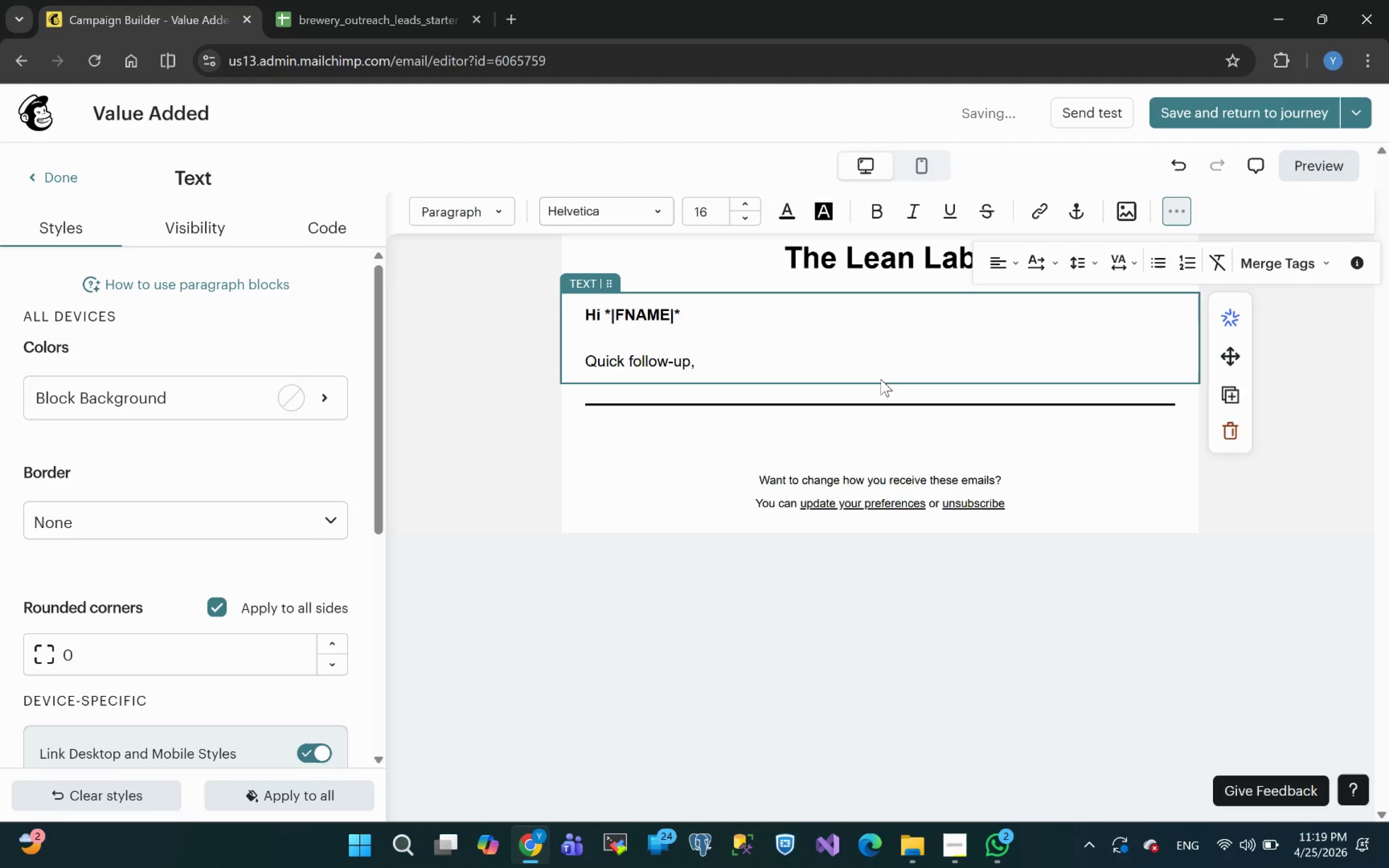 
key(Backspace)
 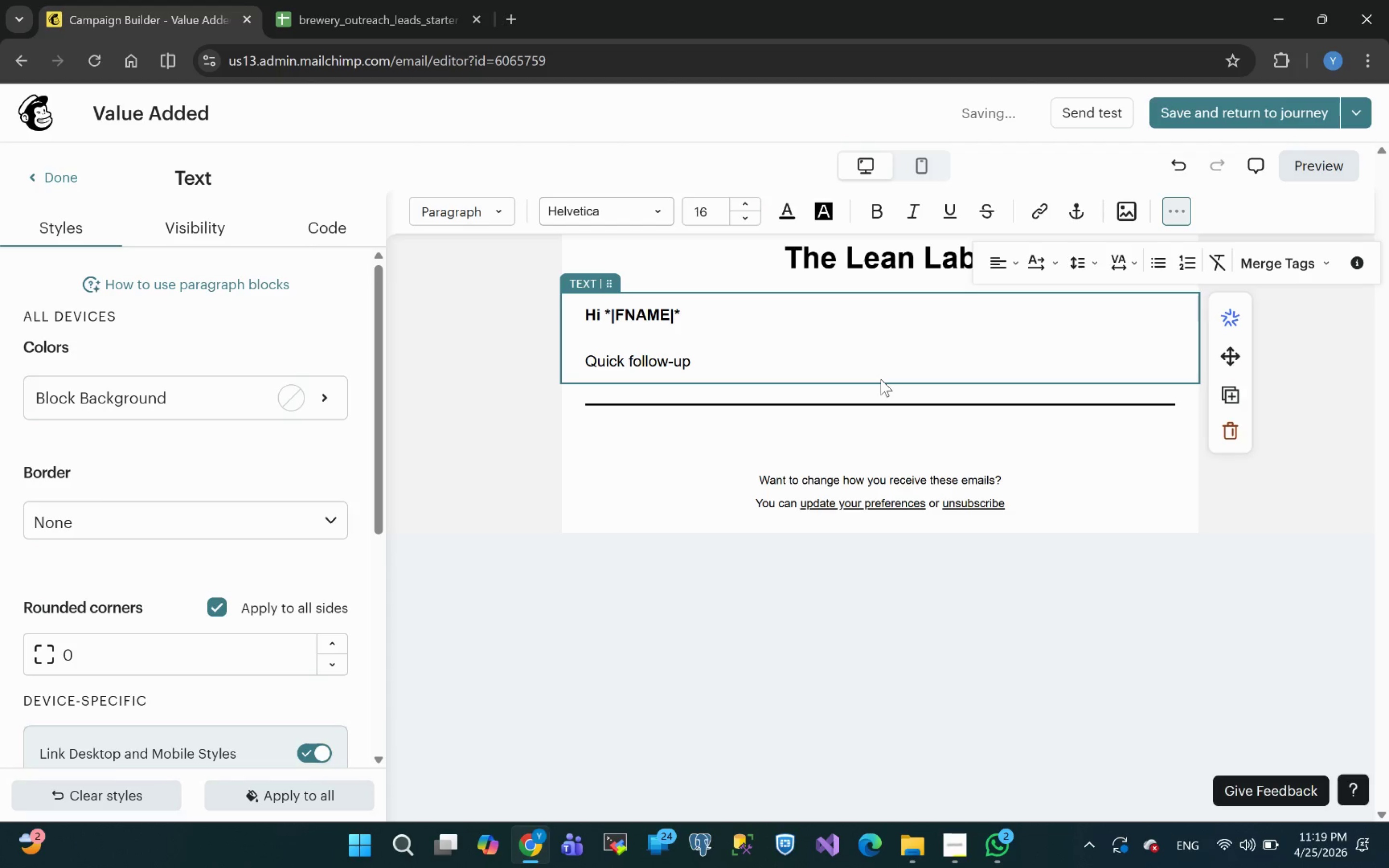 
key(Semicolon)
 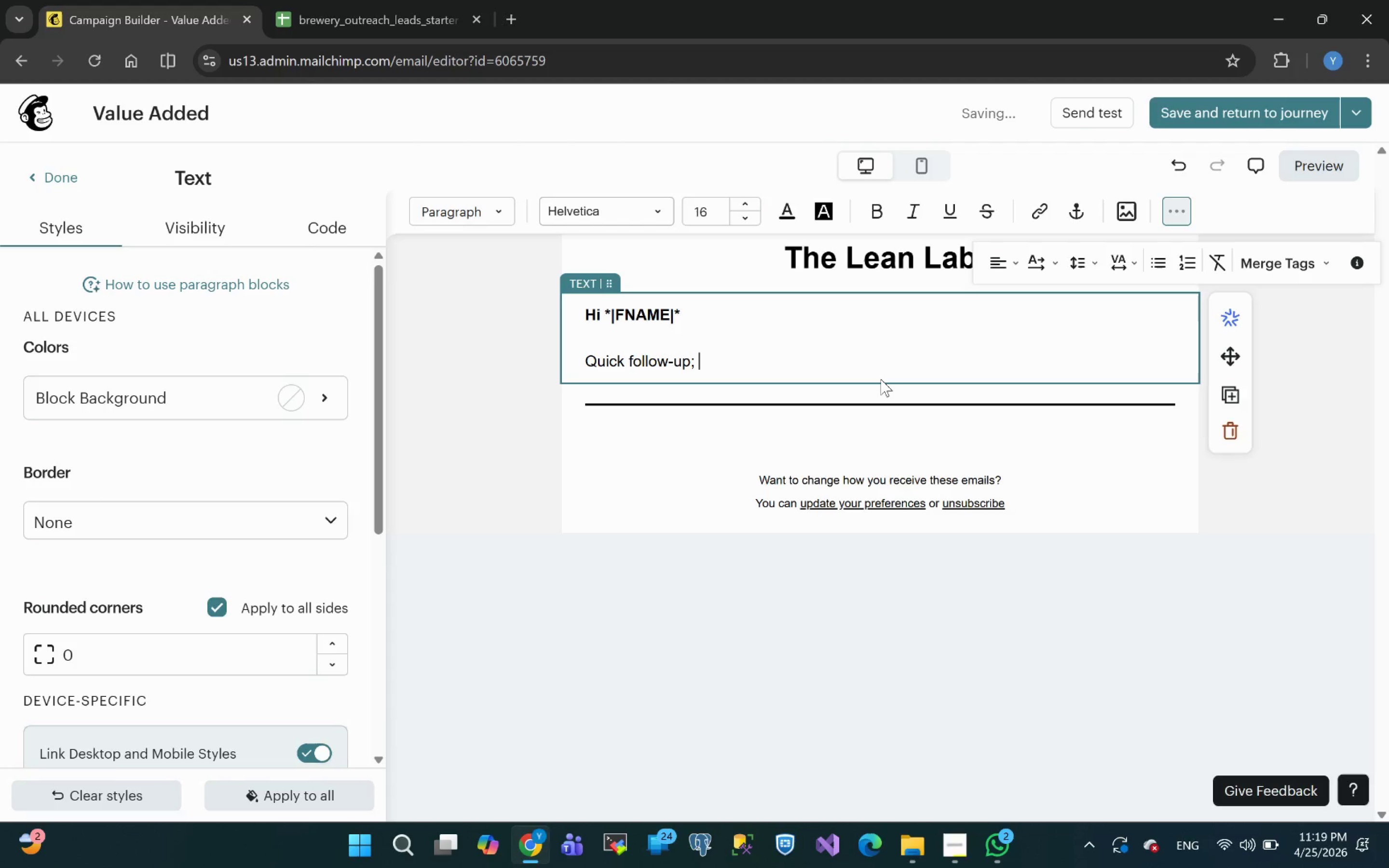 
key(Space)
 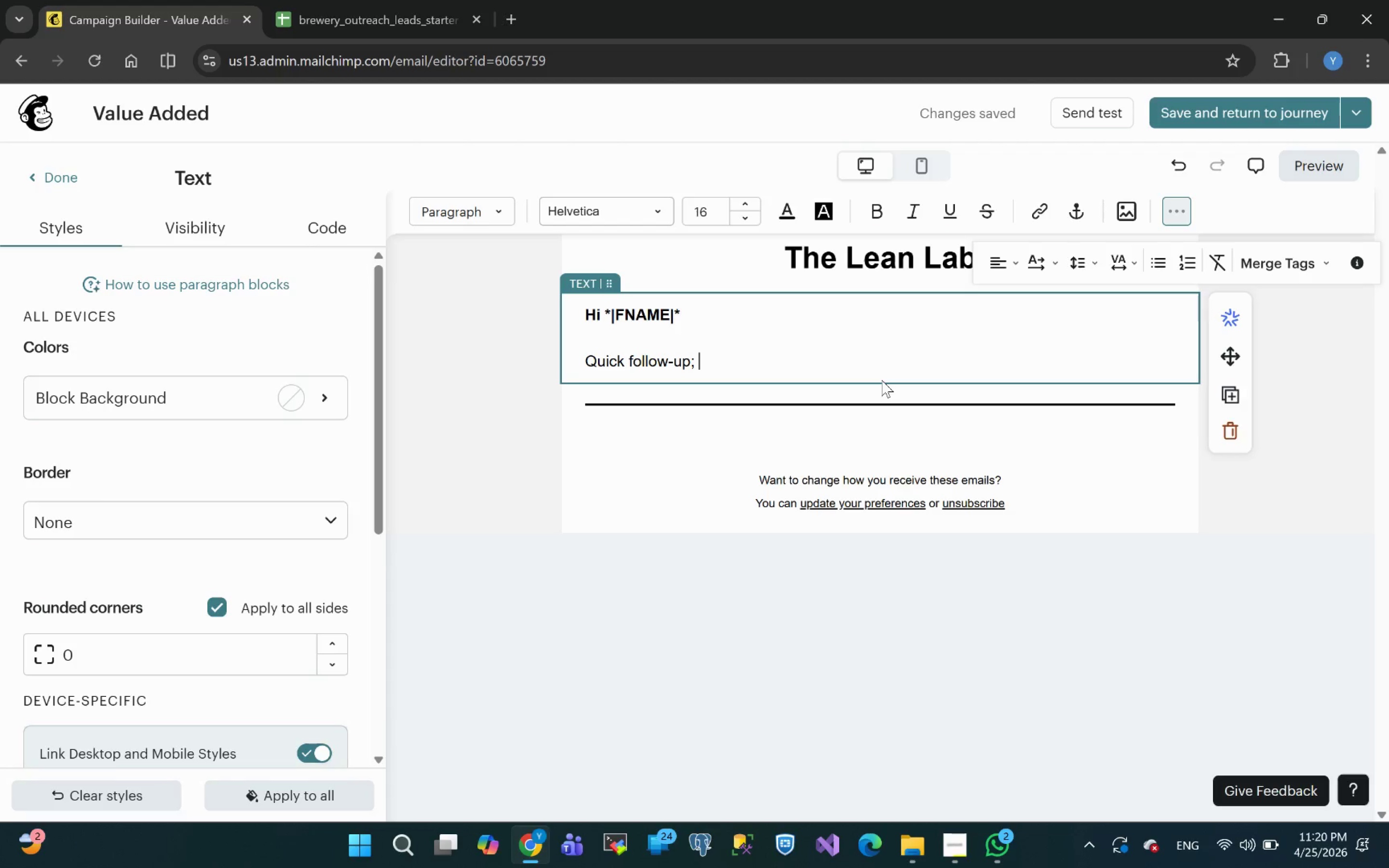 
wait(33.83)
 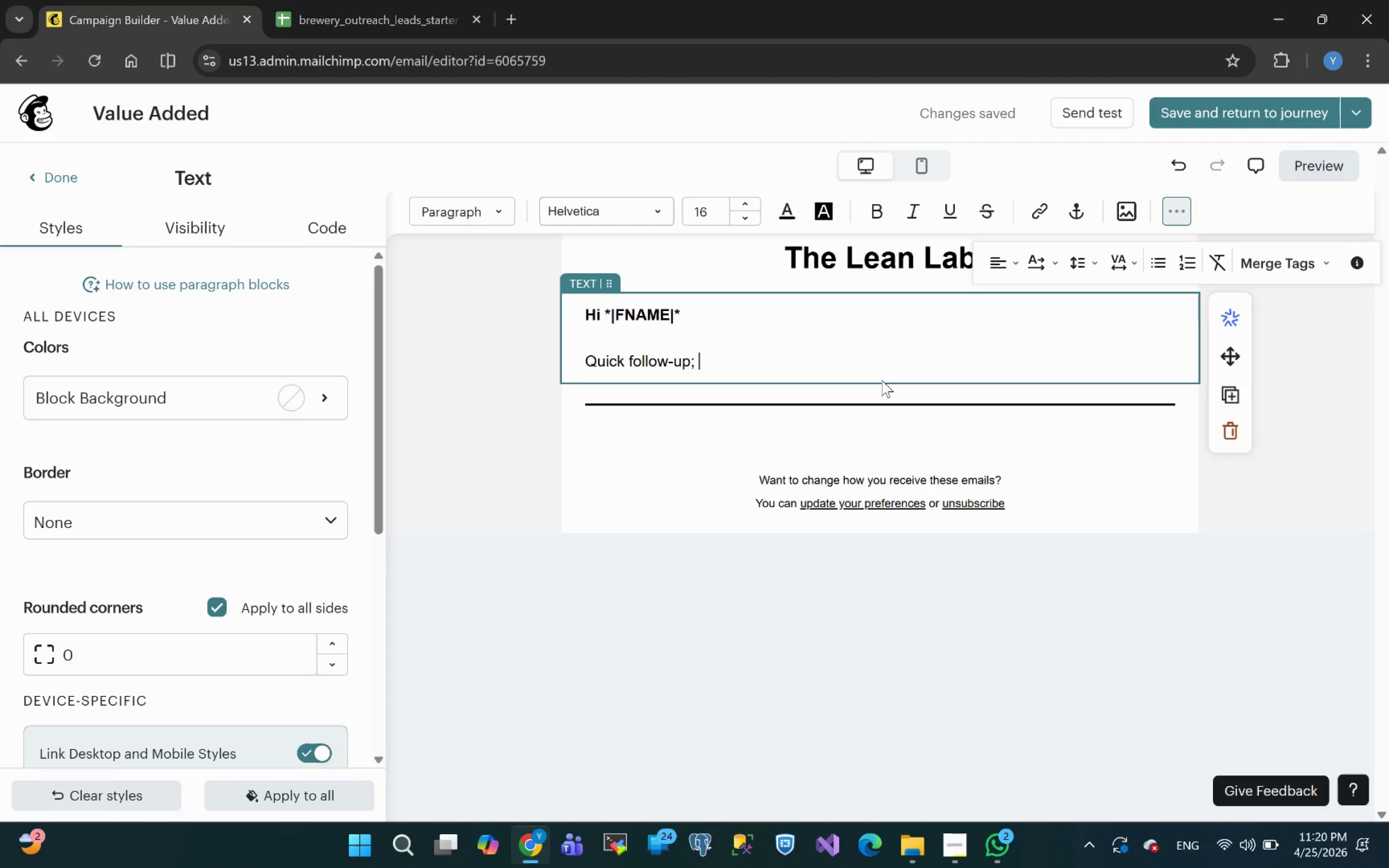 
key(Backspace)
 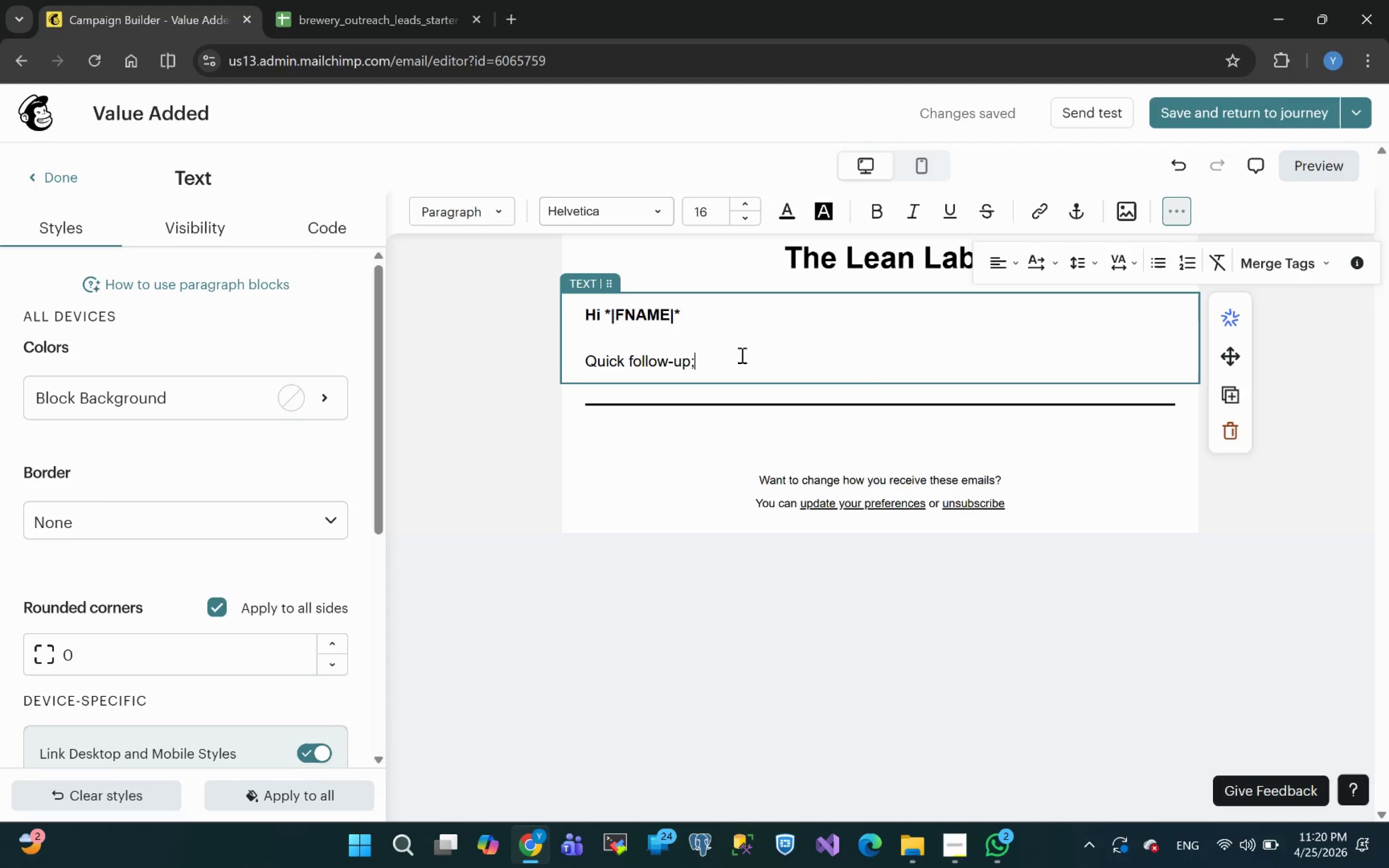 
key(Backspace)
 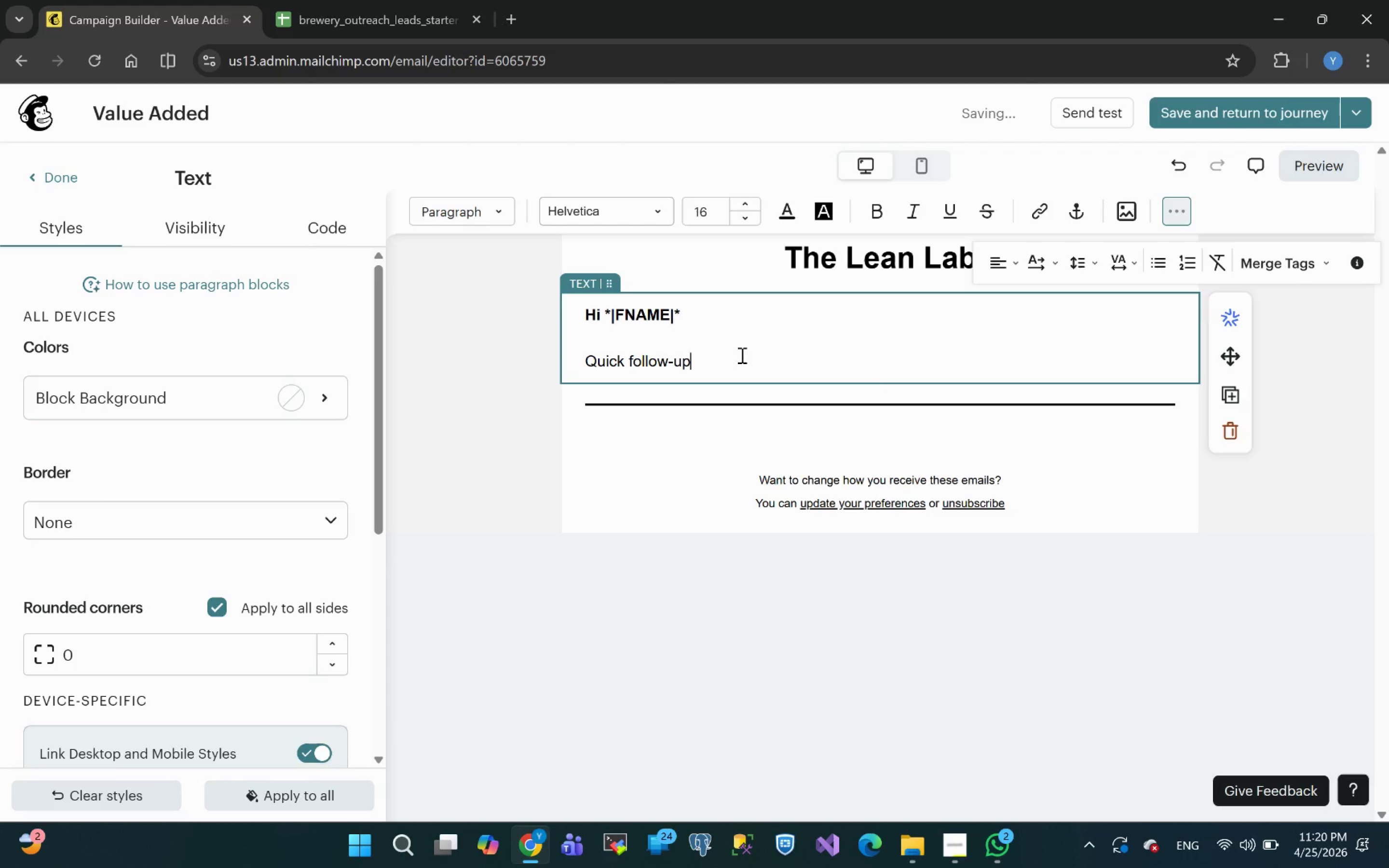 
key(Space)
 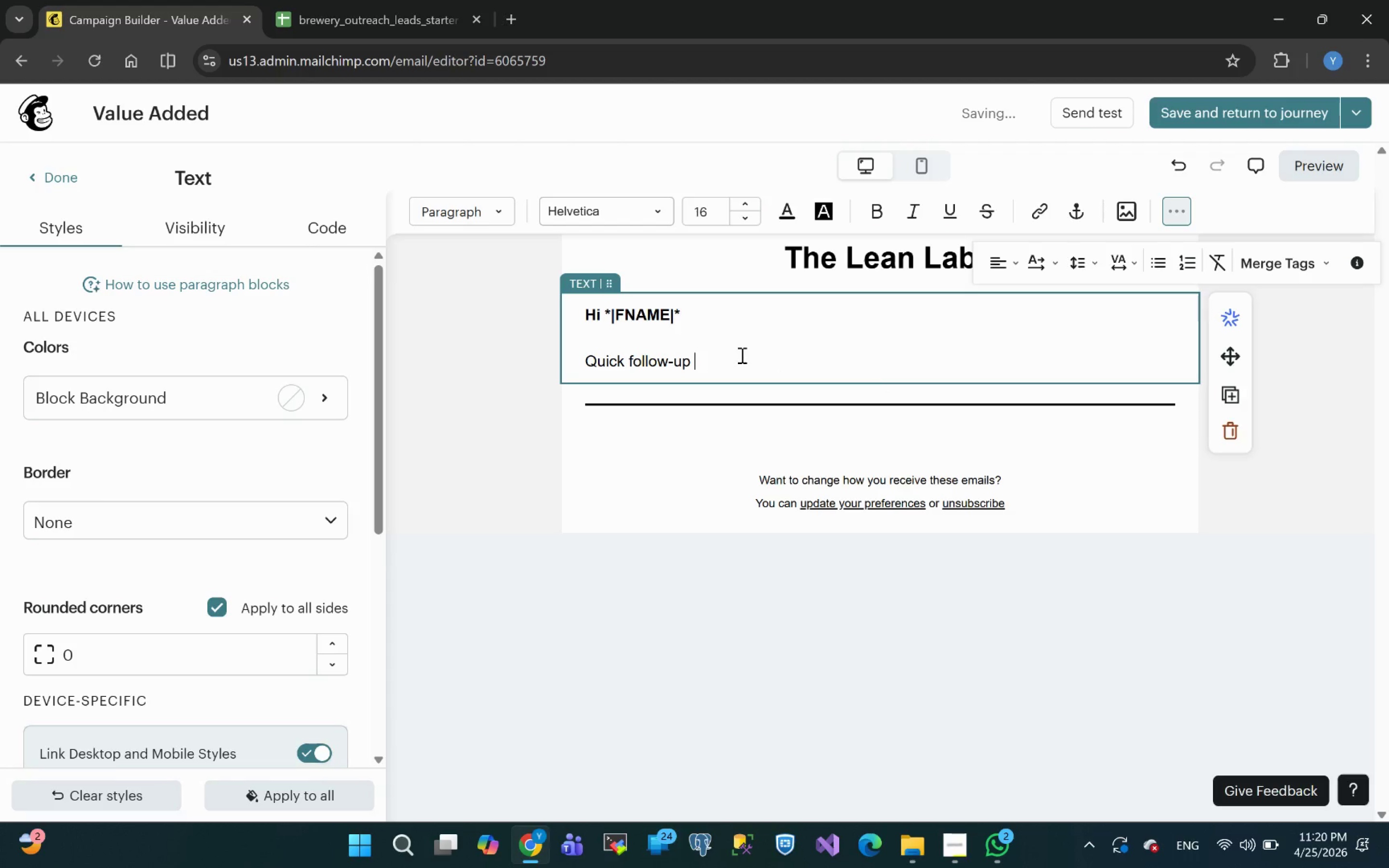 
key(Minus)
 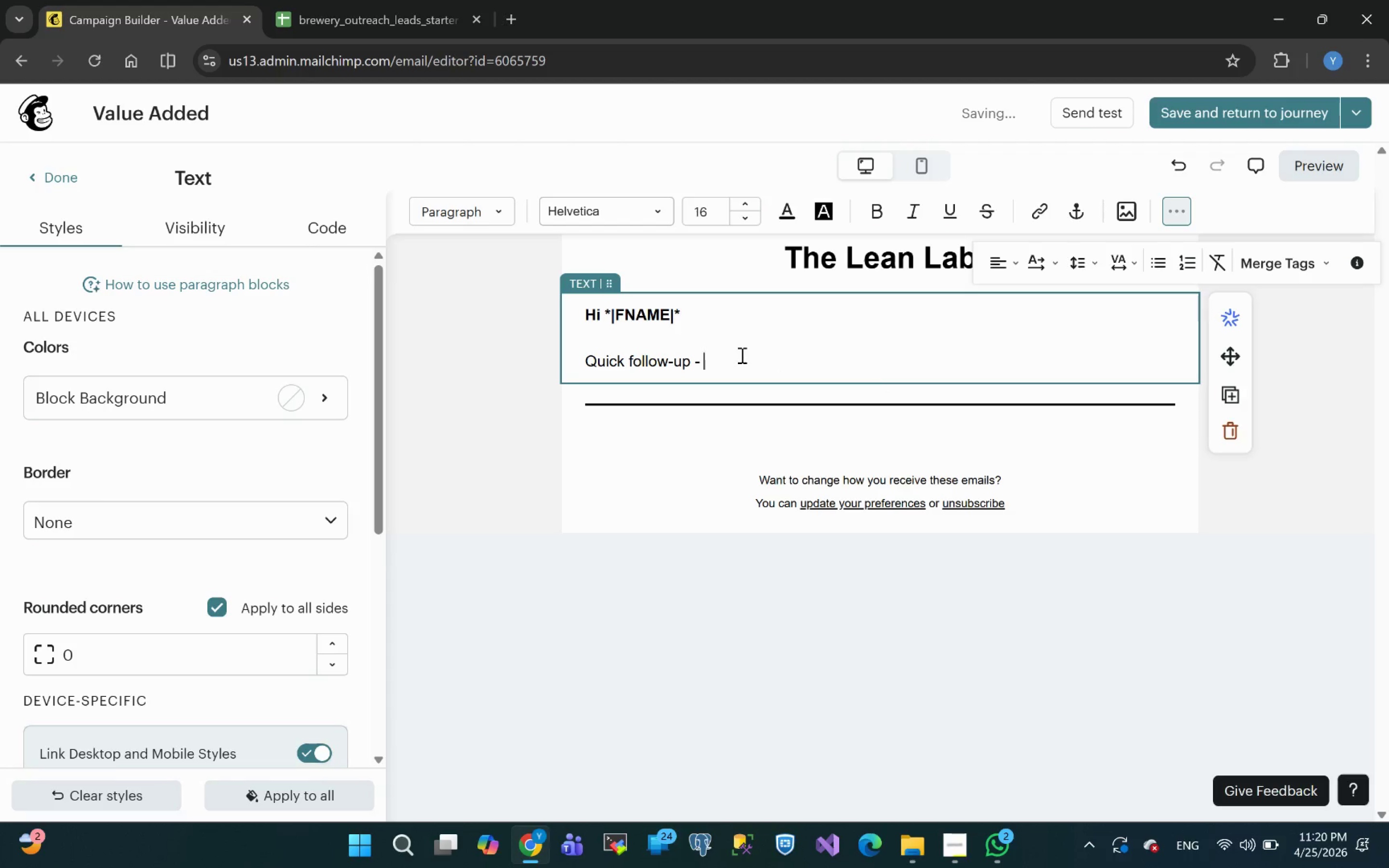 
key(Space)
 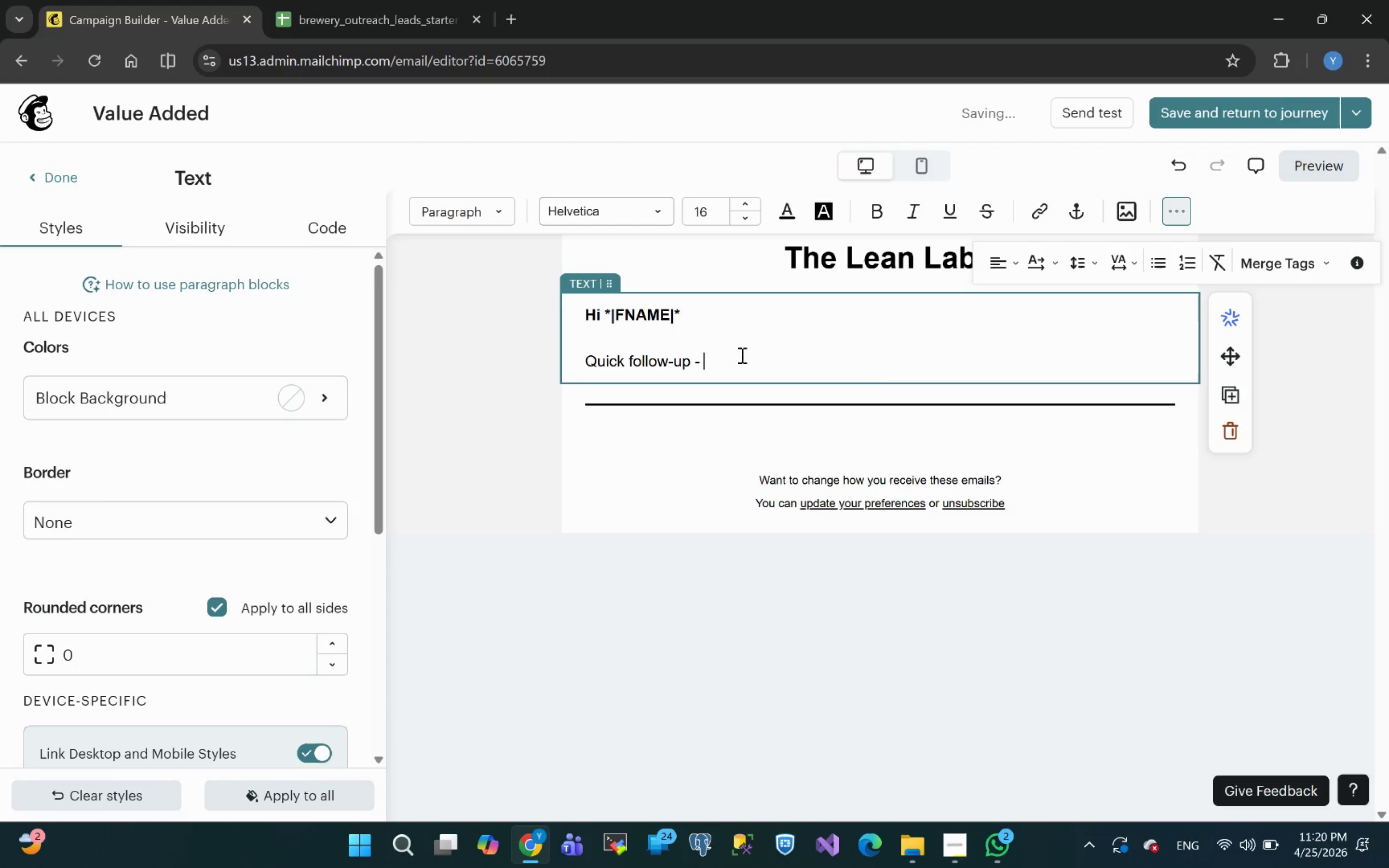 
type(I wanted to share )
 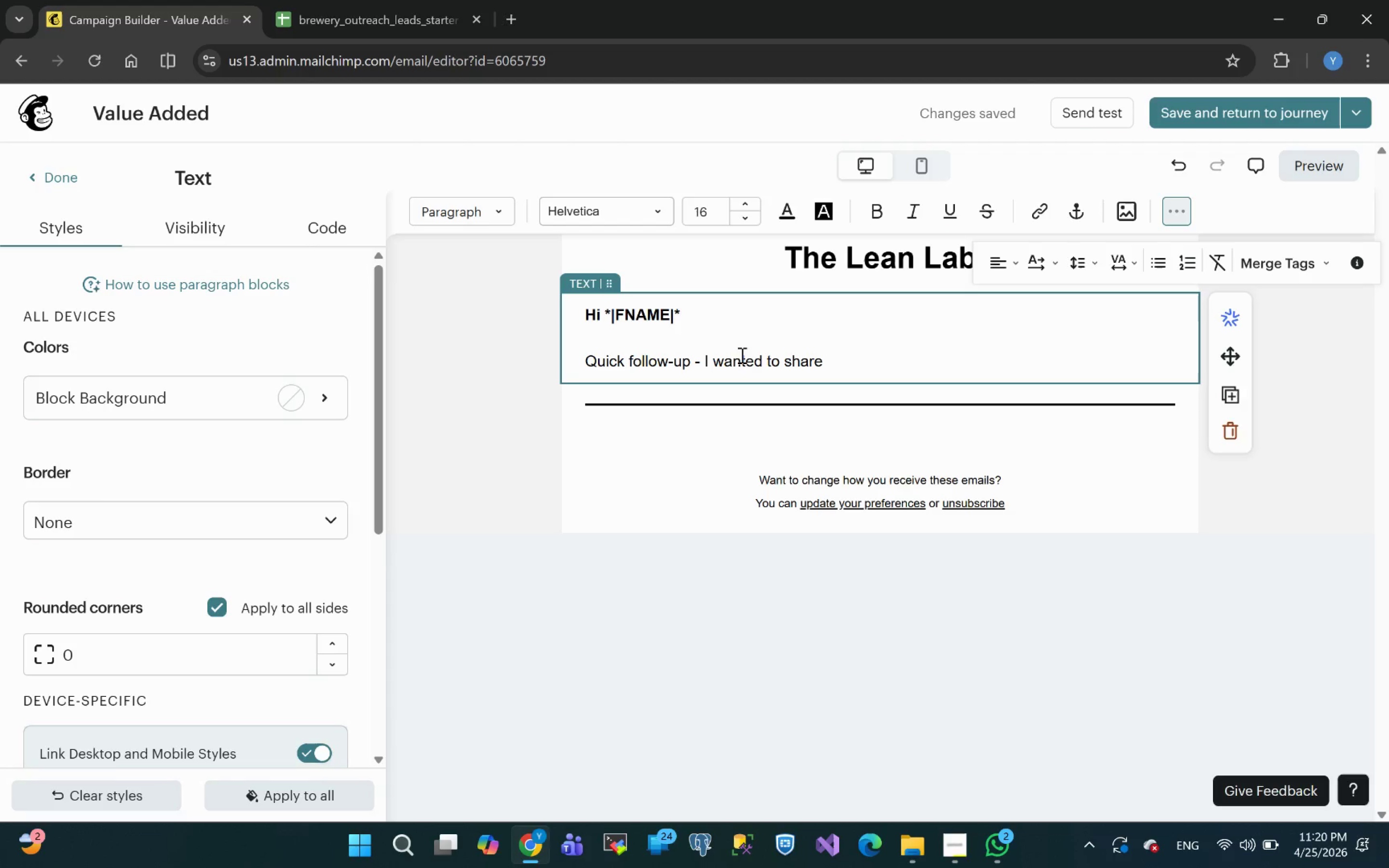 
type(something useful.)
 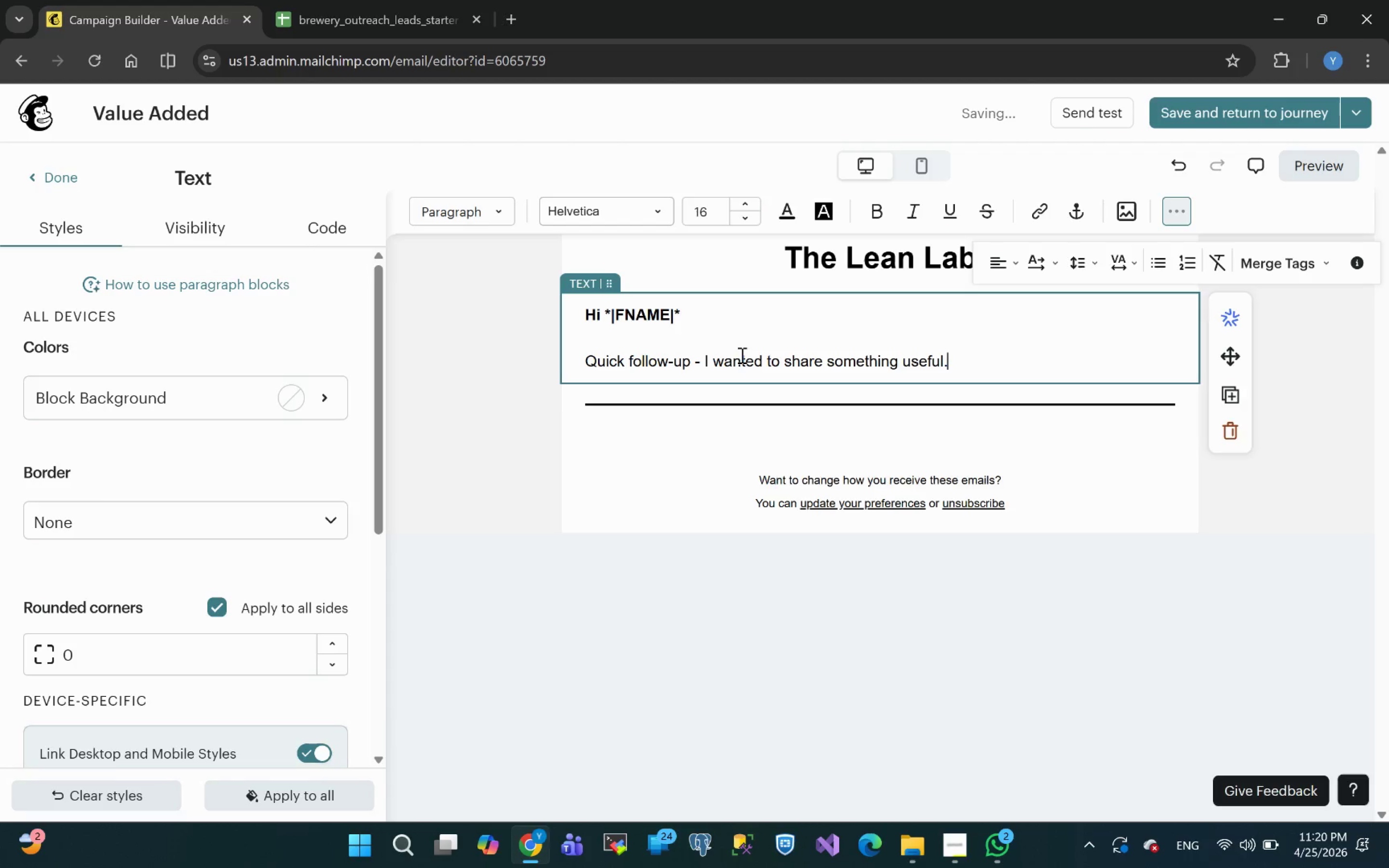 
key(Enter)
 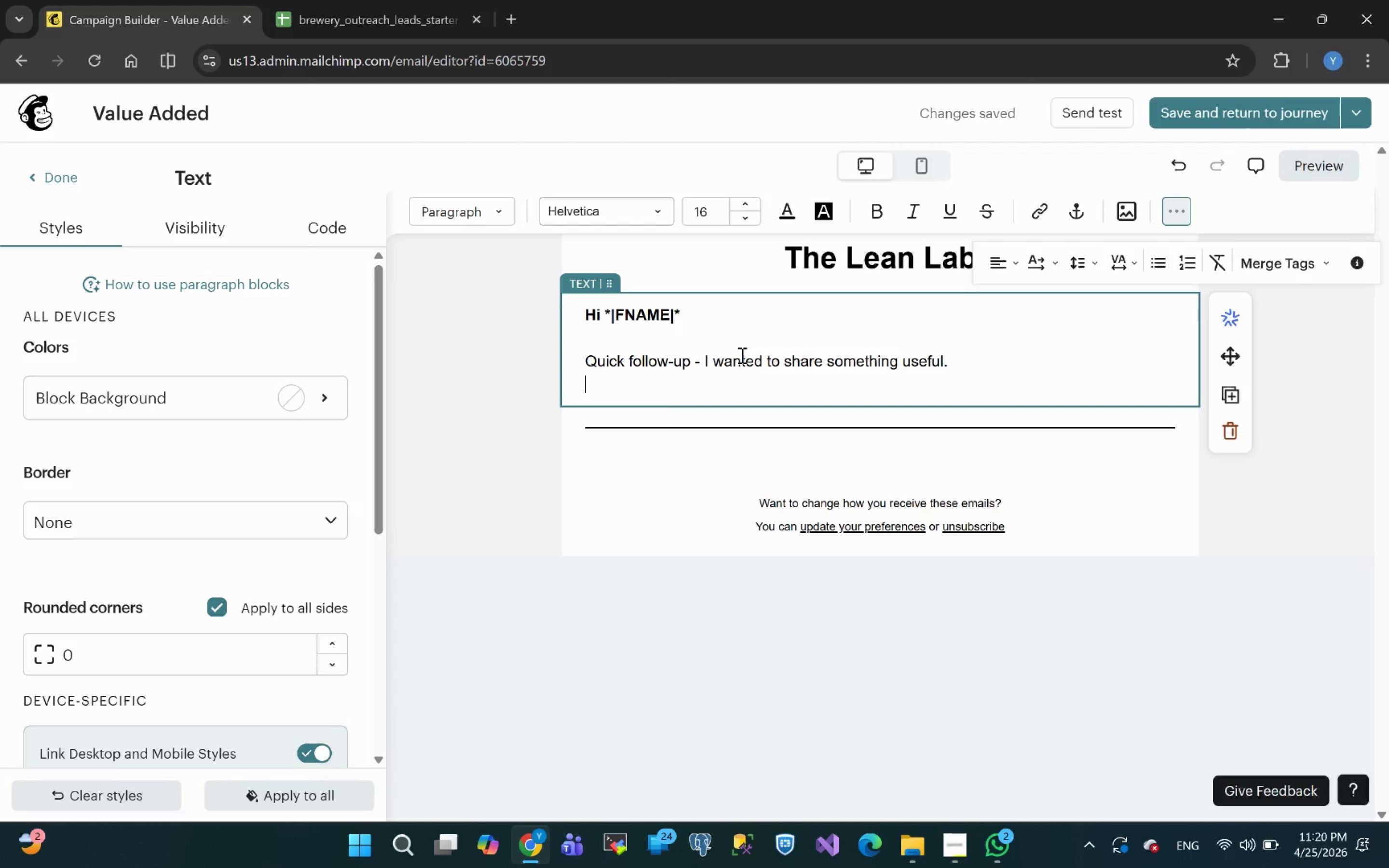 
wait(8.7)
 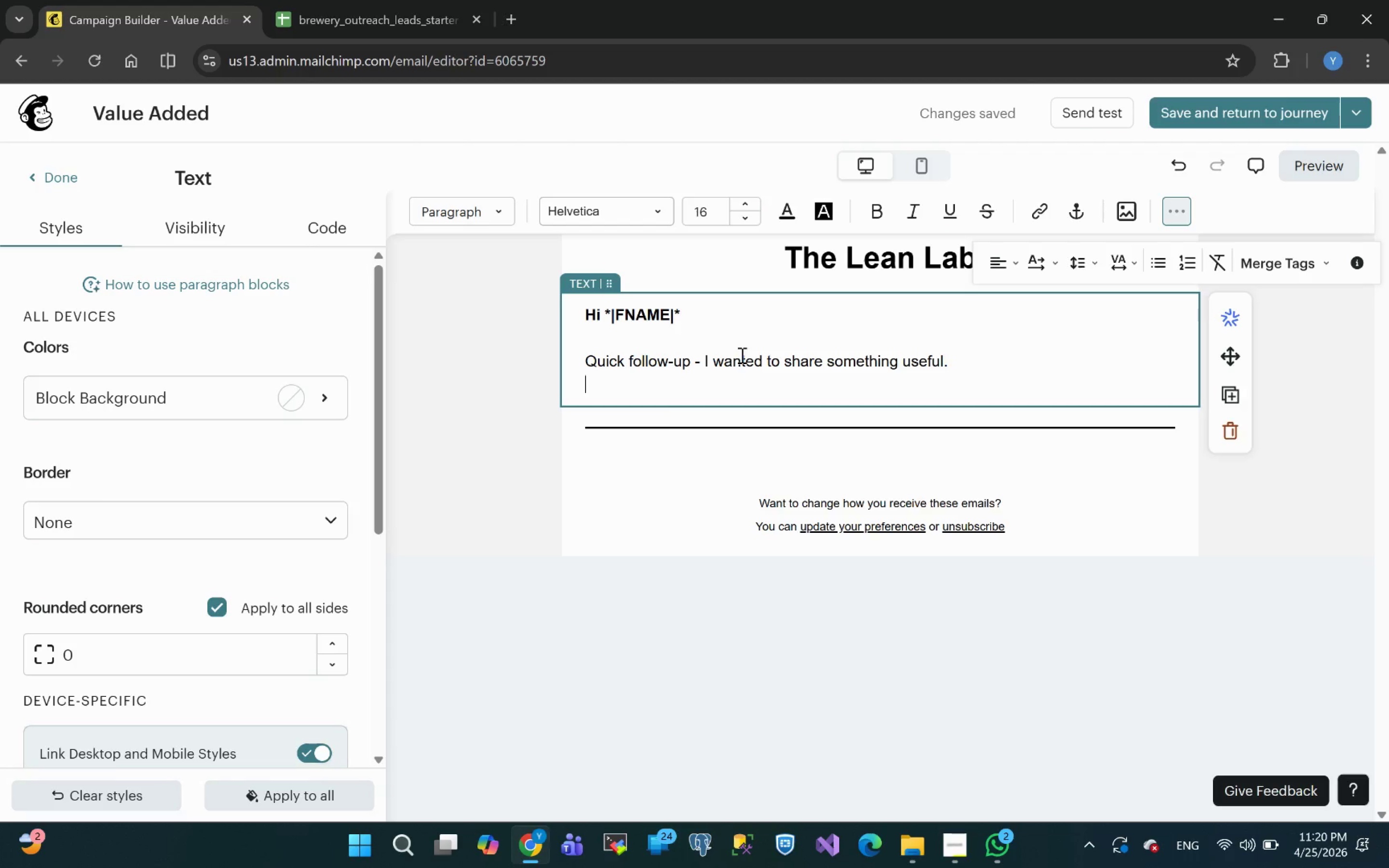 
type(One of the )
 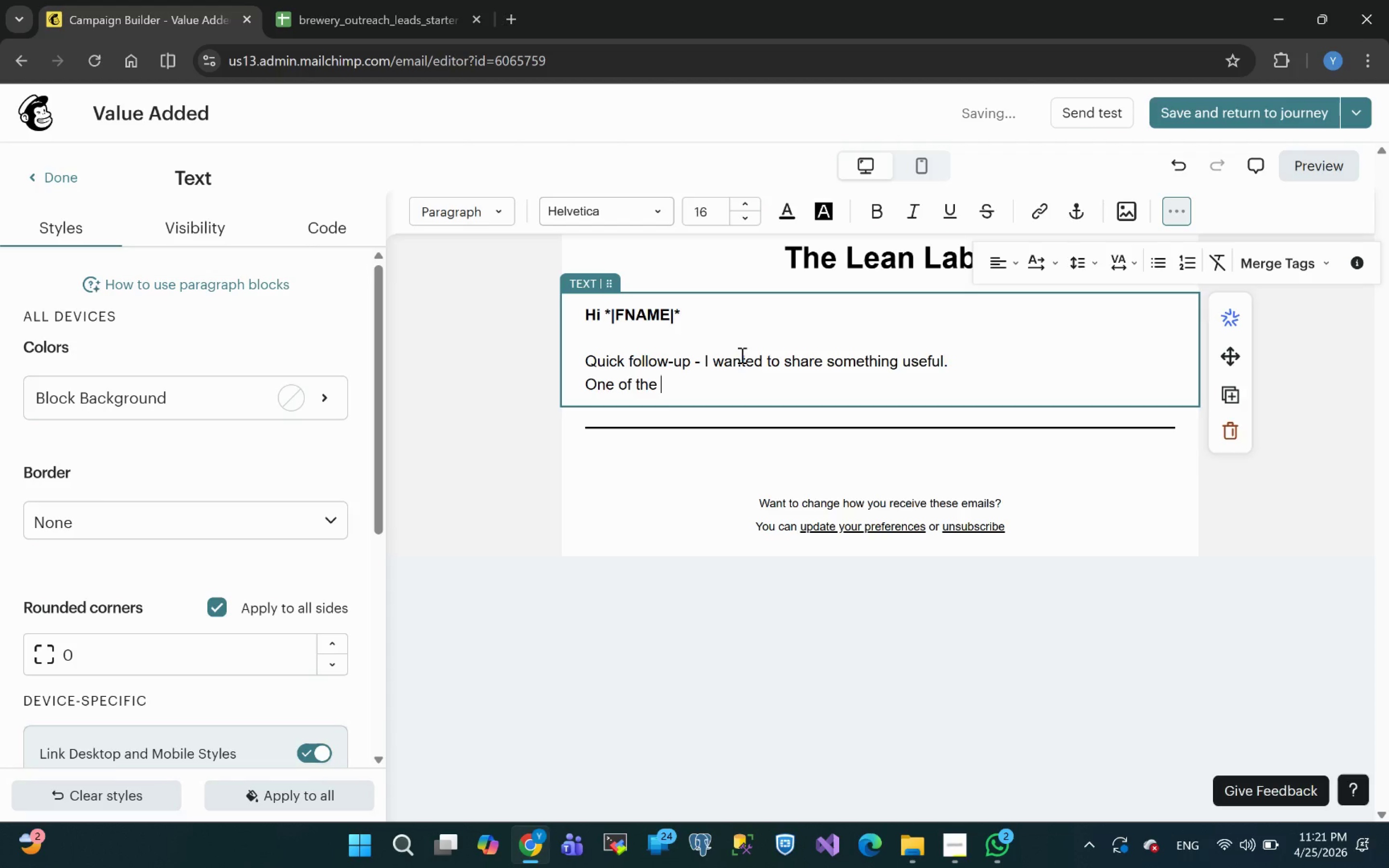 
type(most common ineffec)
key(Backspace)
key(Backspace)
type(iciencies )
 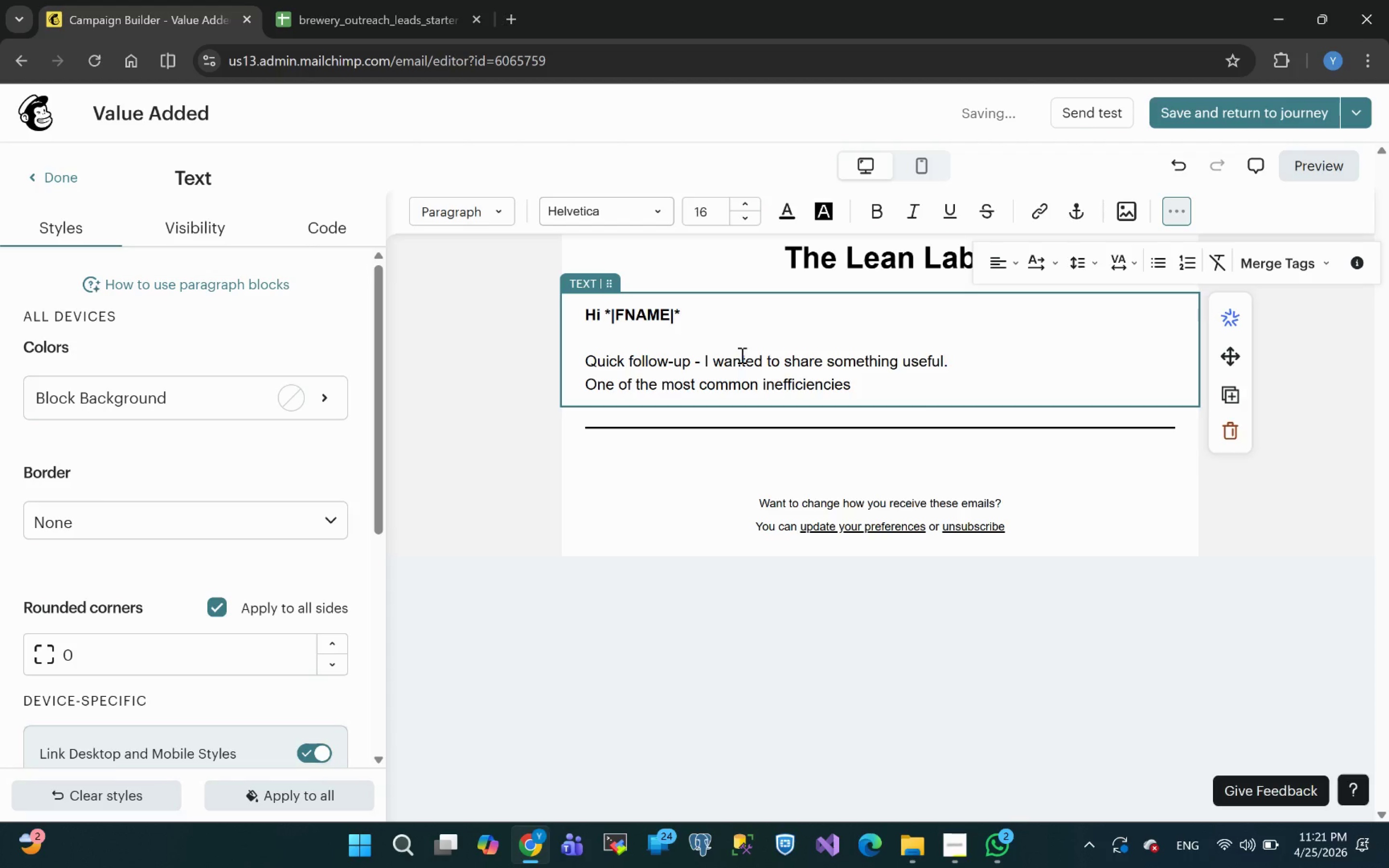 
type(I see is)
 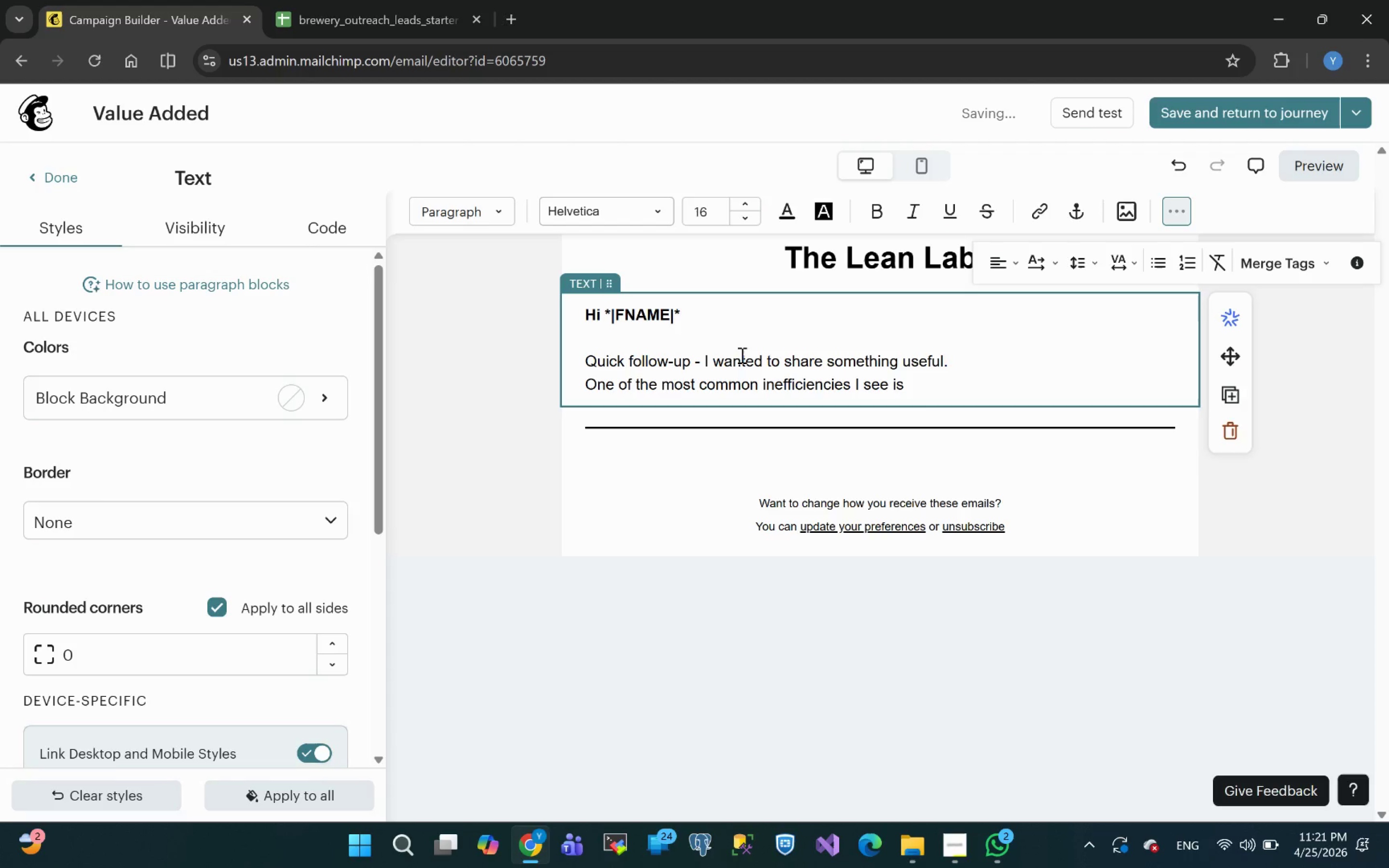 
type( in fermentation )
 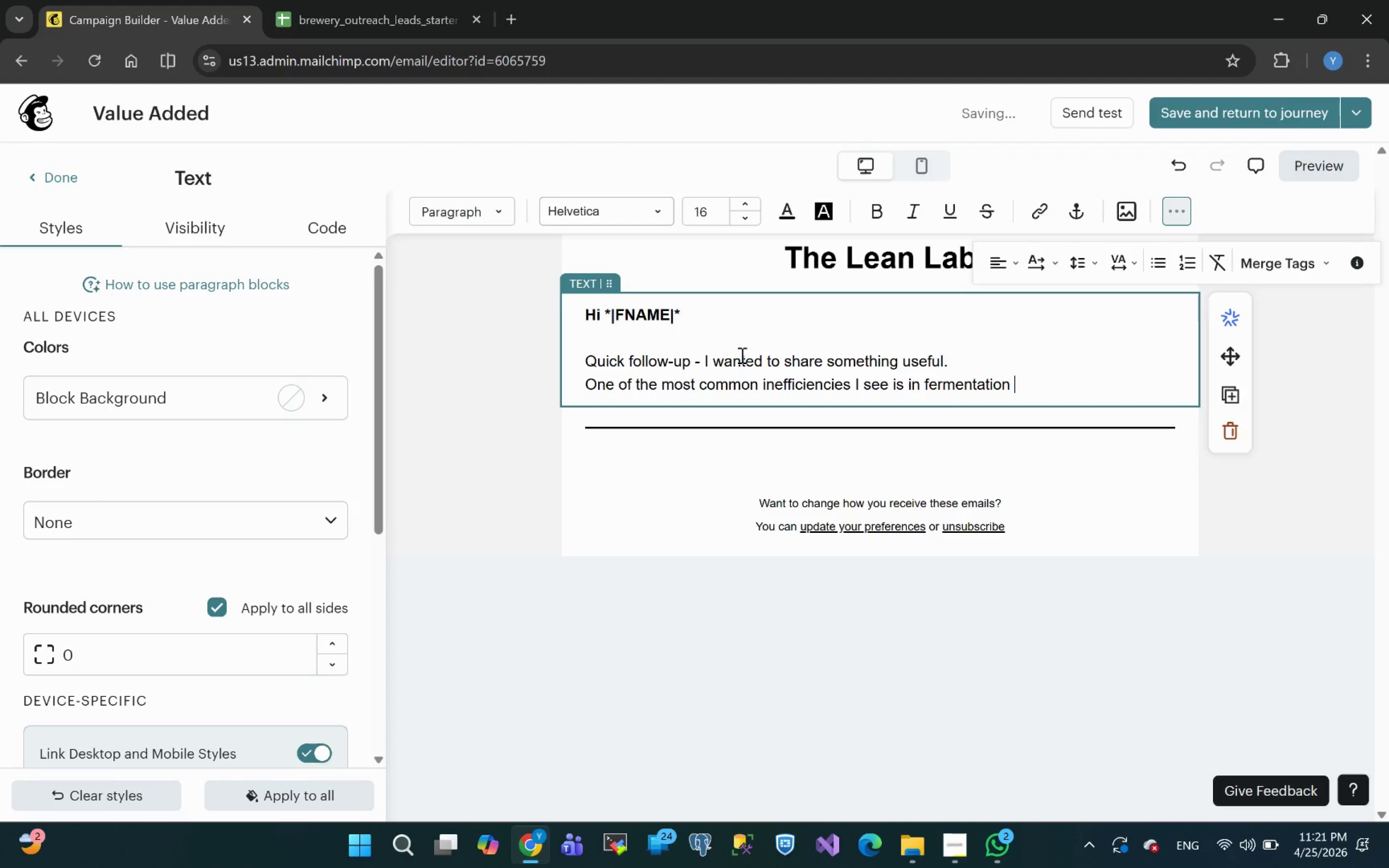 
type(tracking. )
 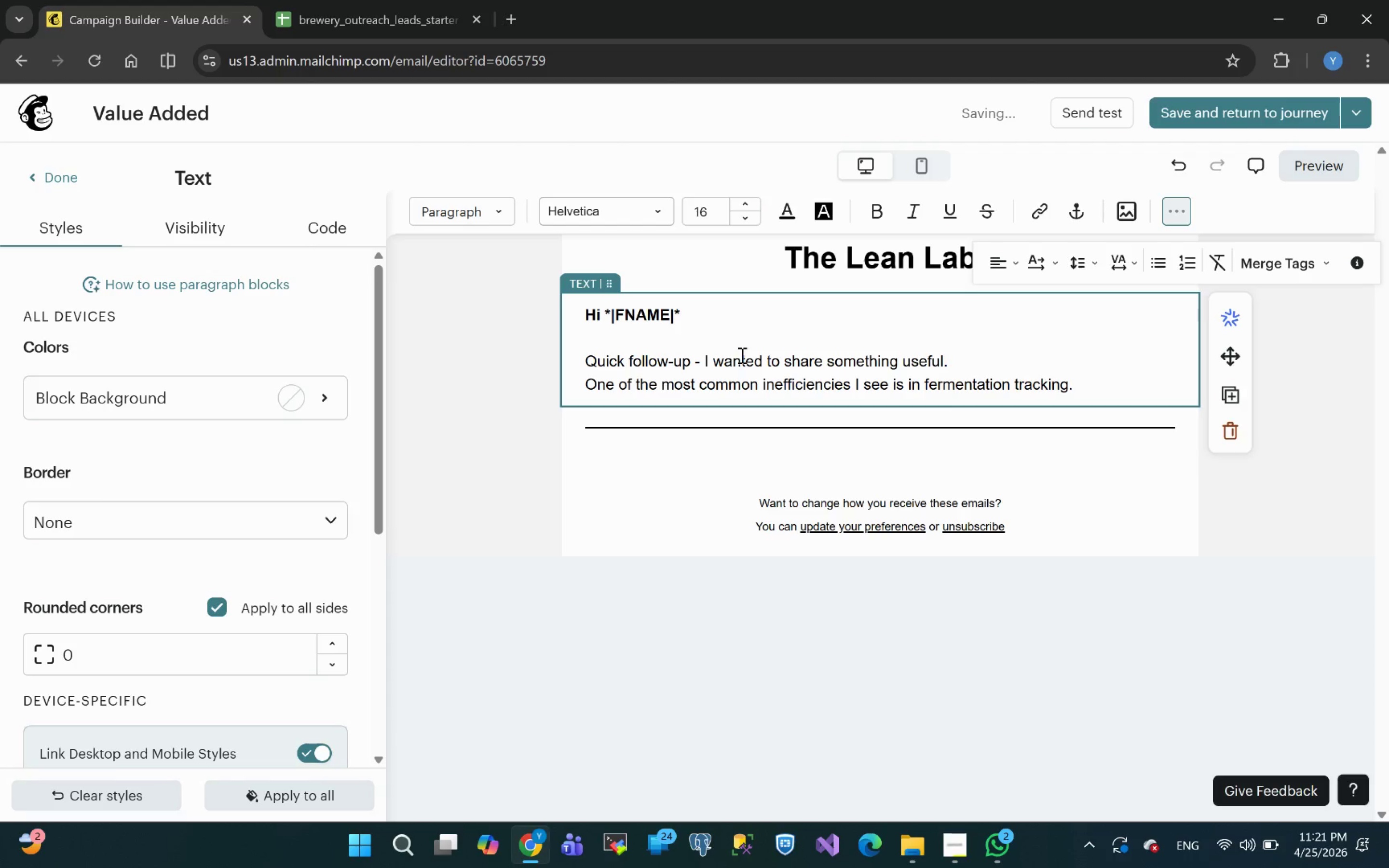 
type(Small delays between )
 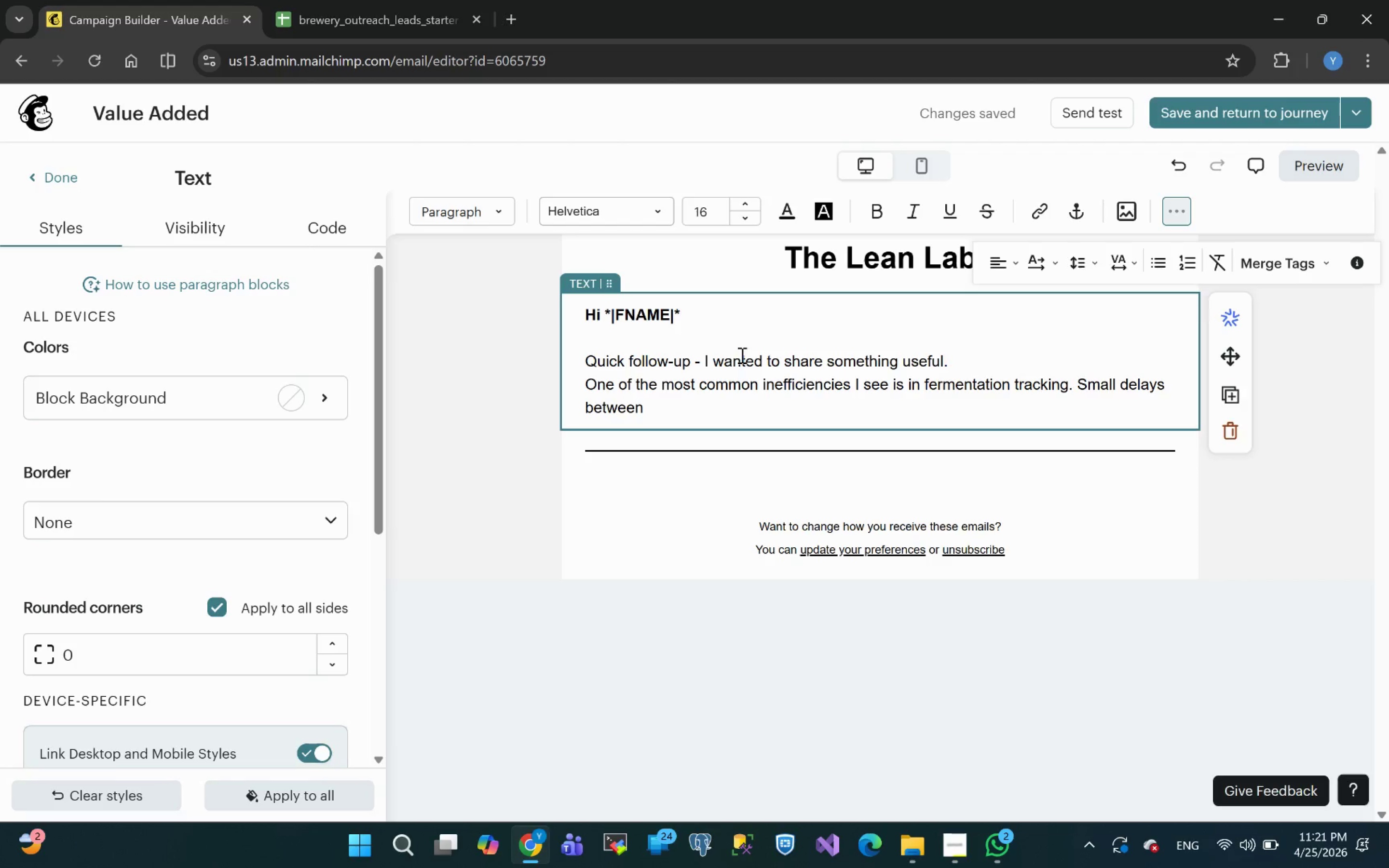 
wait(5.31)
 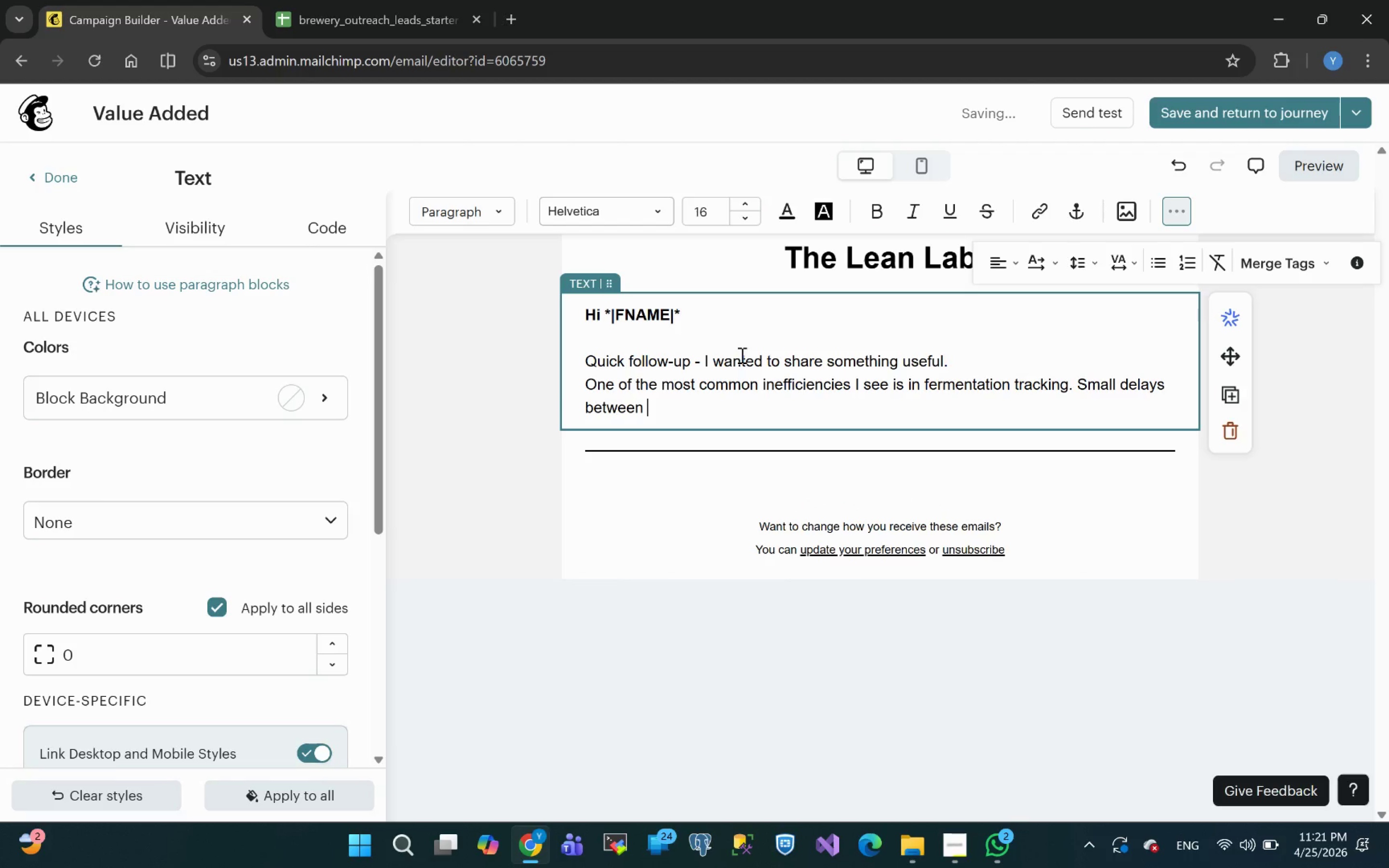 
type(batches (even a few hours) compound in to )
 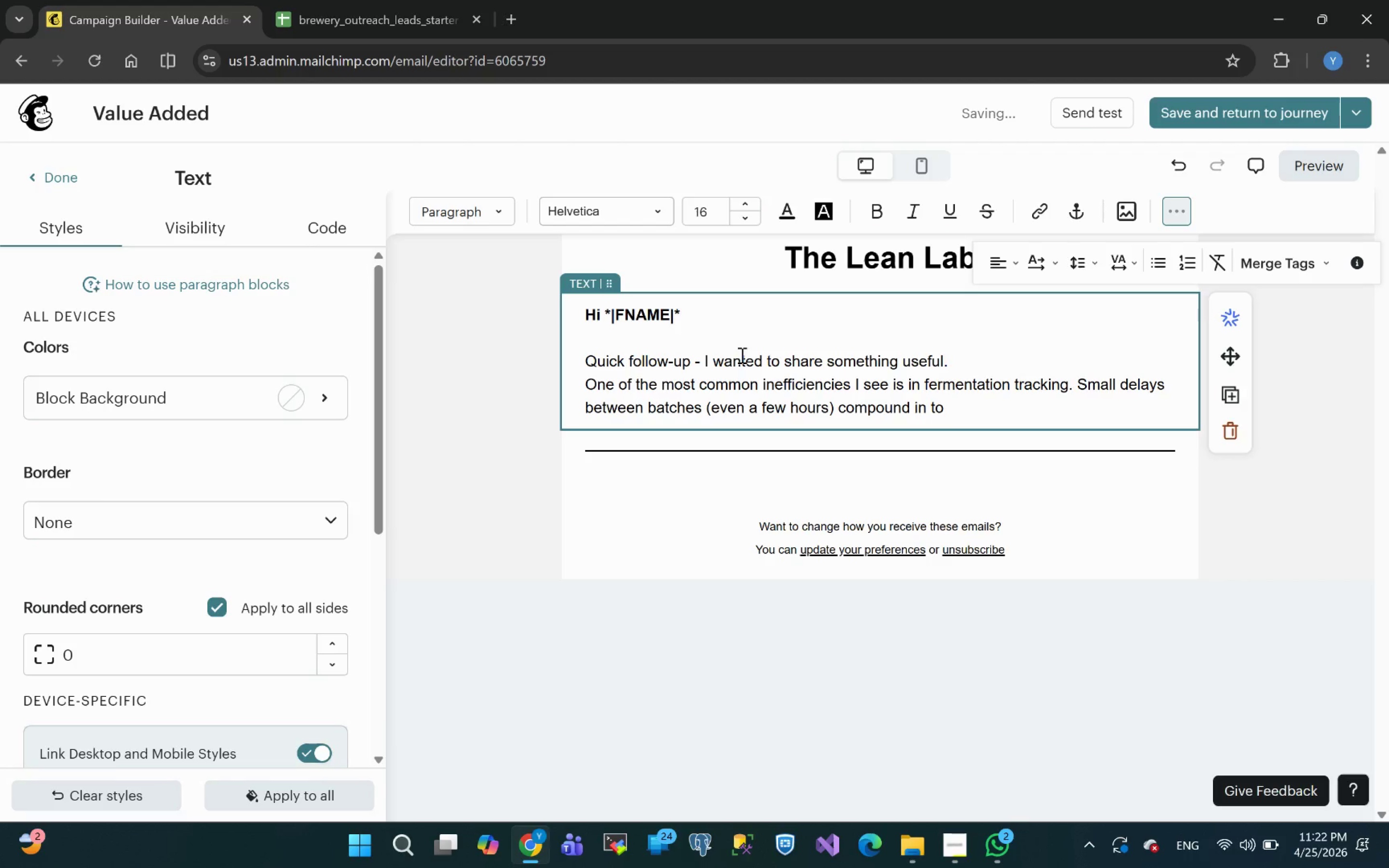 
type(lost capacity over time.)
 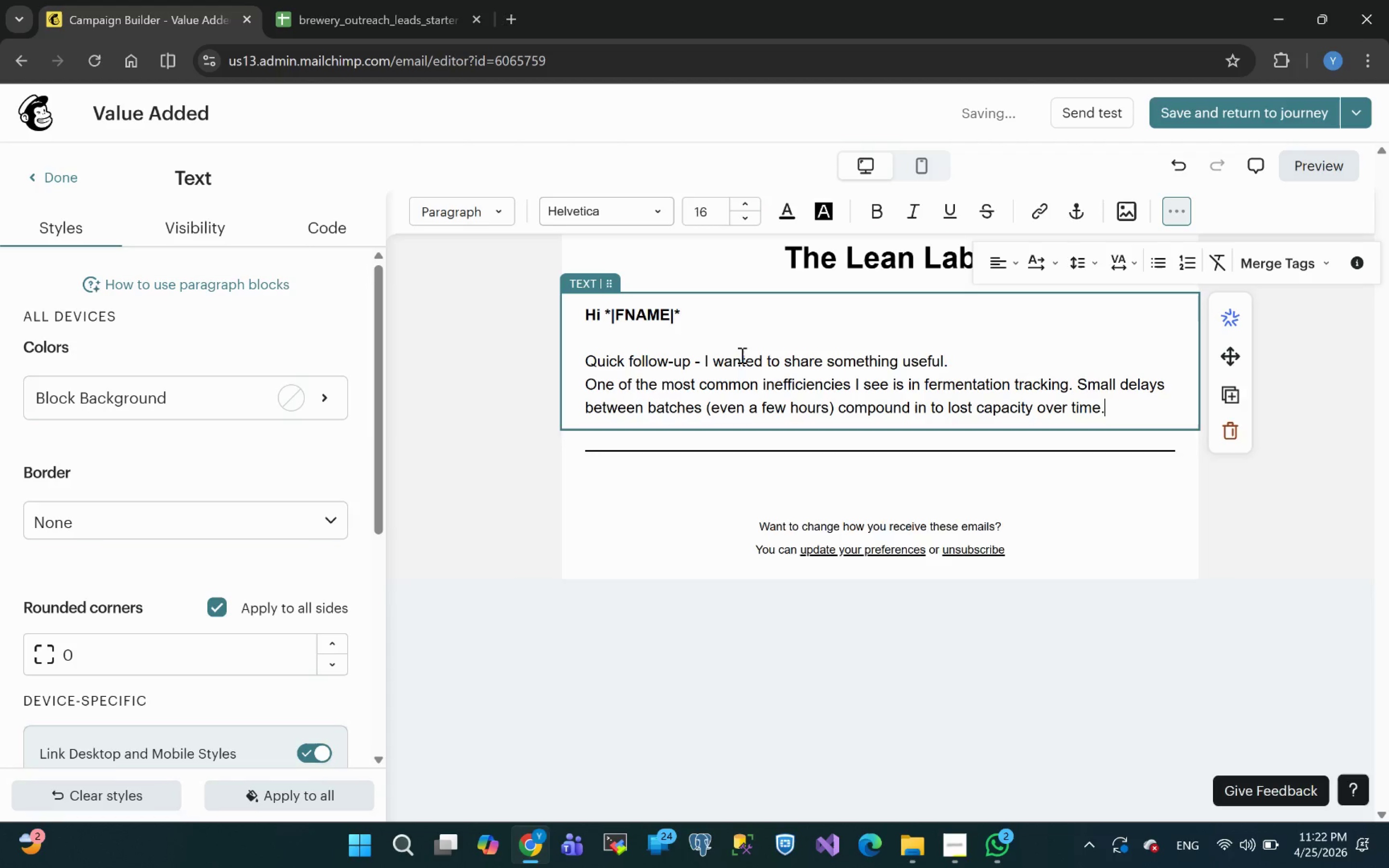 
key(Enter)
 